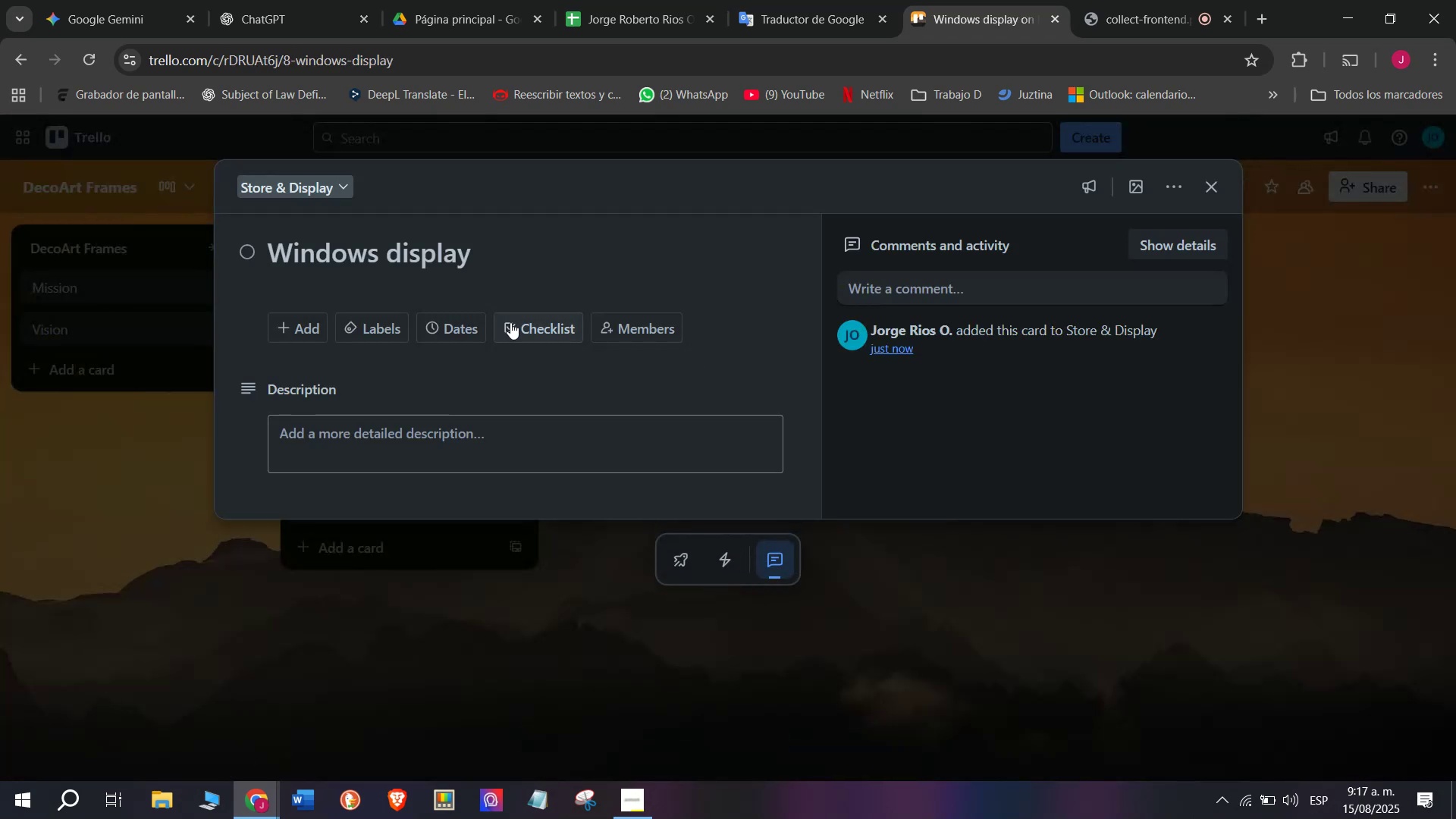 
left_click([519, 322])
 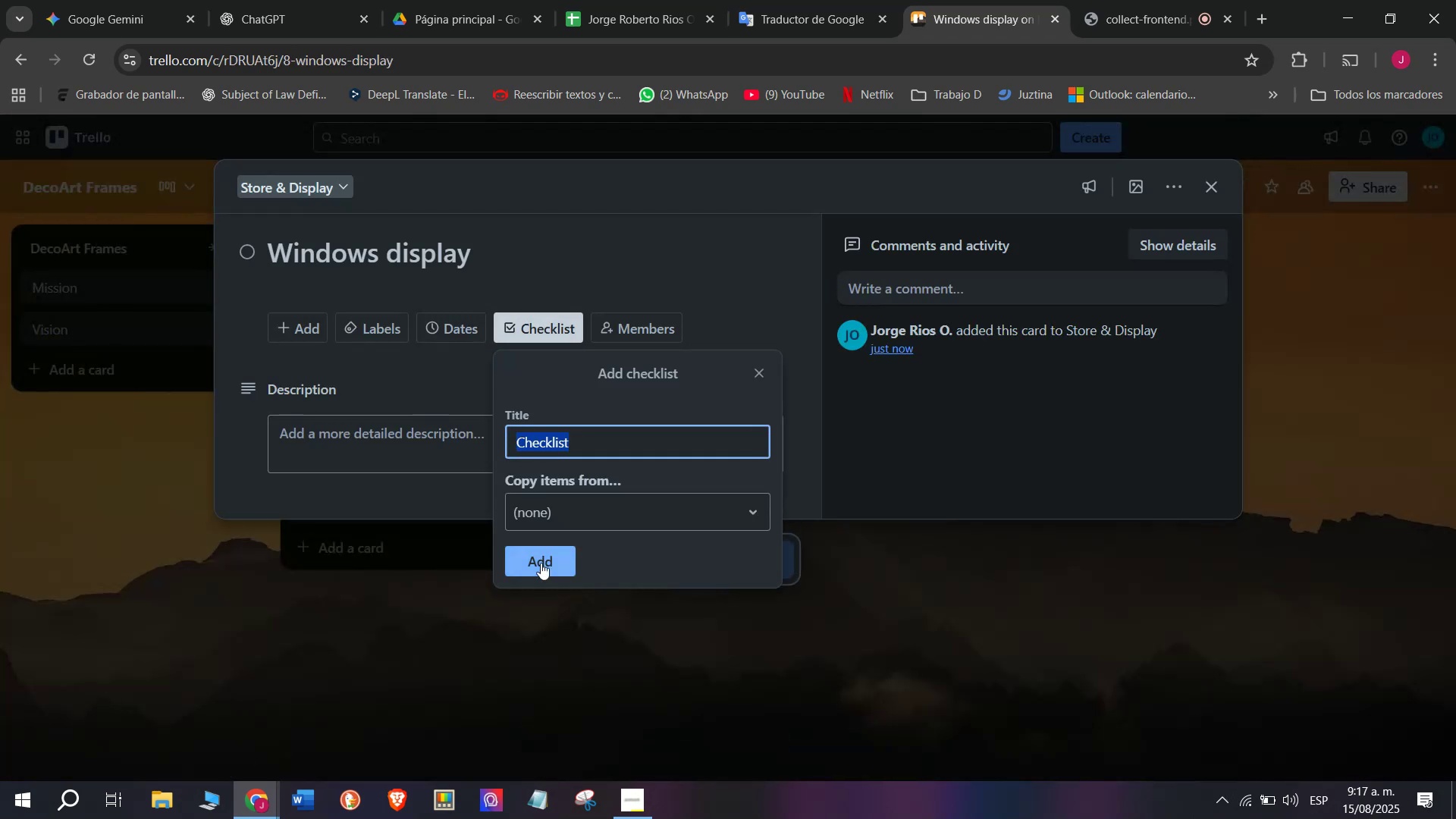 
left_click([544, 565])
 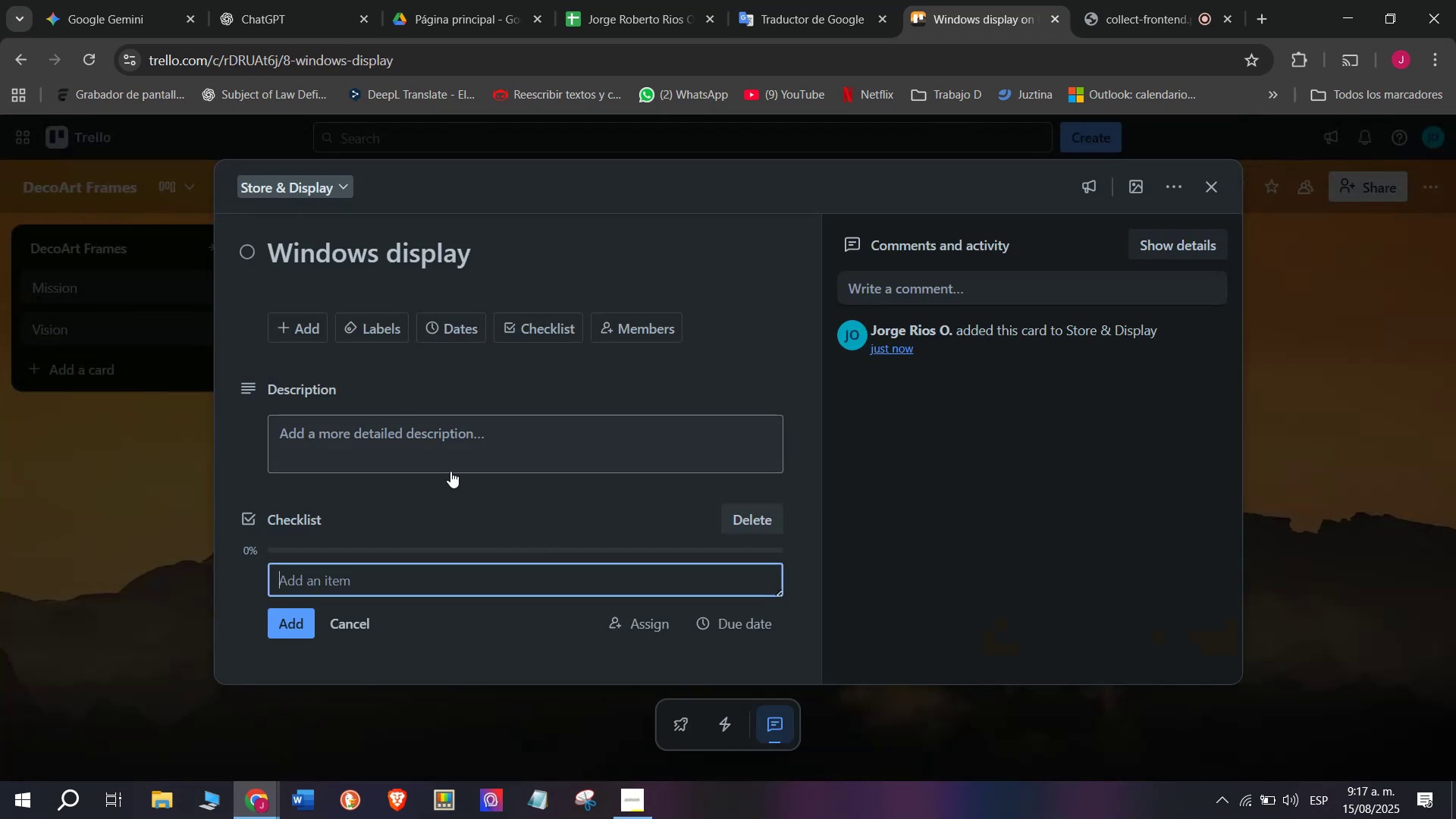 
type(Select eye-)
 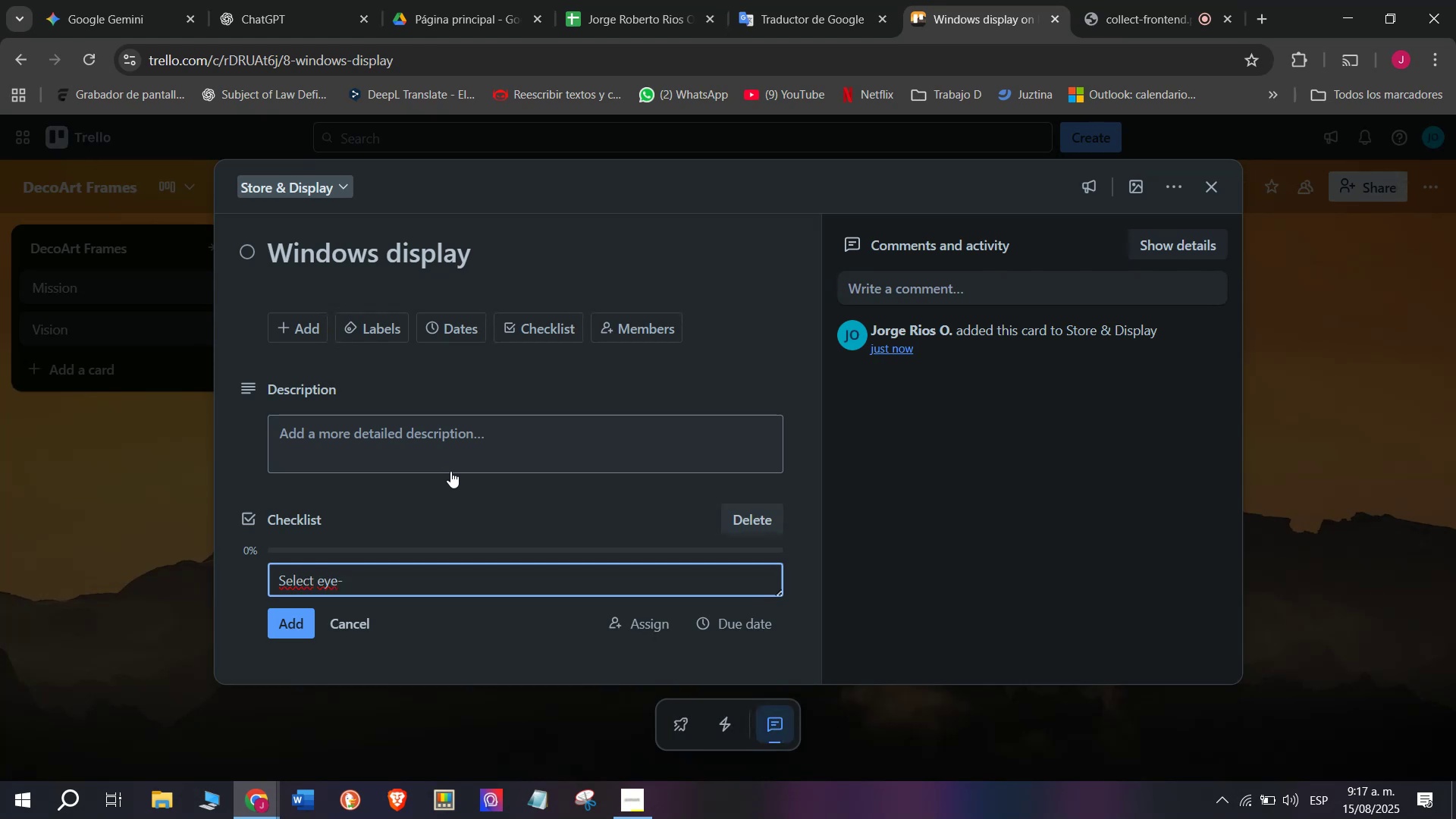 
type(catching pieces)
 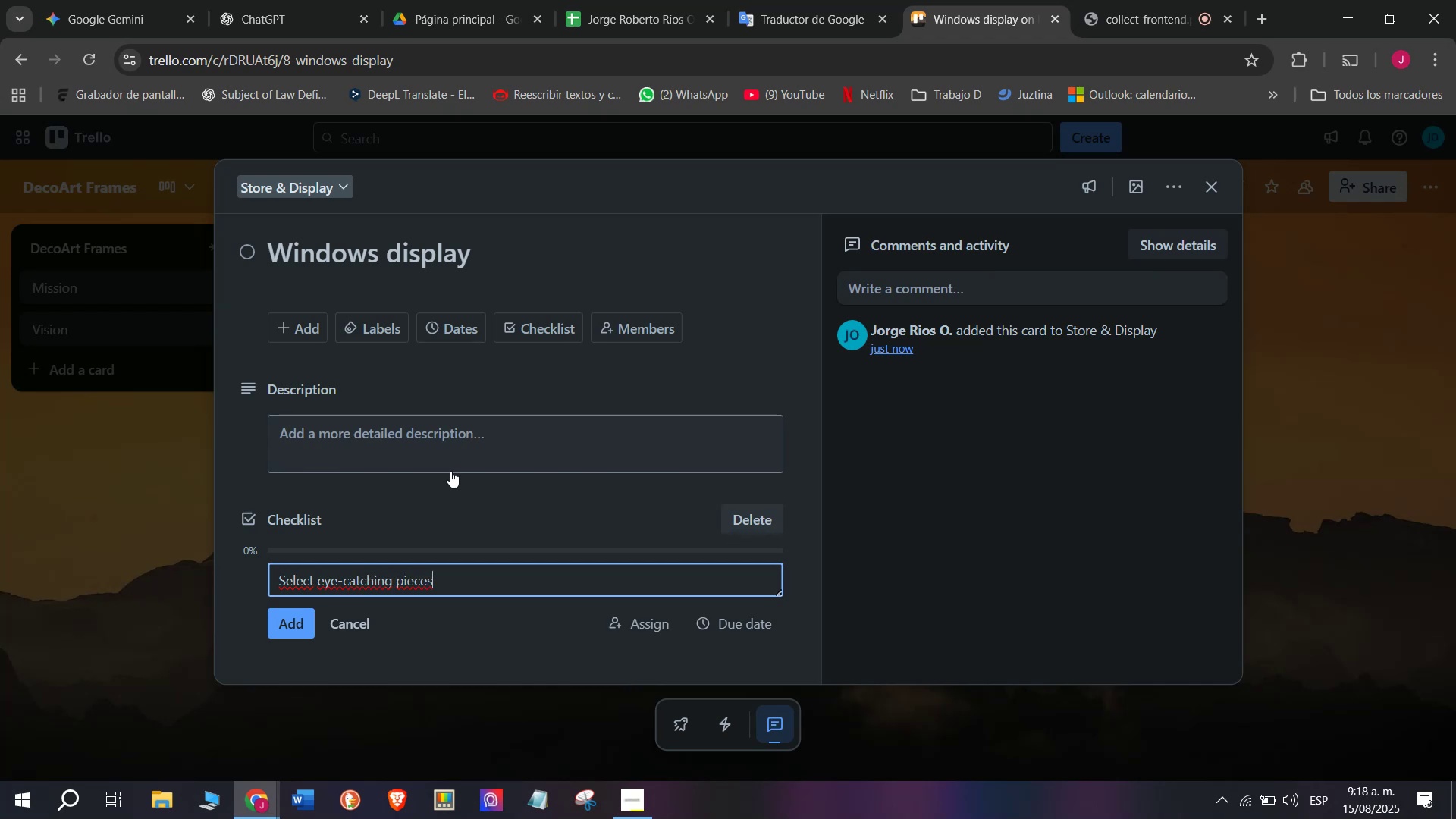 
key(Enter)
 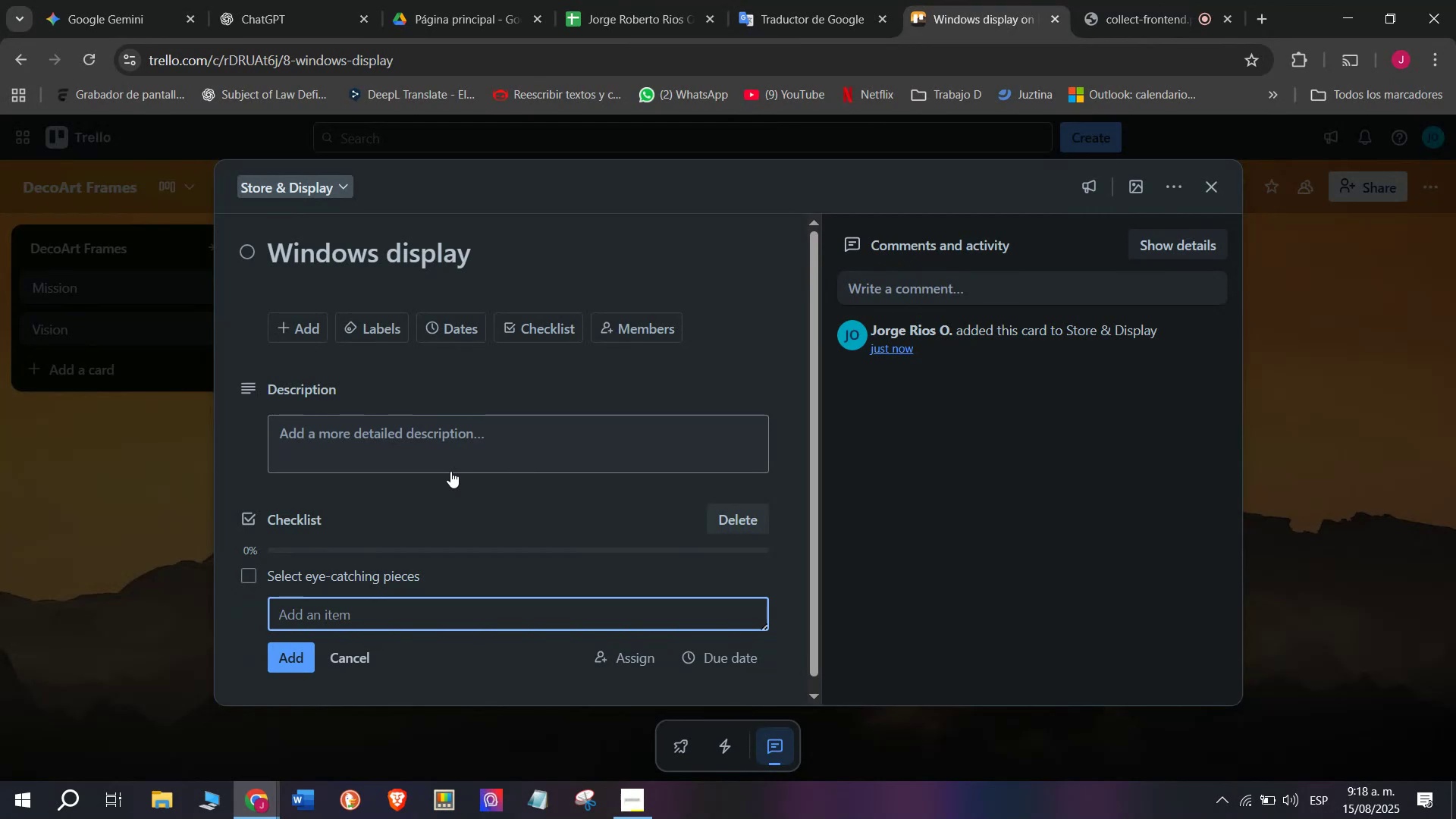 
type(Add seasonal decor)
 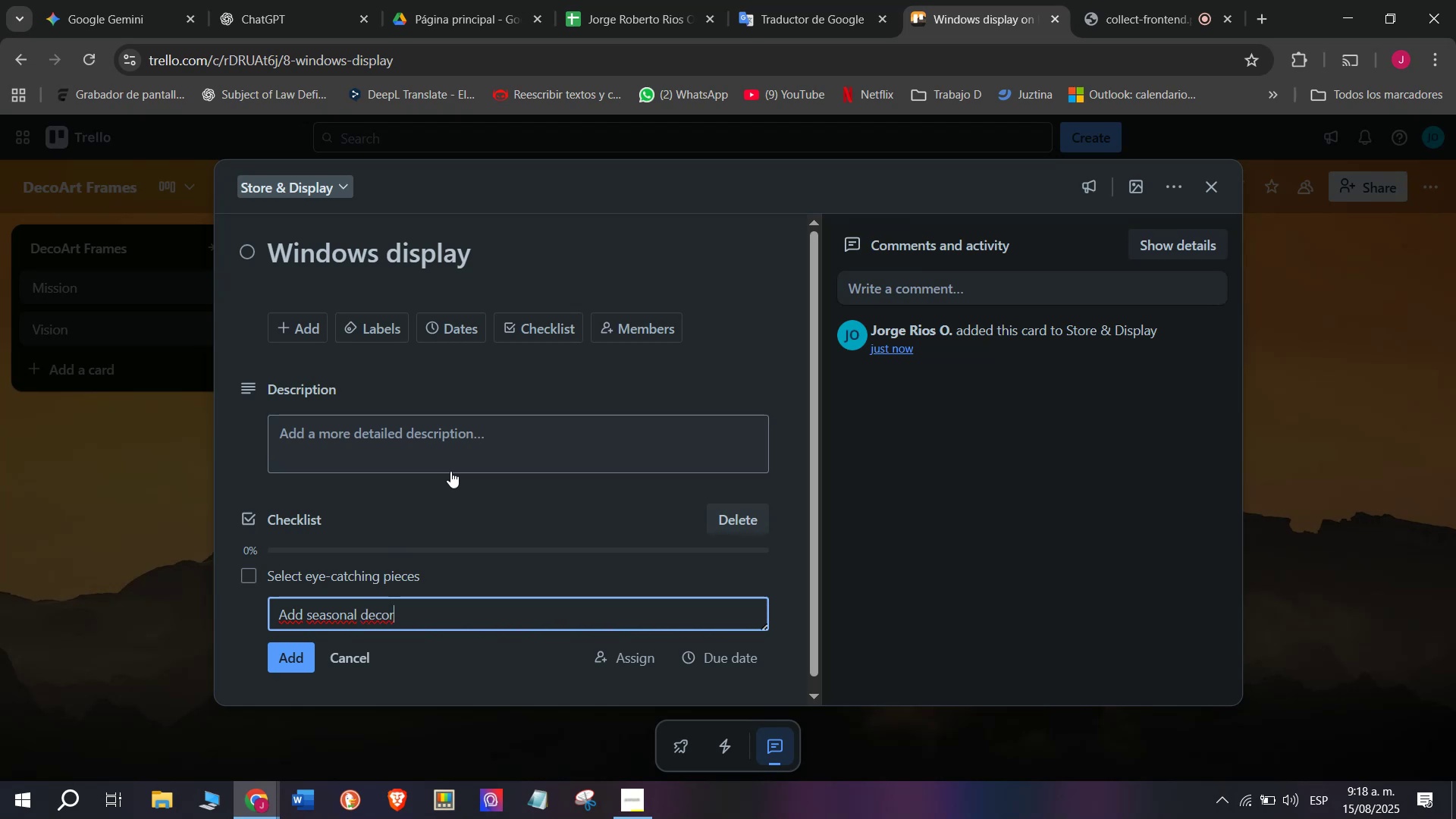 
key(Enter)
 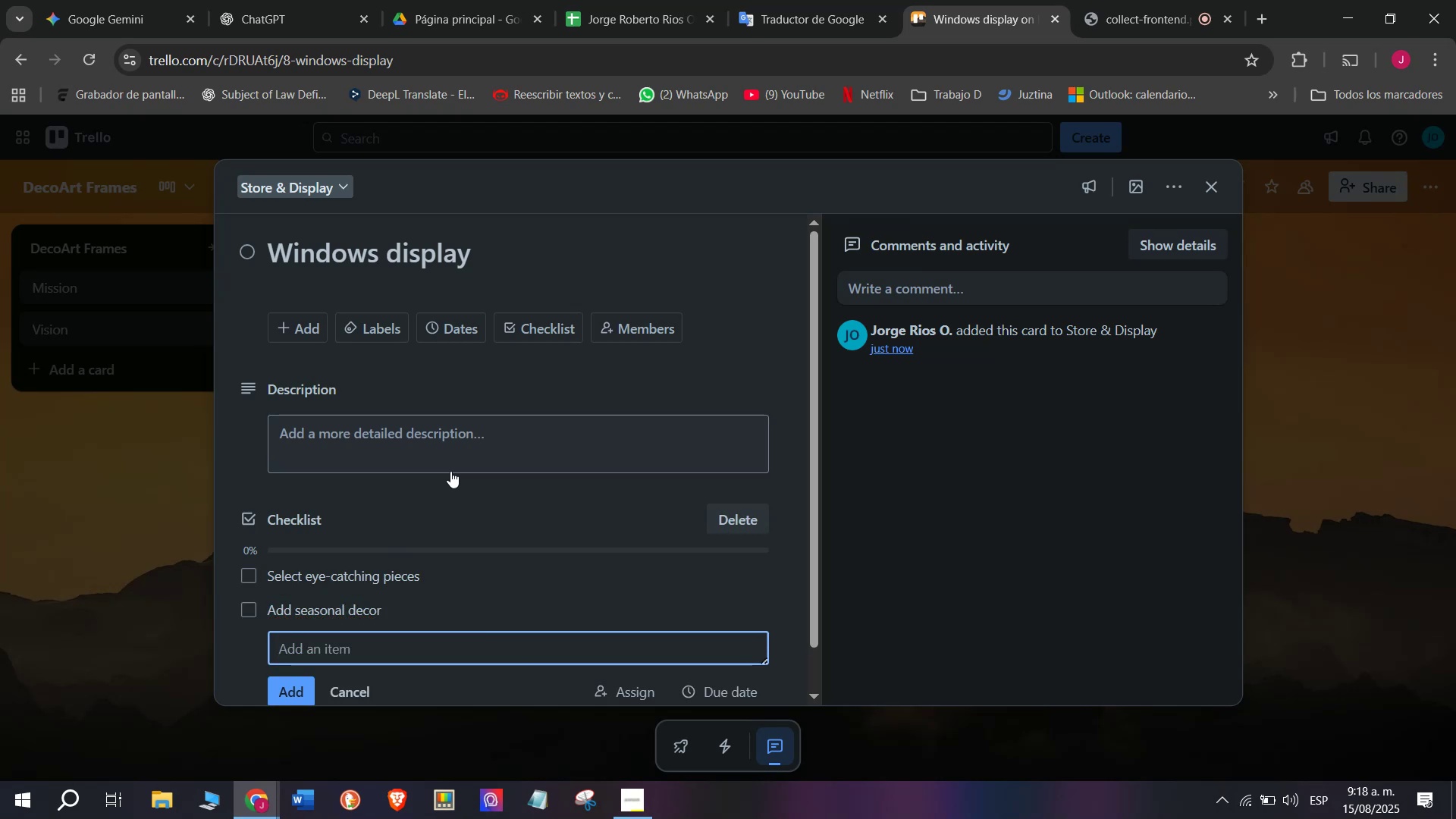 
type(Update so)
key(Backspace)
type(ignage)
 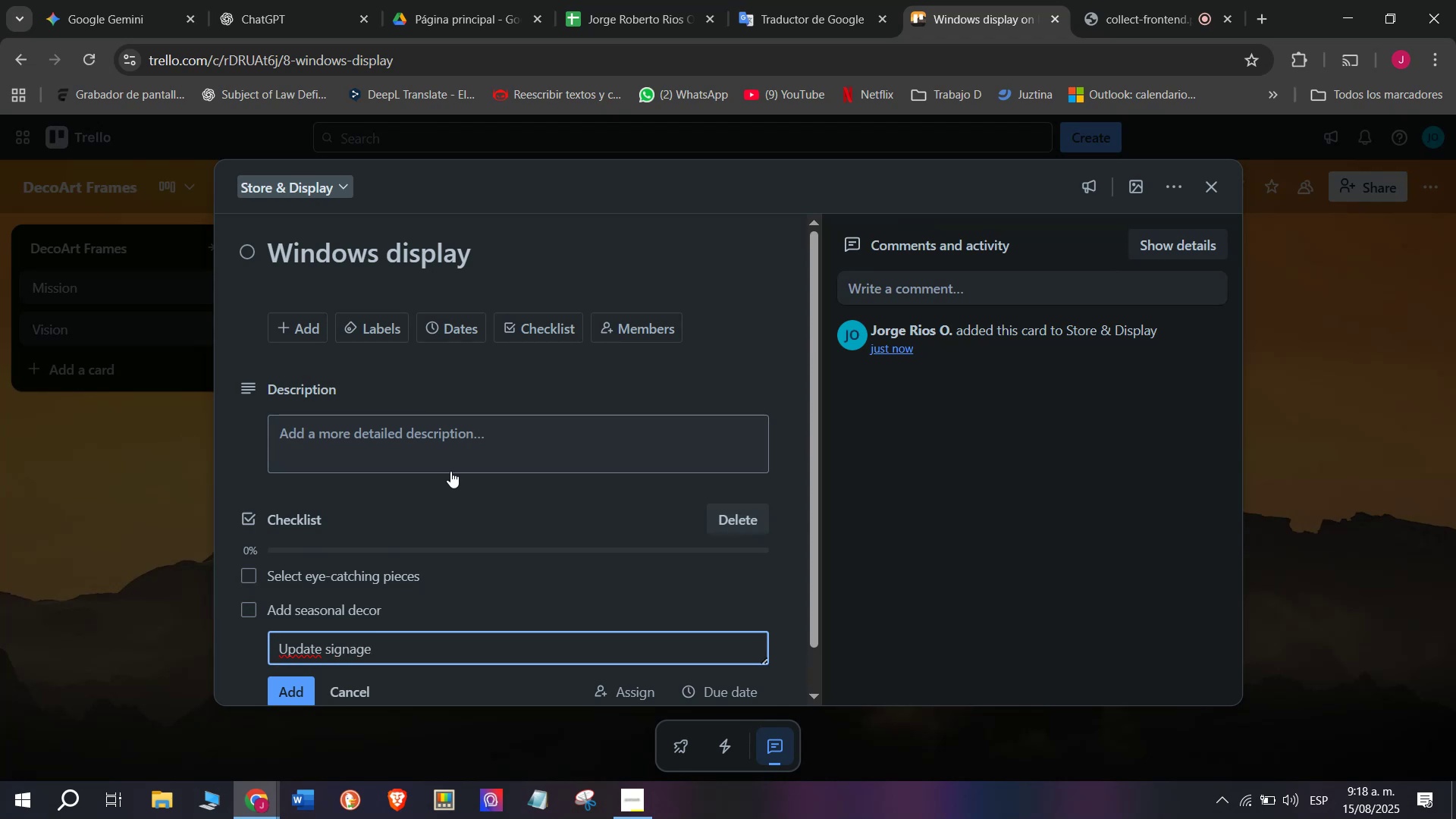 
key(Enter)
 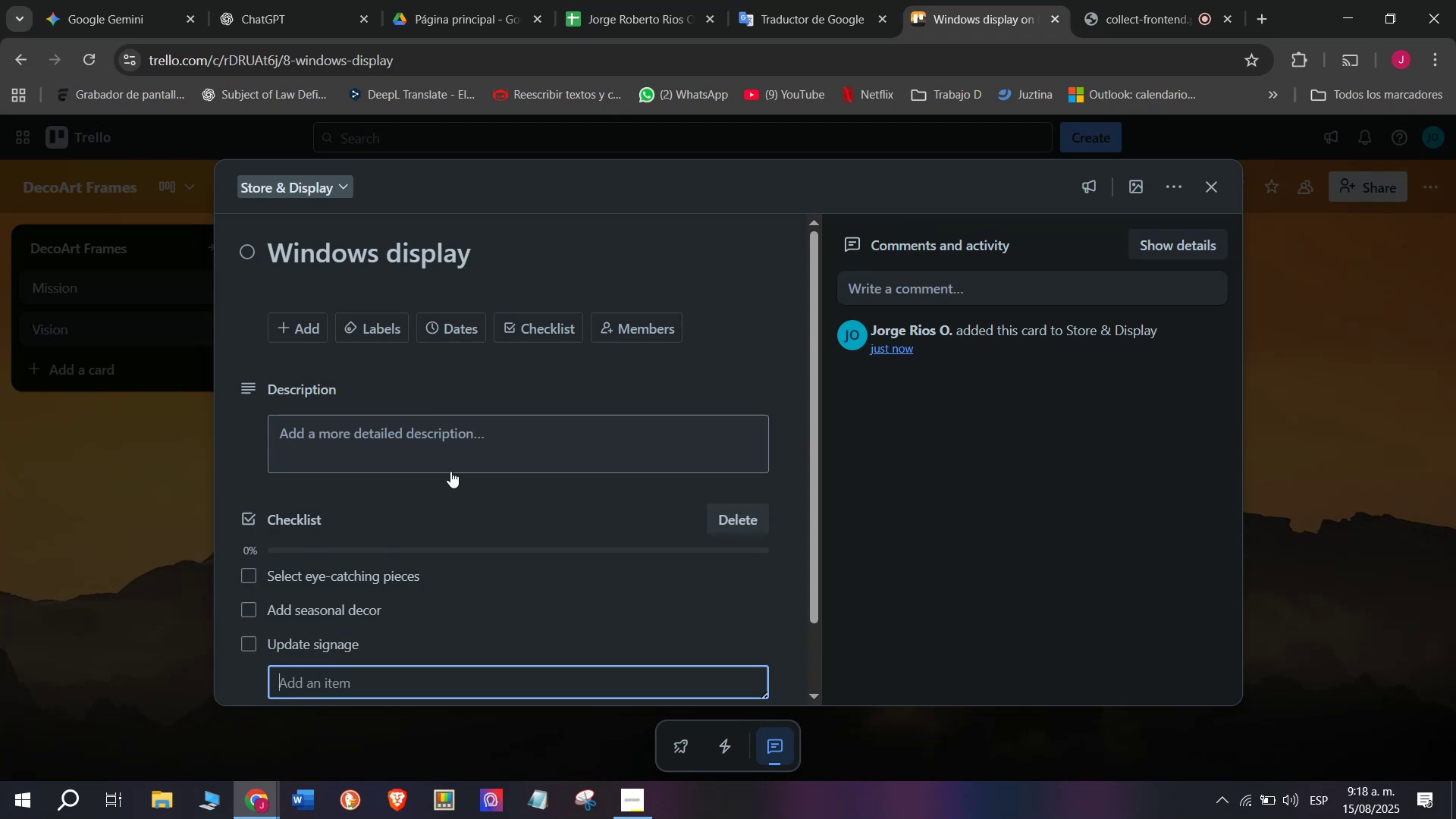 
type(Arrange lighting for night view)
 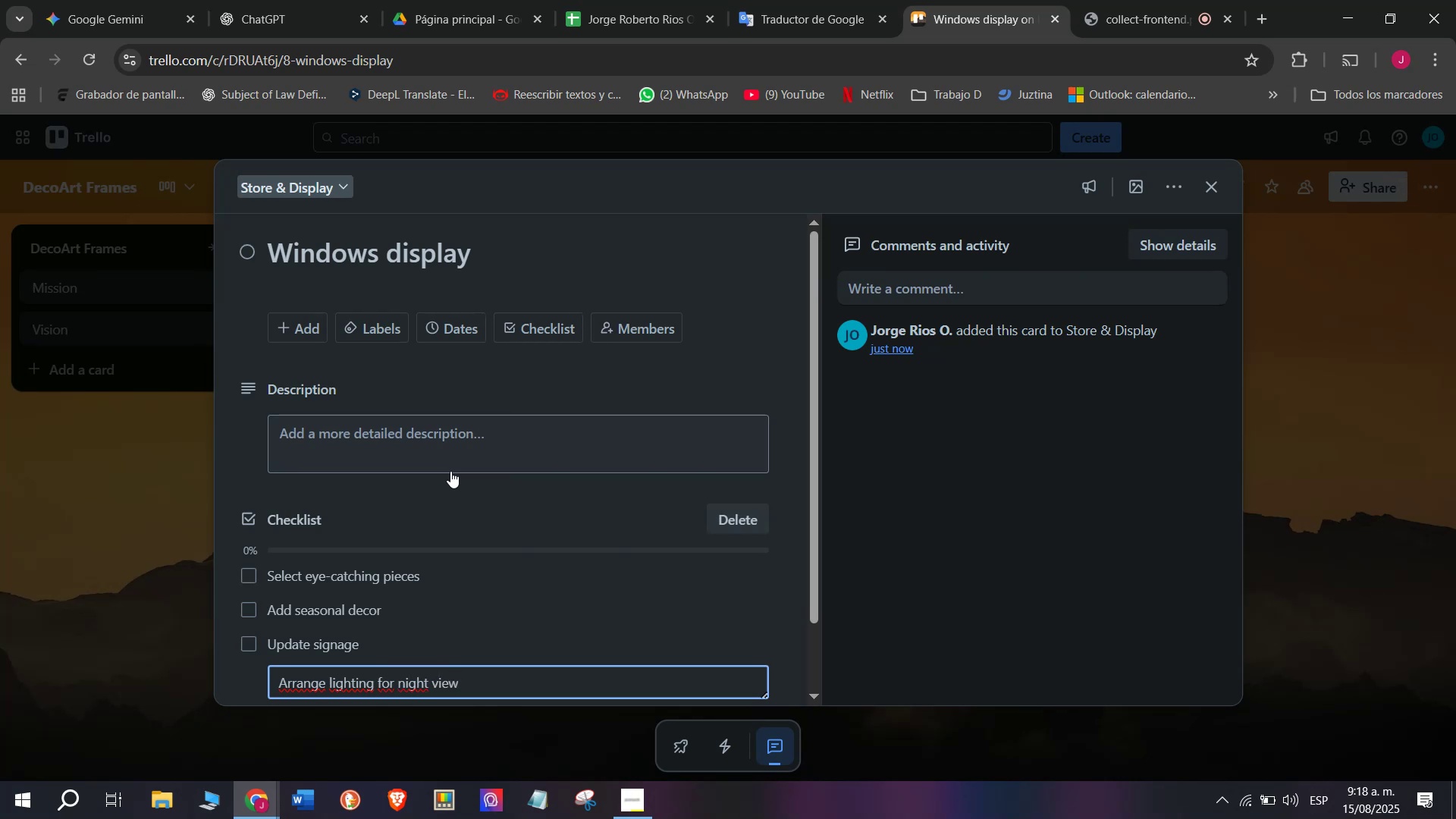 
key(Enter)
 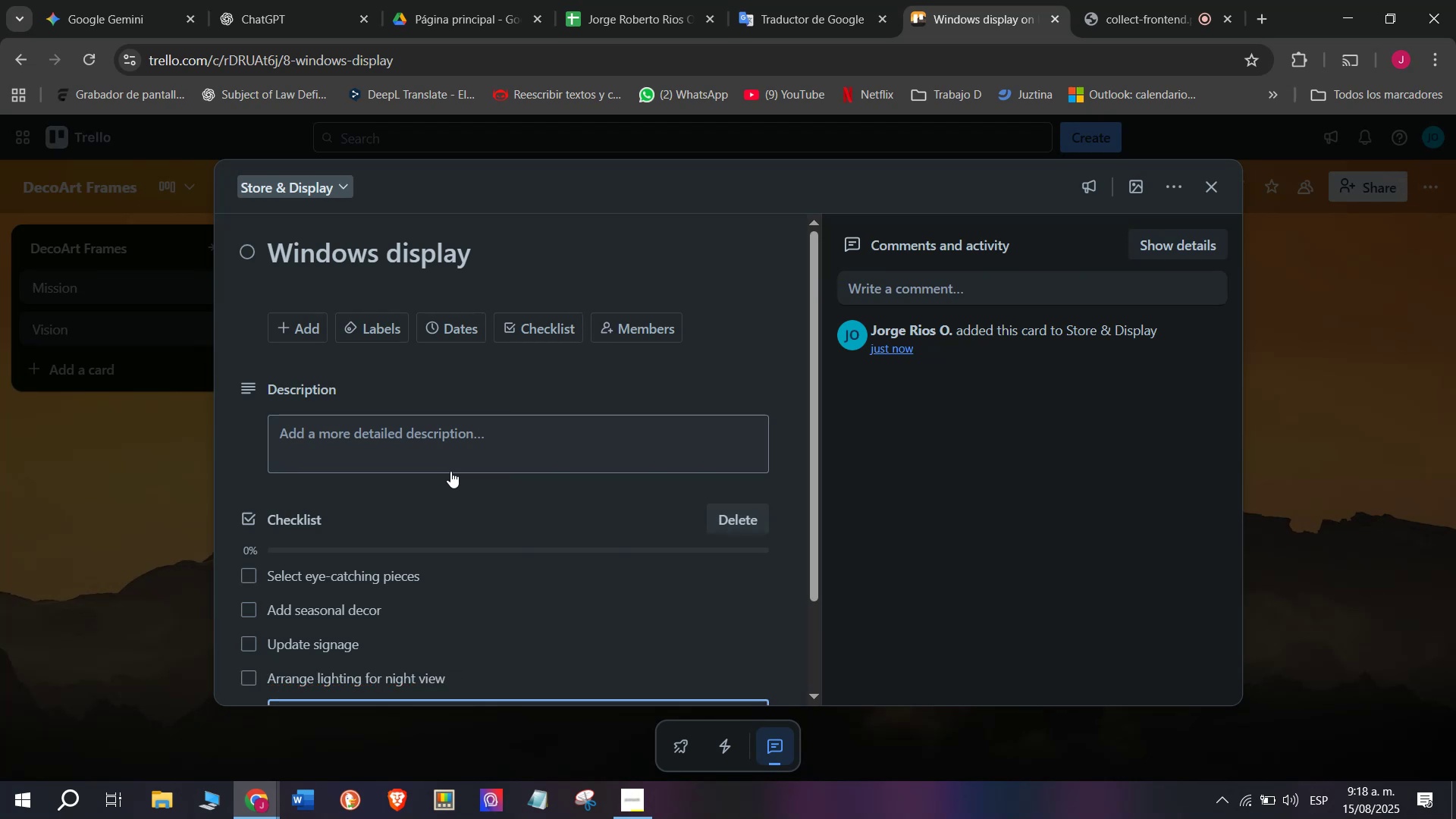 
type(Keep display )
 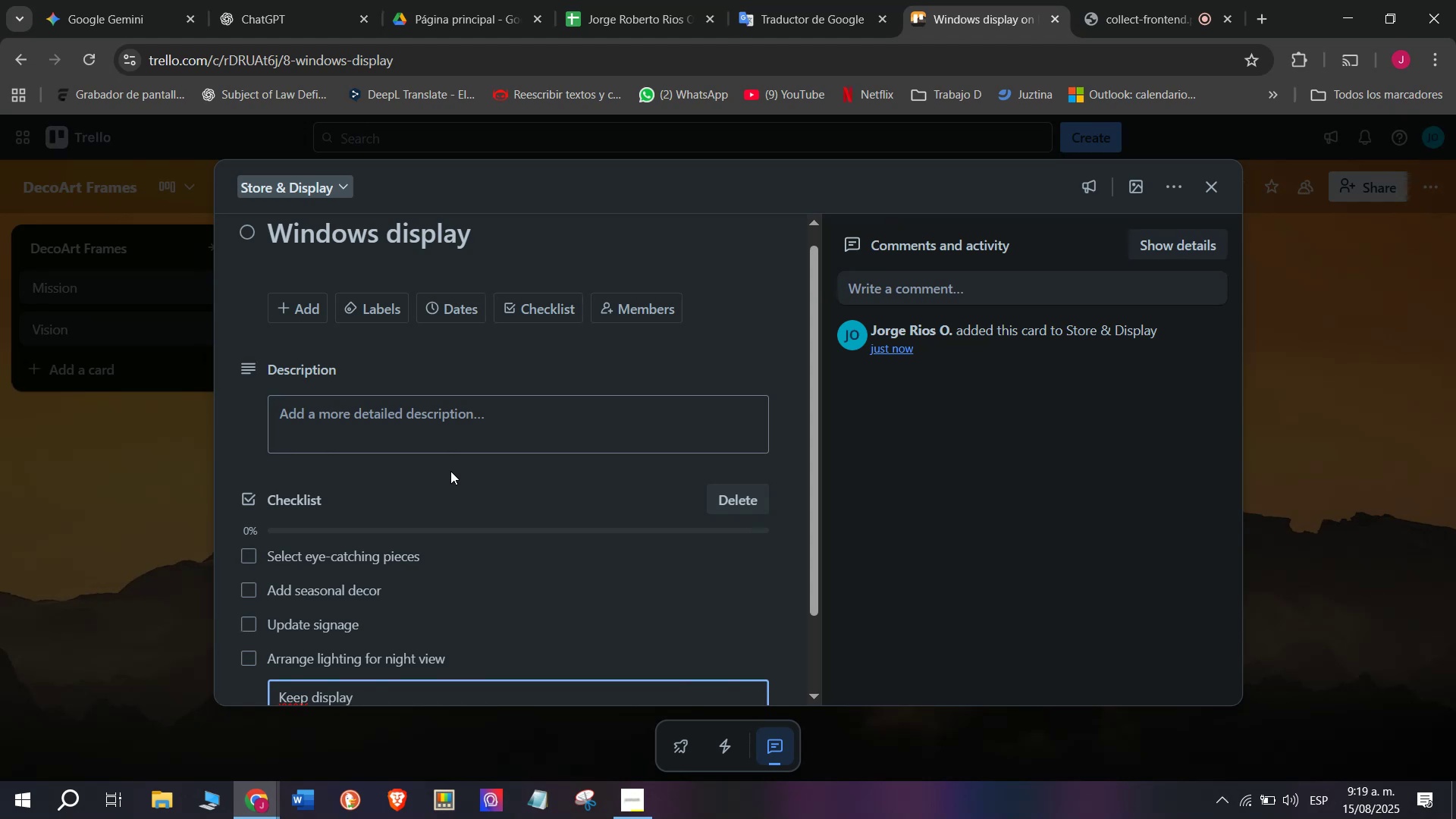 
type(dust-free)
 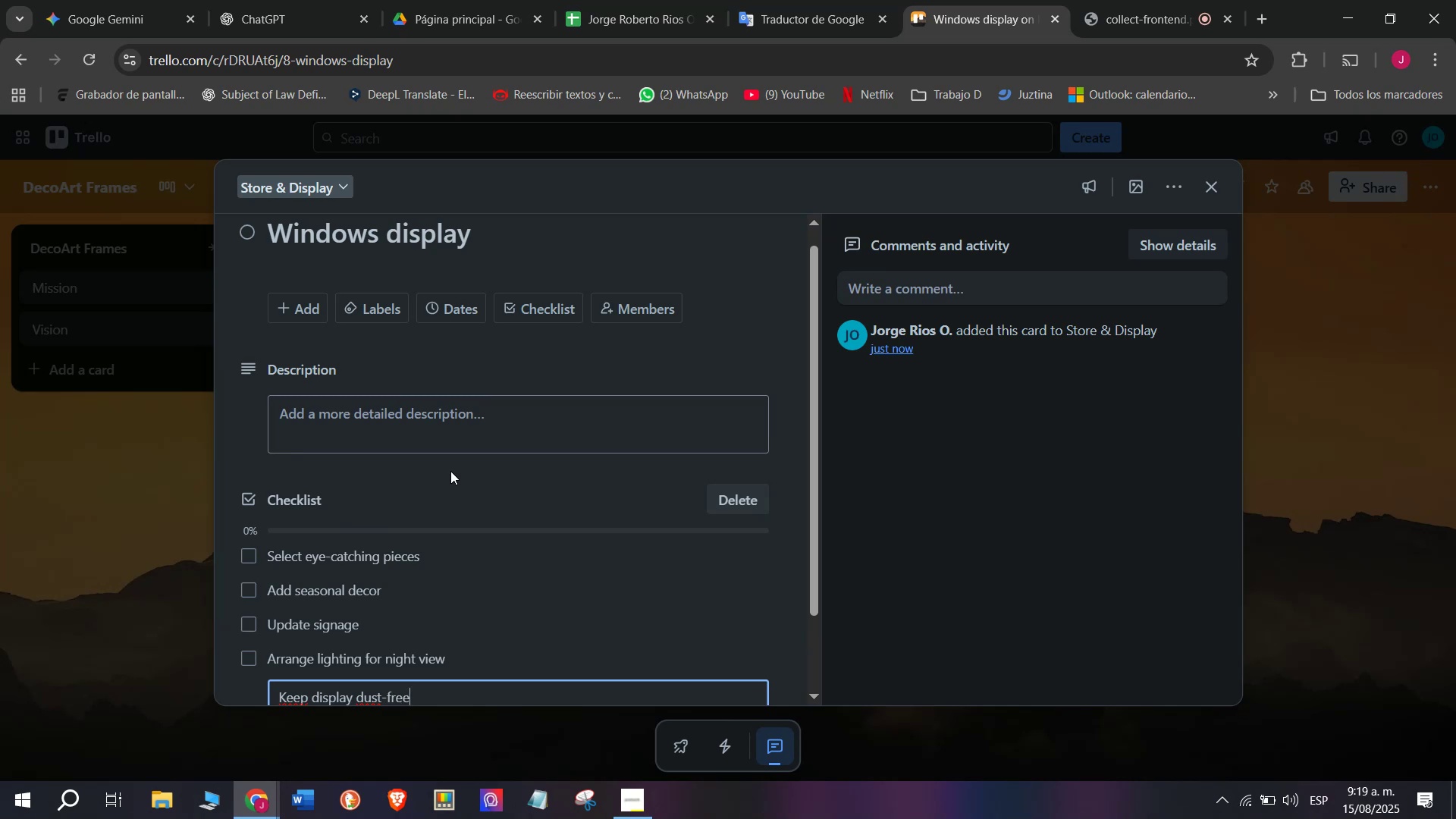 
key(Enter)
 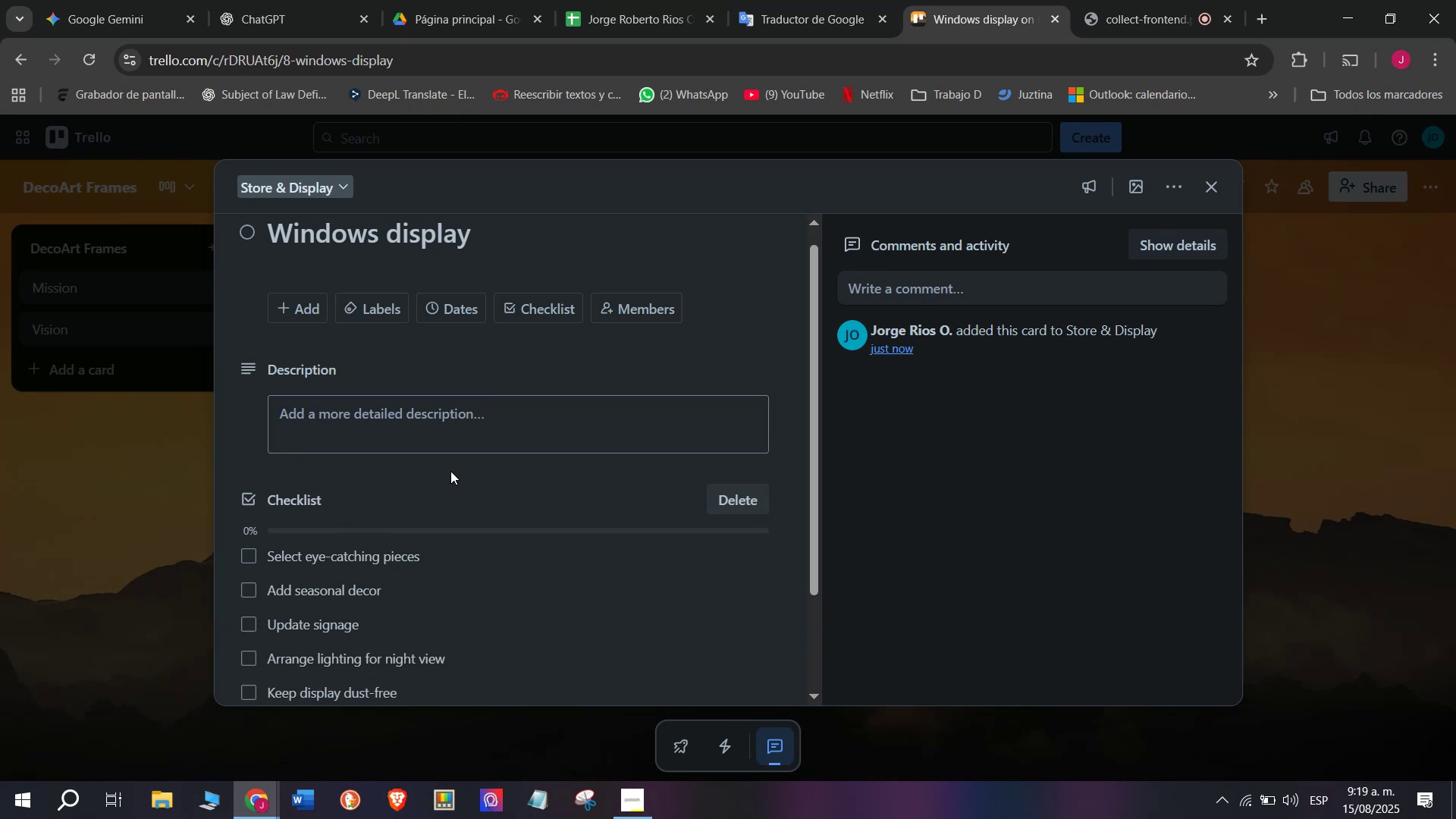 
type(Change monthly)
 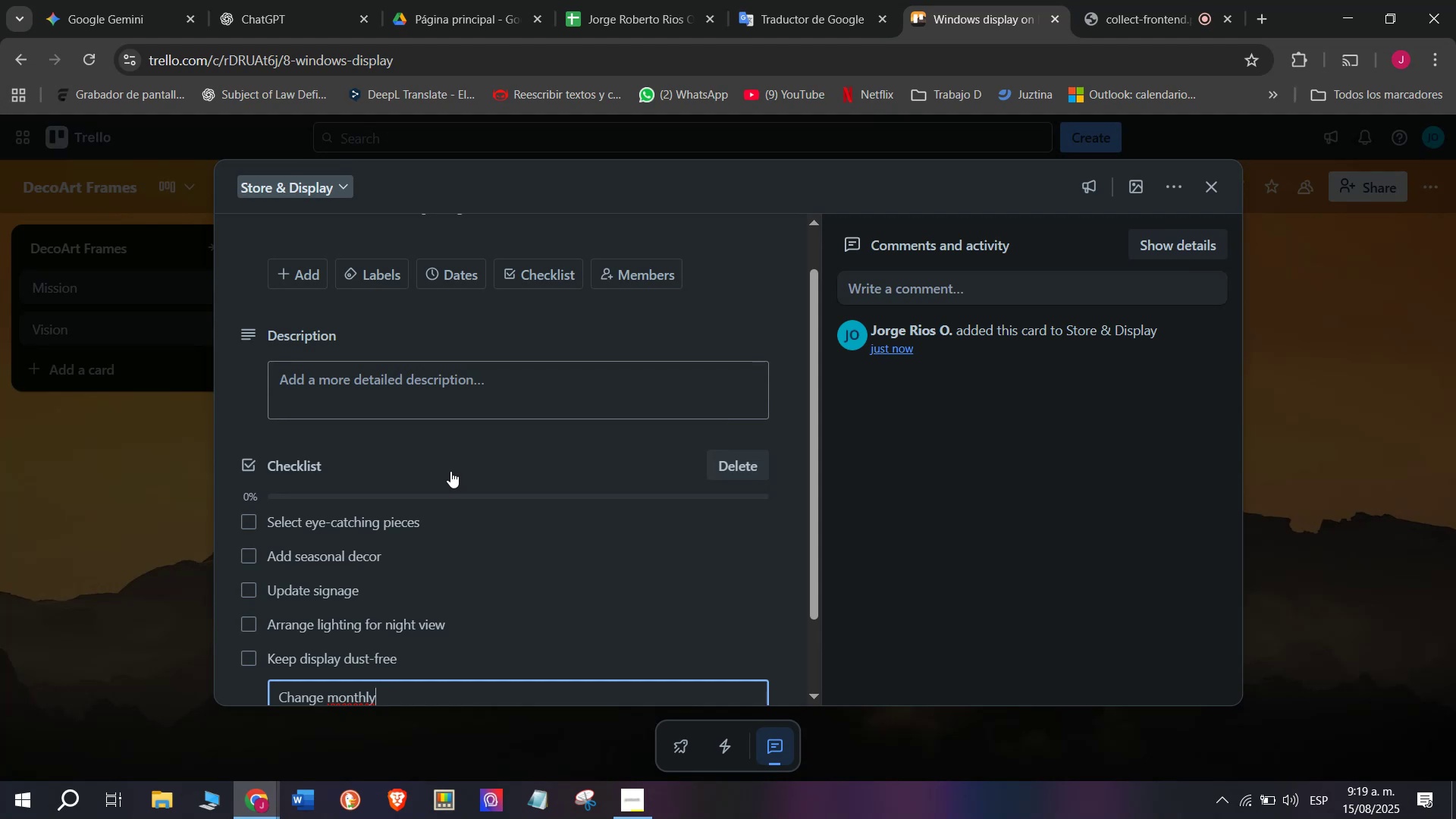 
key(Enter)
 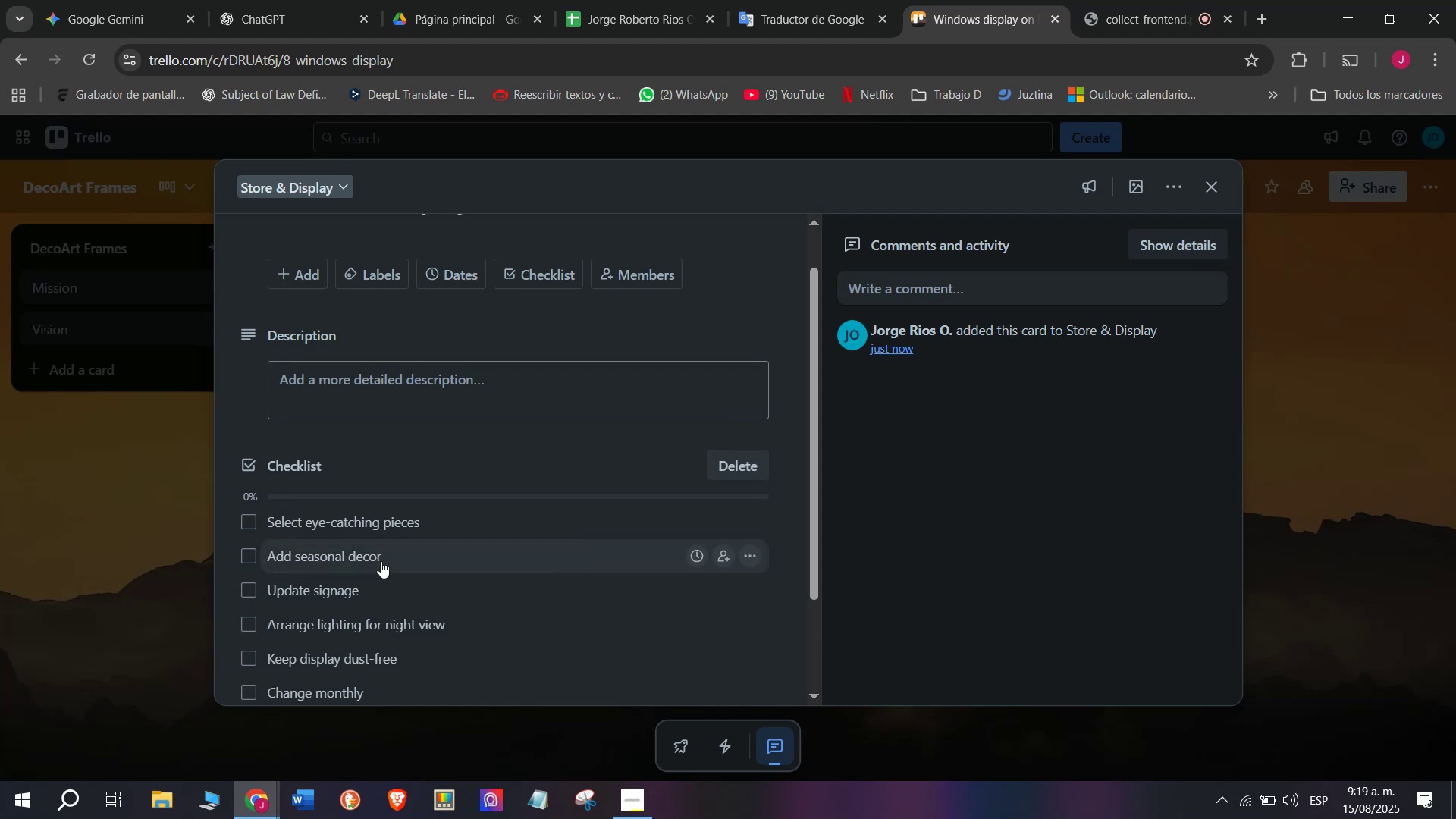 
scroll: coordinate [347, 620], scroll_direction: down, amount: 2.0
 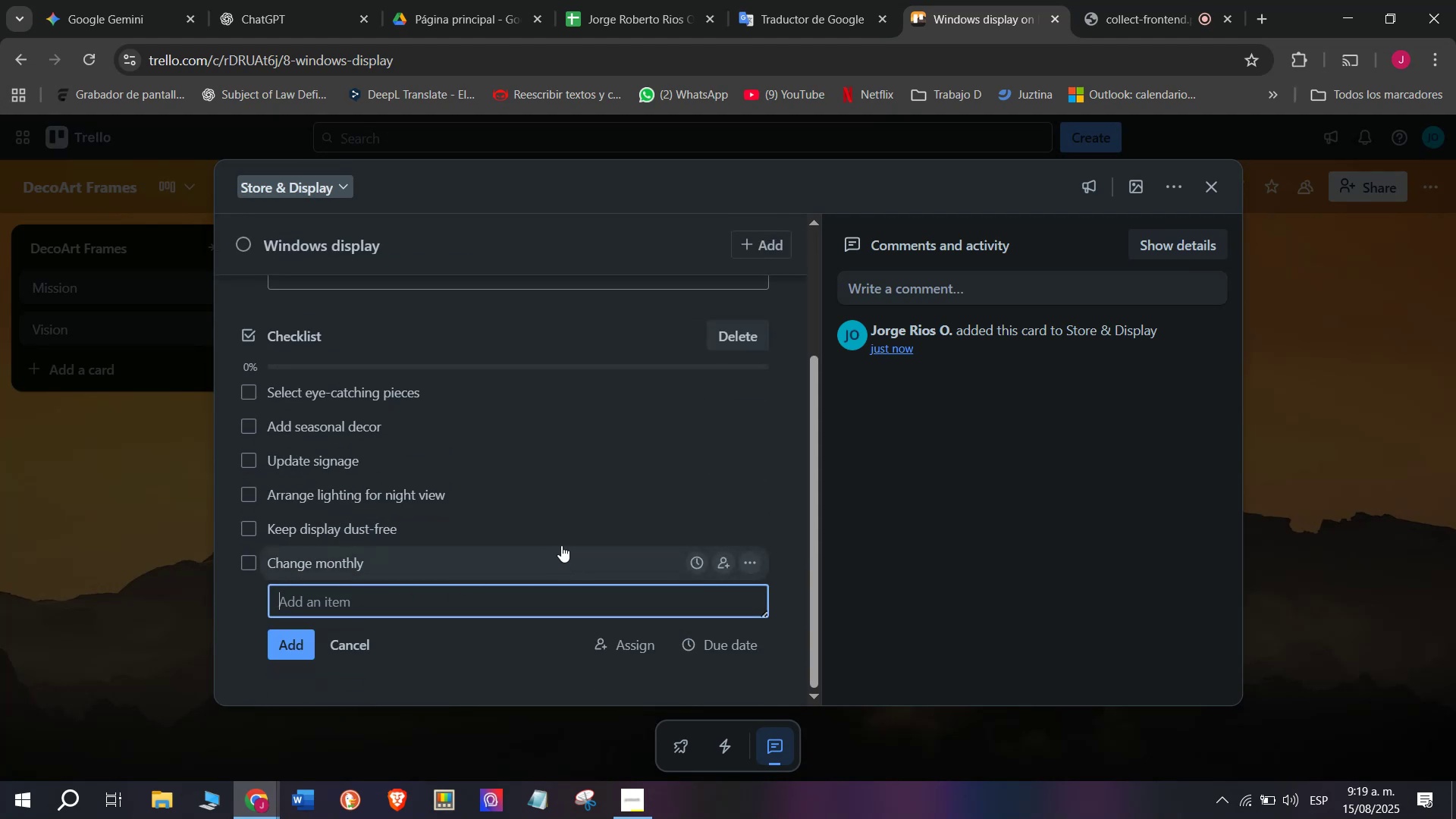 
scroll: coordinate [560, 538], scroll_direction: up, amount: 4.0
 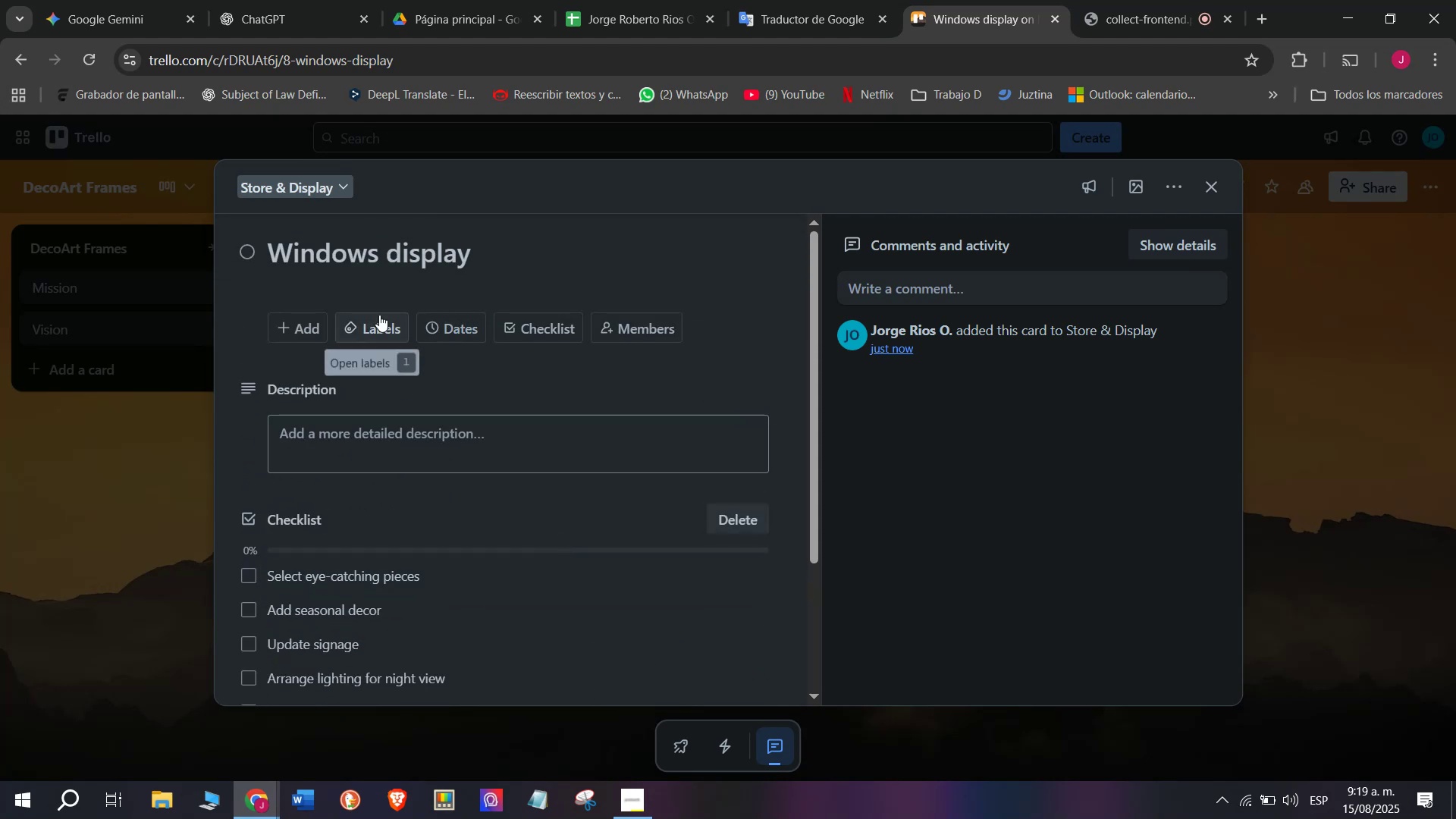 
left_click([379, 315])
 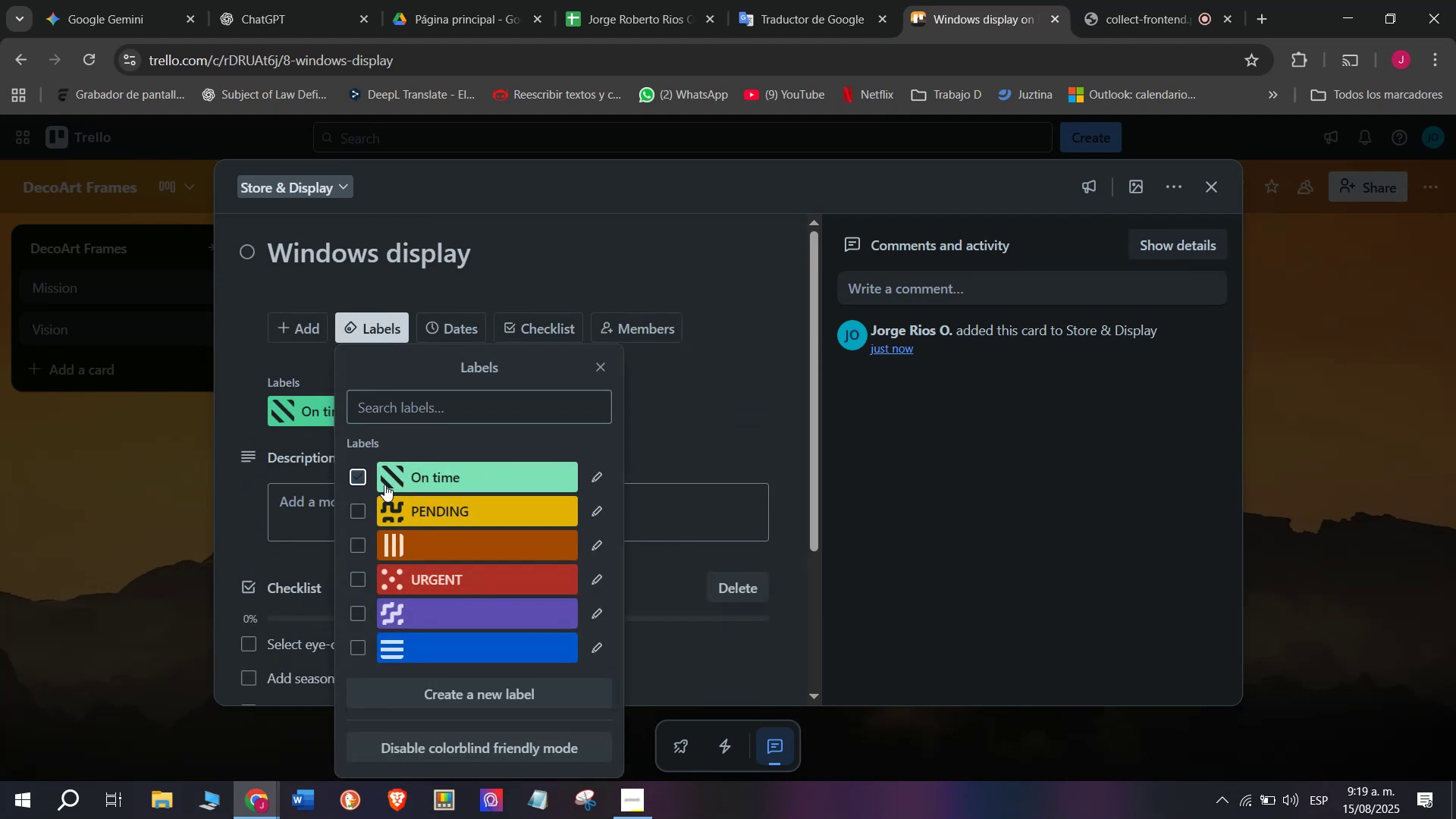 
double_click([177, 508])
 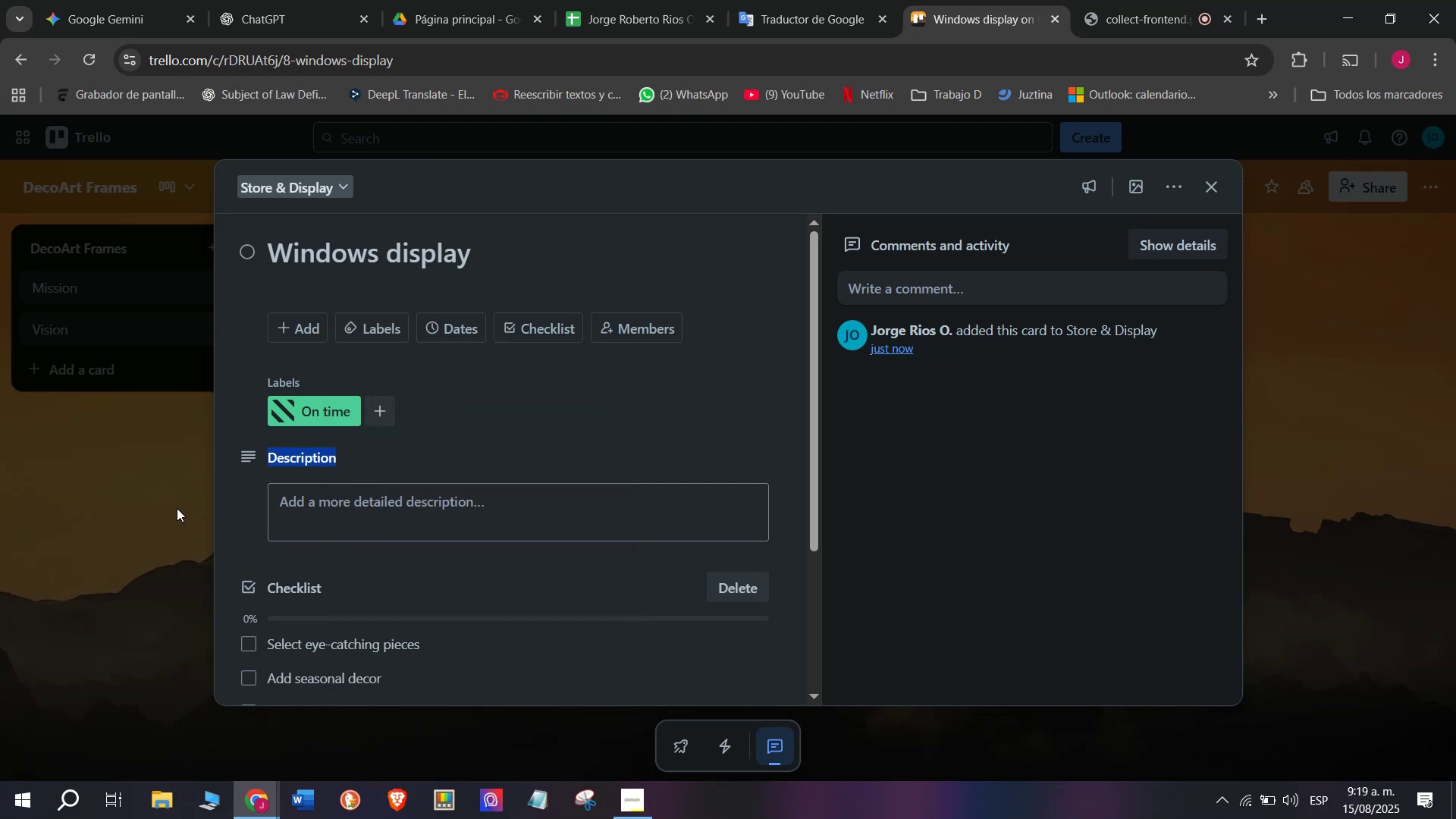 
triple_click([177, 508])
 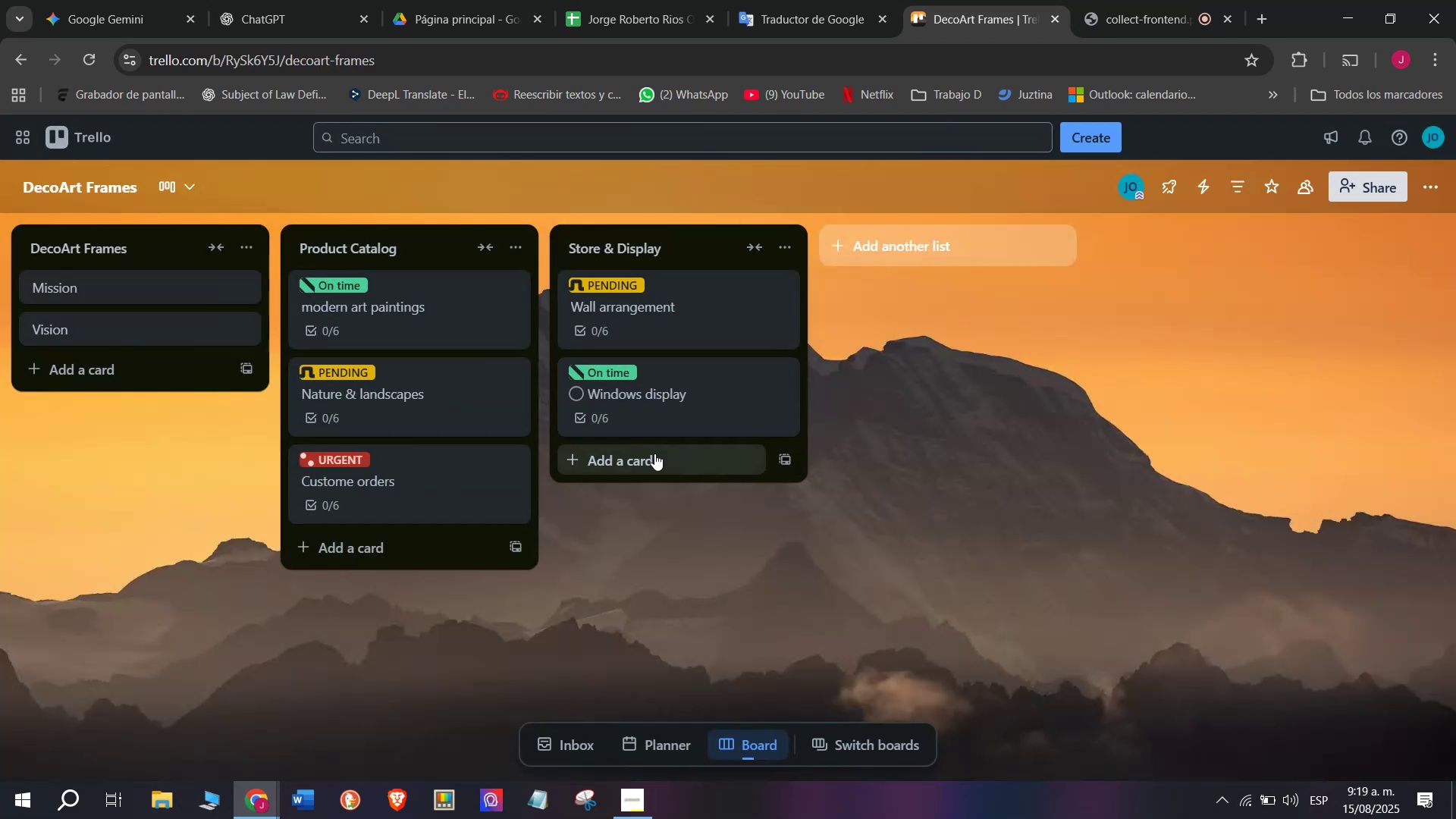 
left_click([656, 452])
 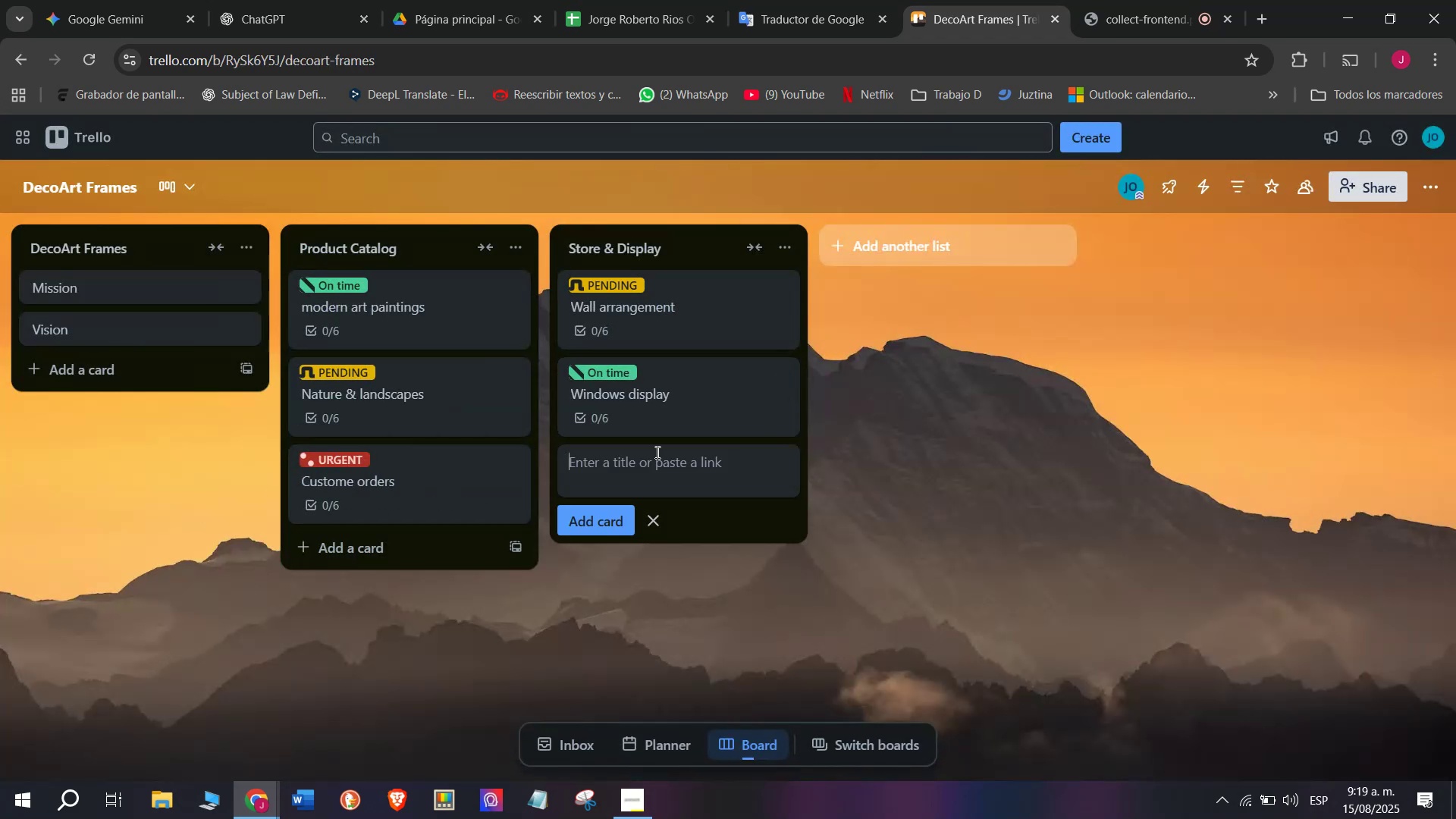 
type(Promotional arew)
key(Backspace)
type(a)
 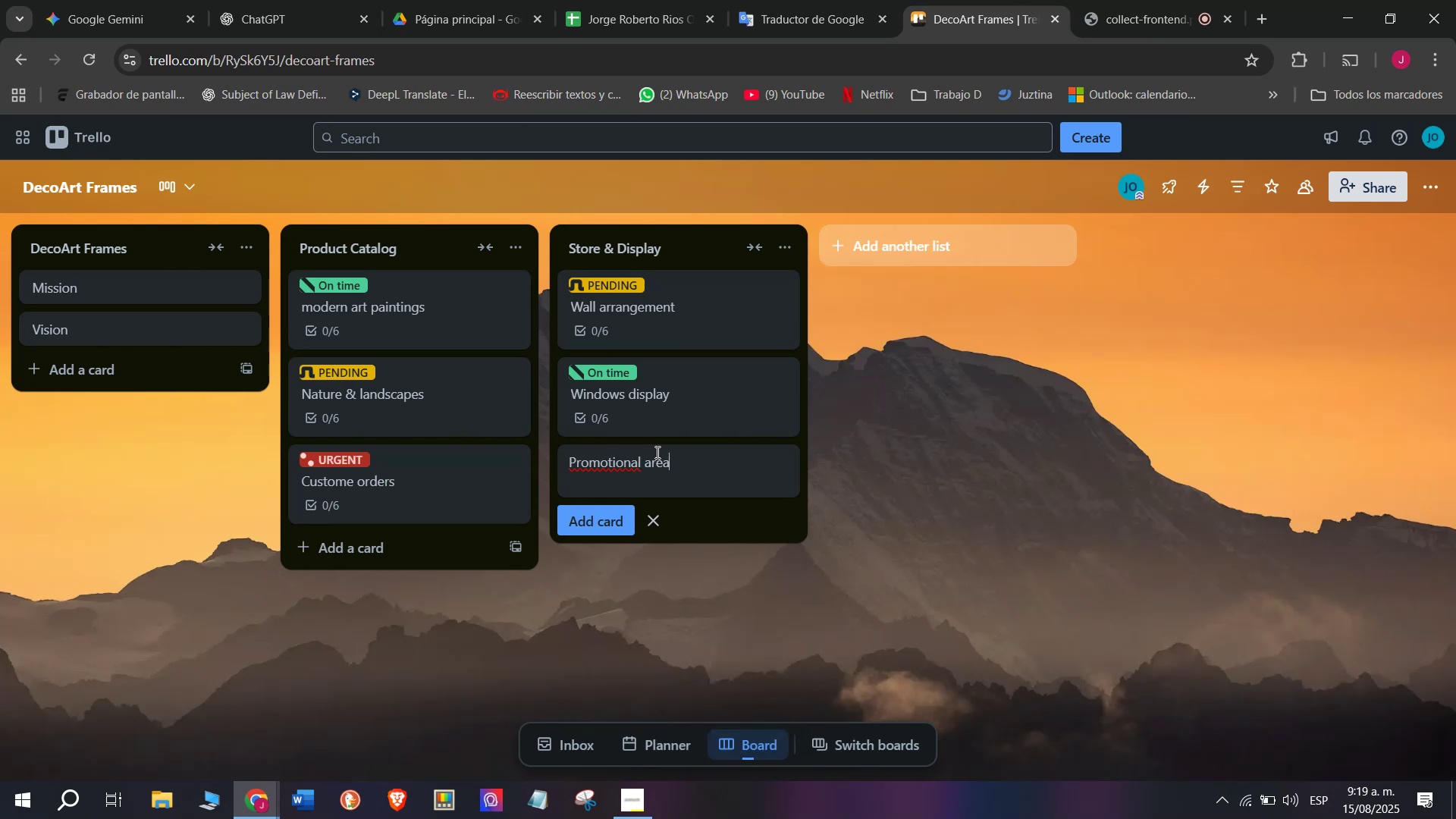 
key(Enter)
 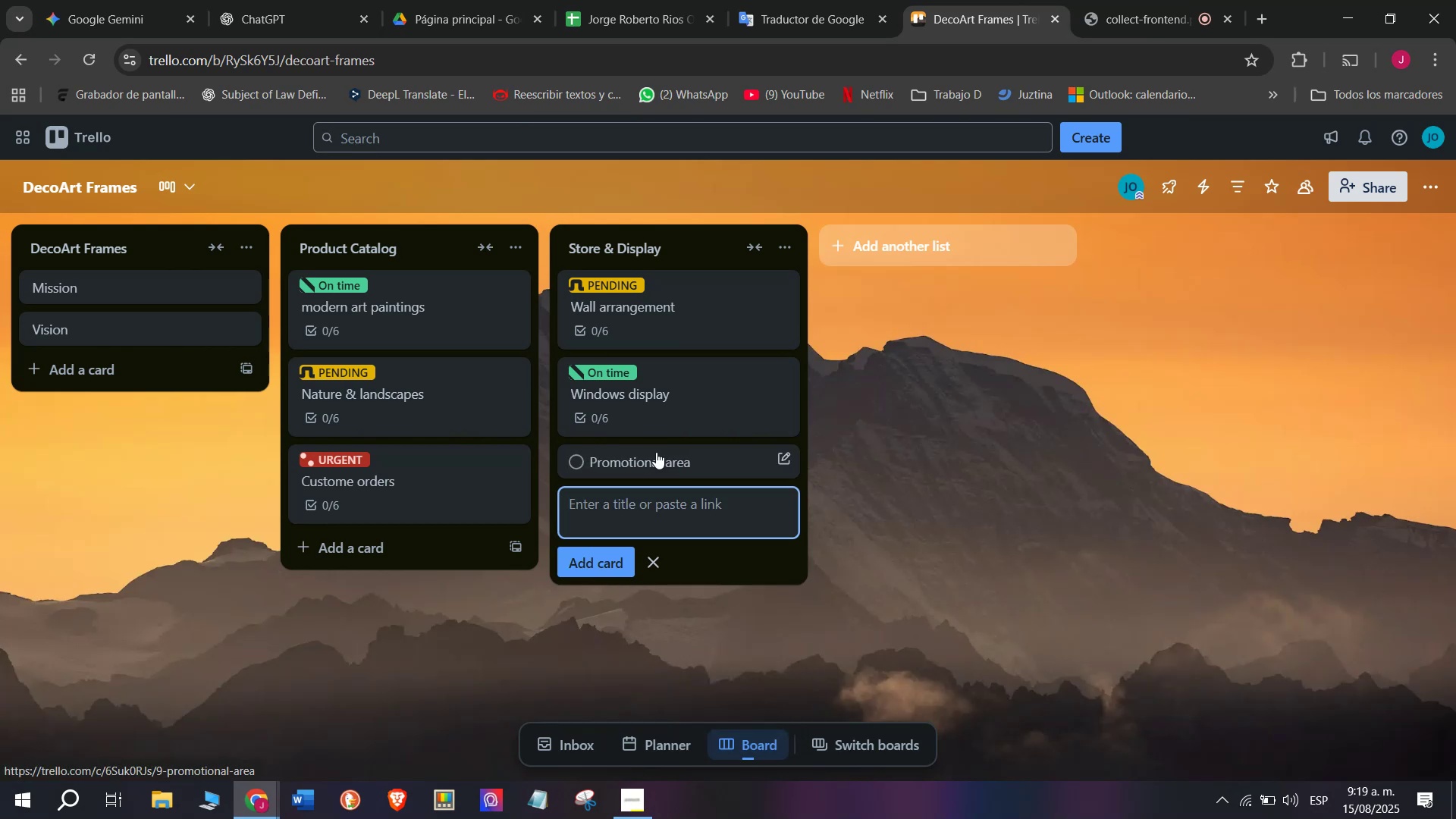 
left_click([656, 452])
 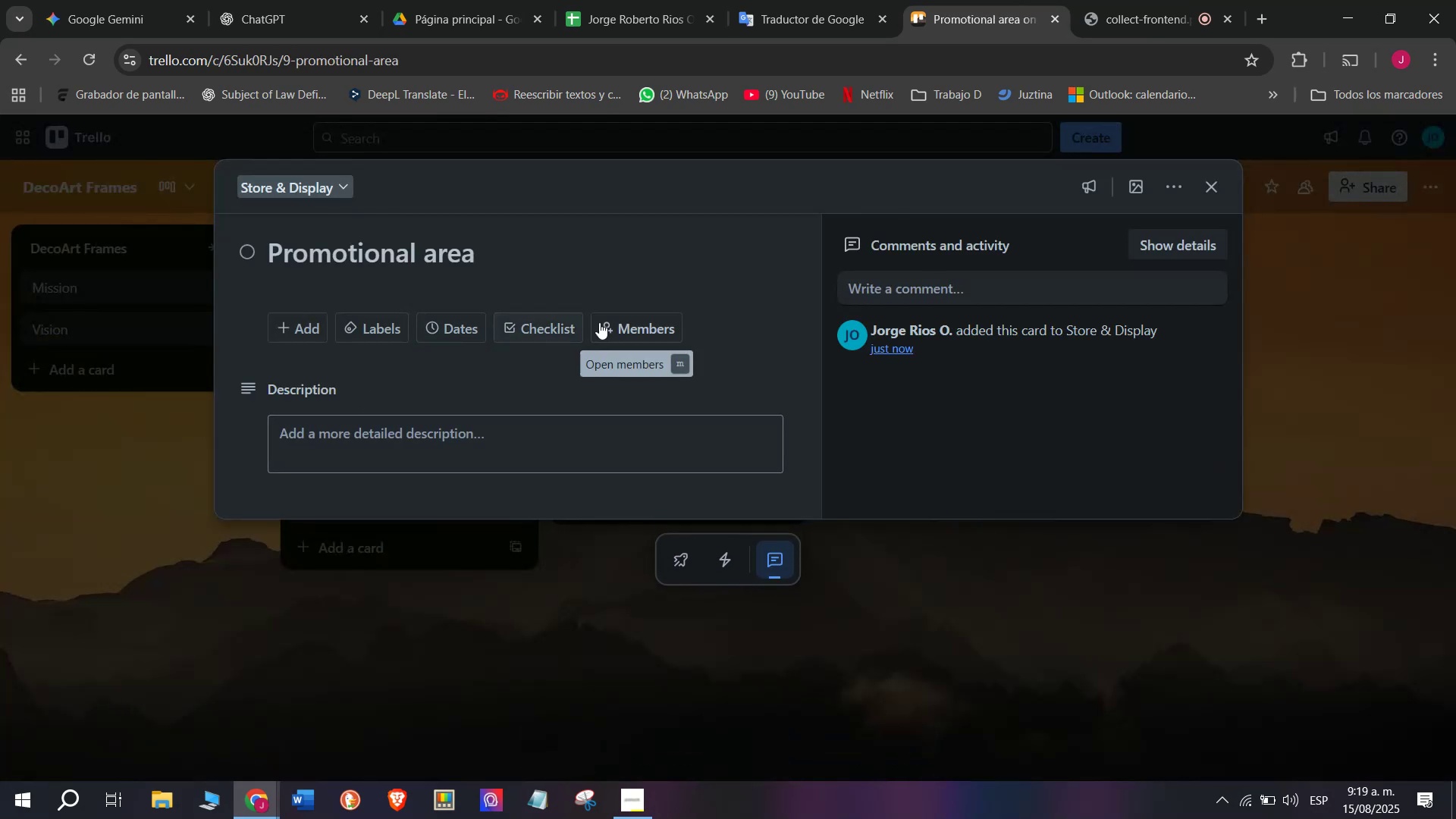 
left_click([551, 312])
 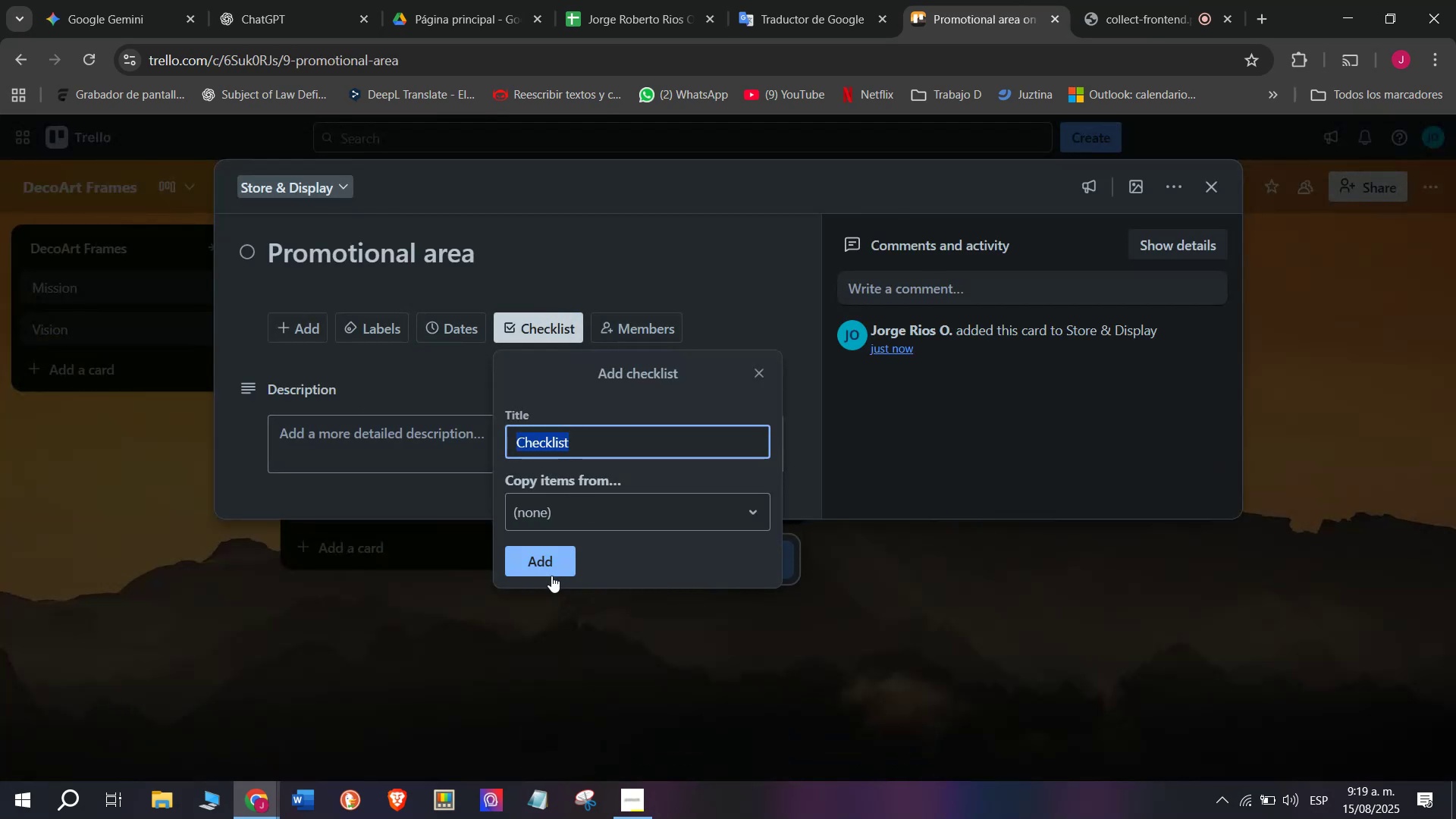 
left_click([551, 575])
 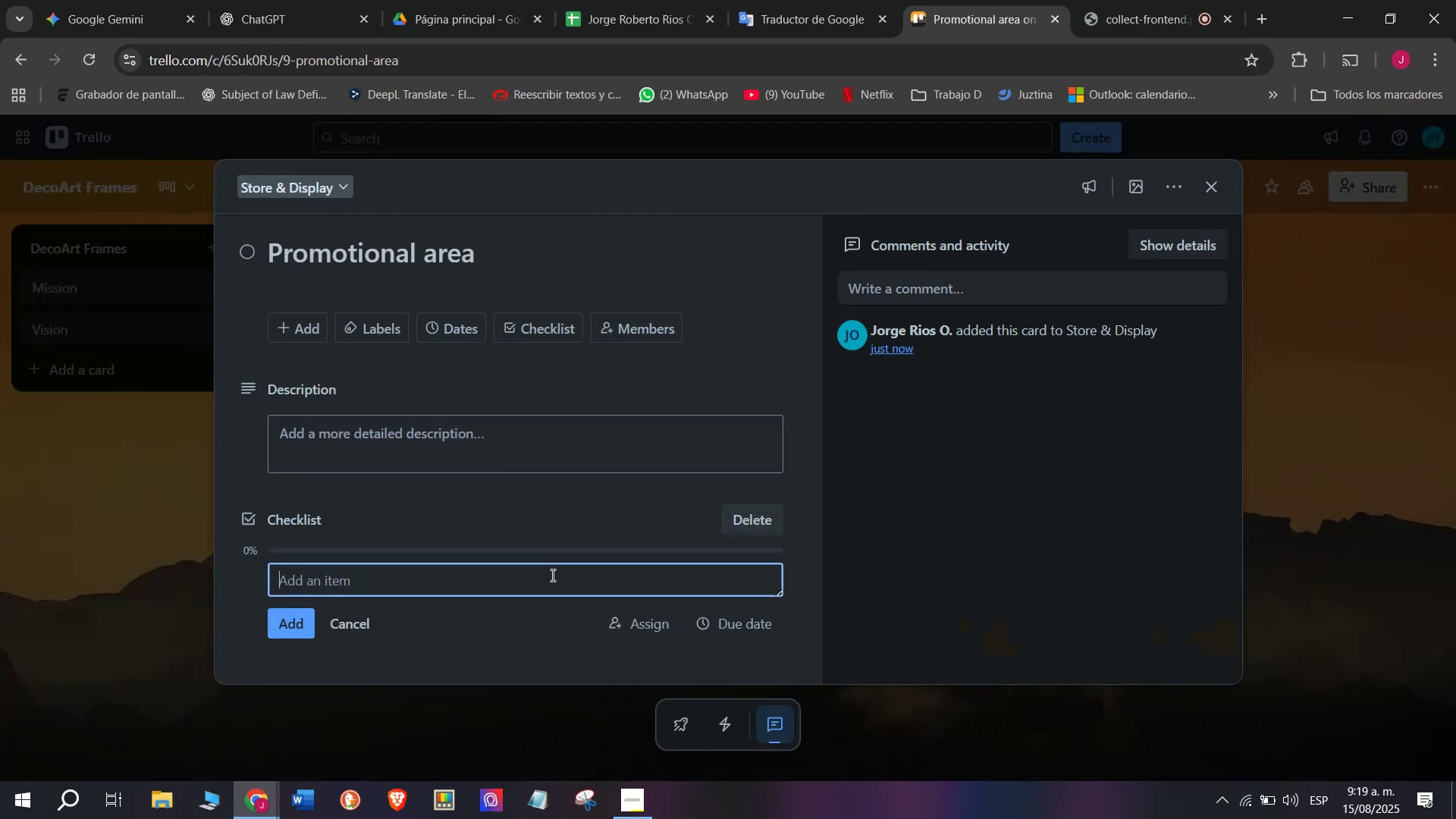 
type(Select)
 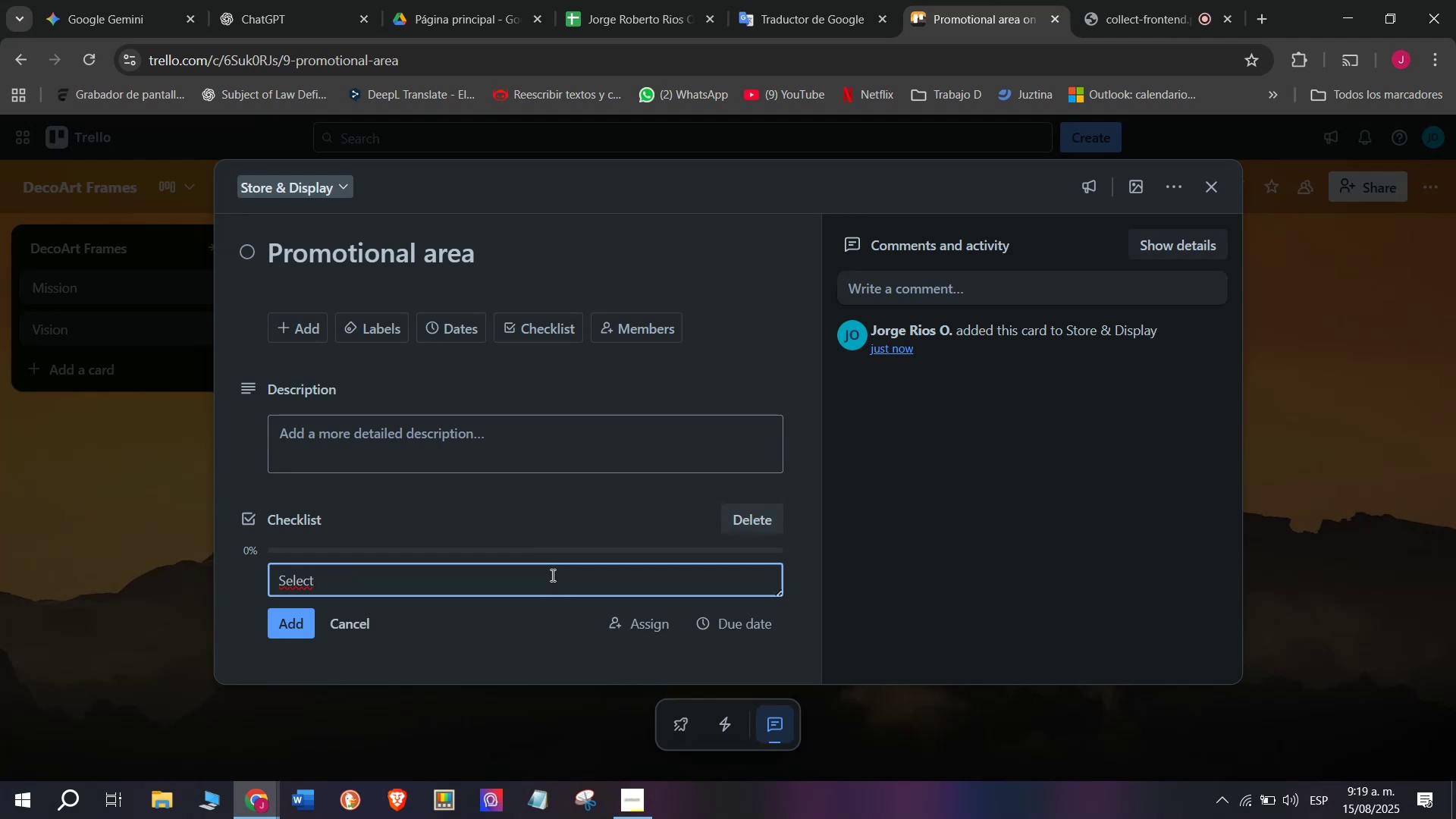 
wait(9.08)
 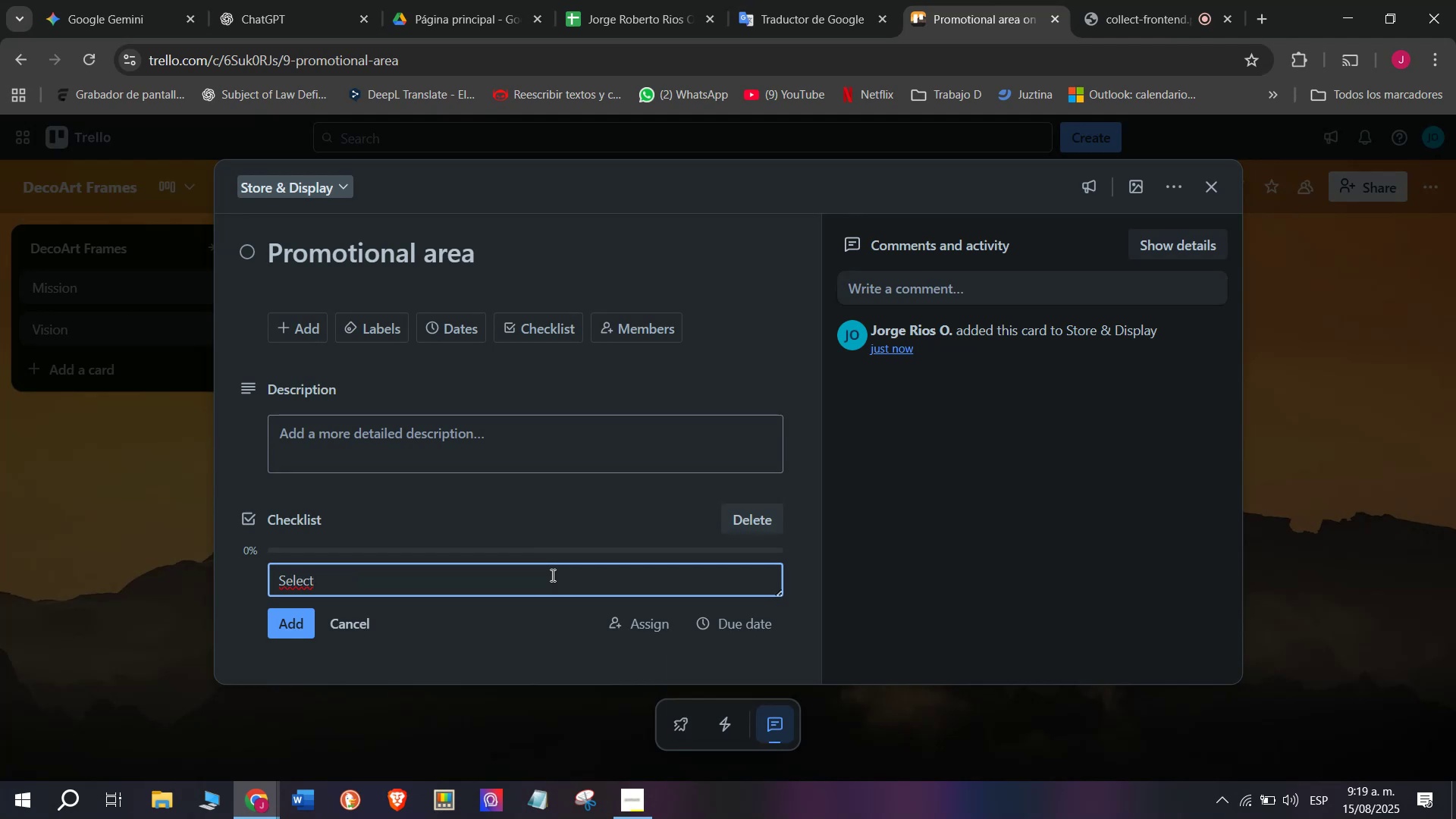 
type( discounted items)
 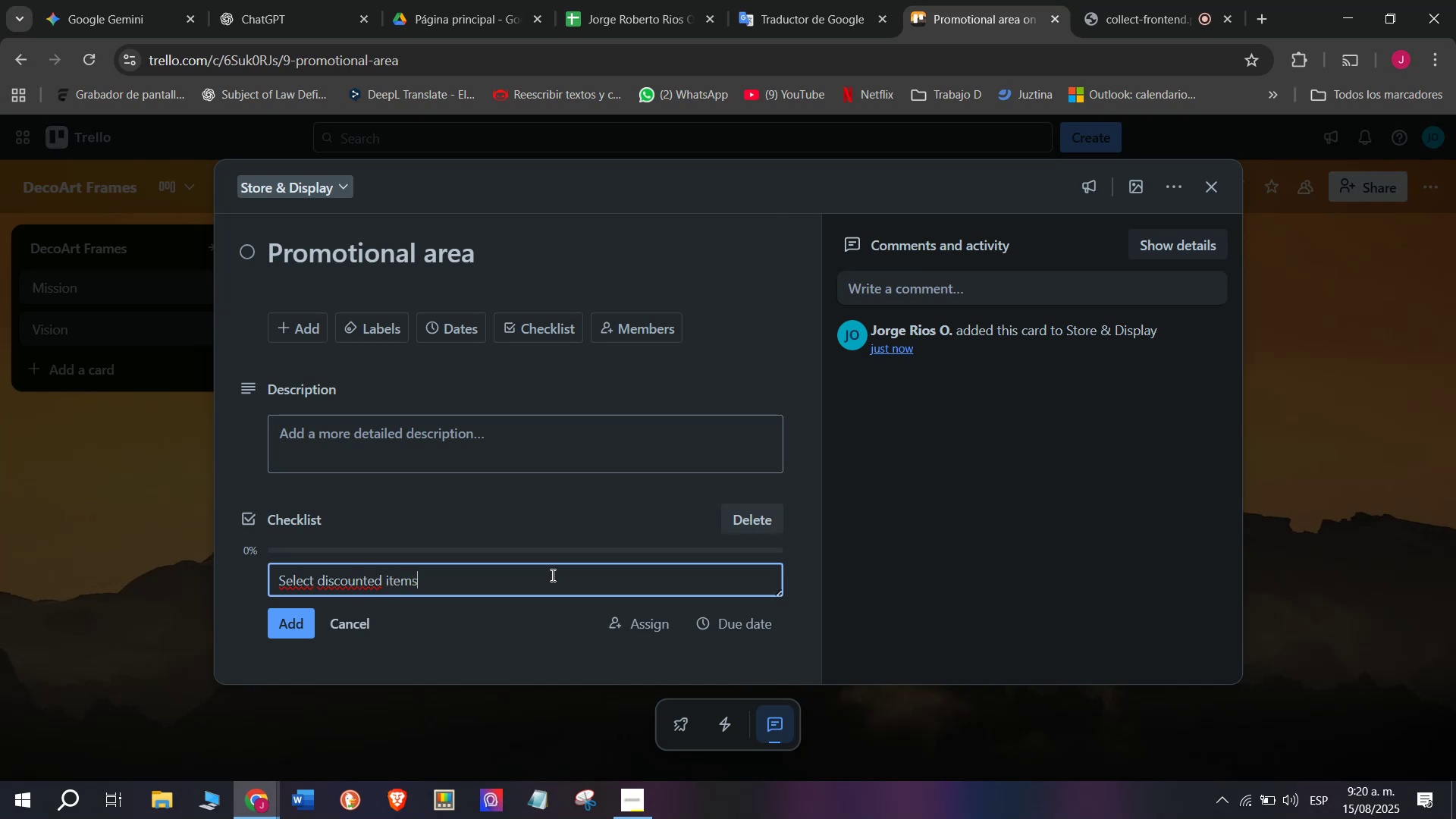 
key(Enter)
 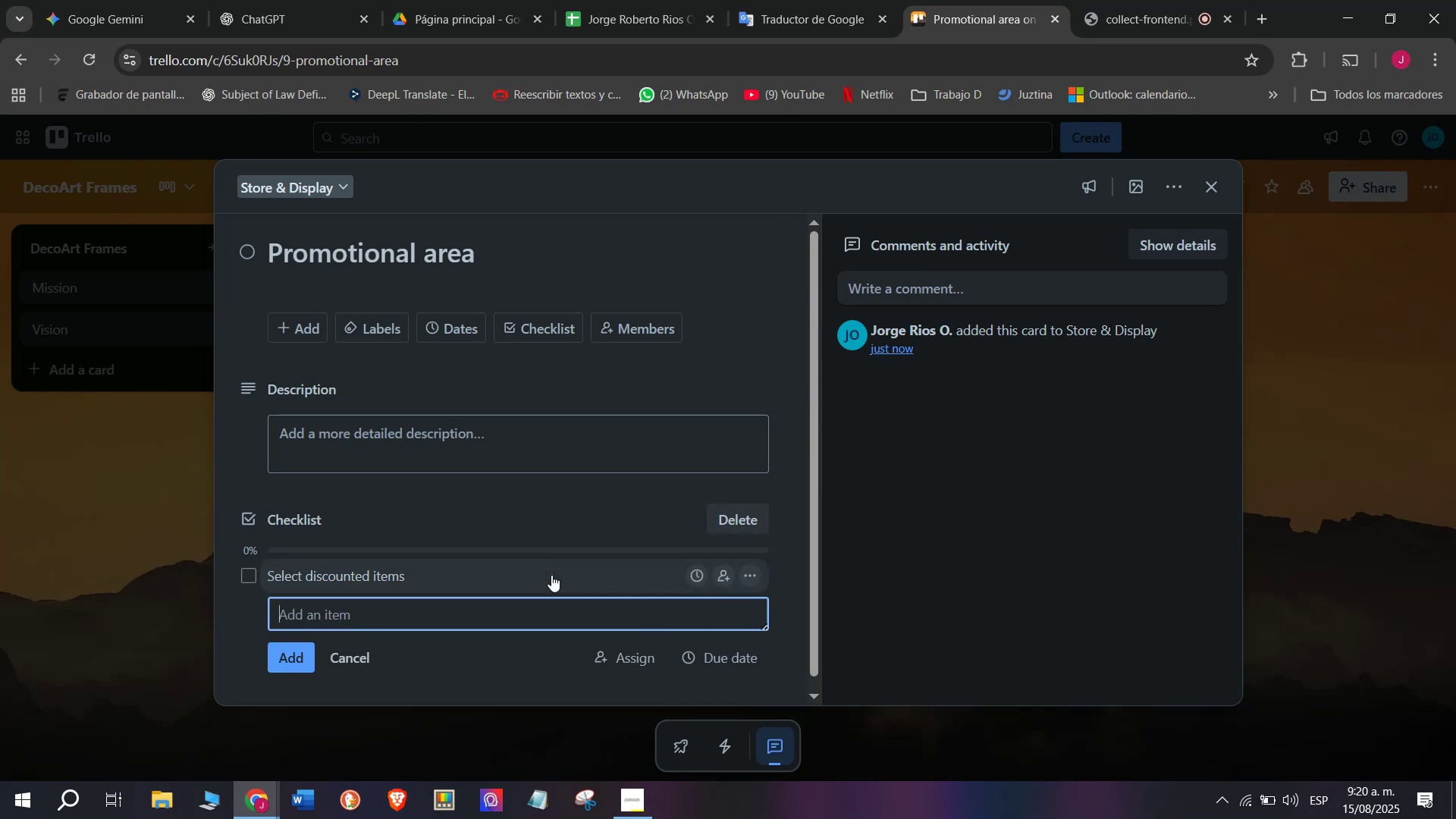 
type(Add @sale@ signage)
 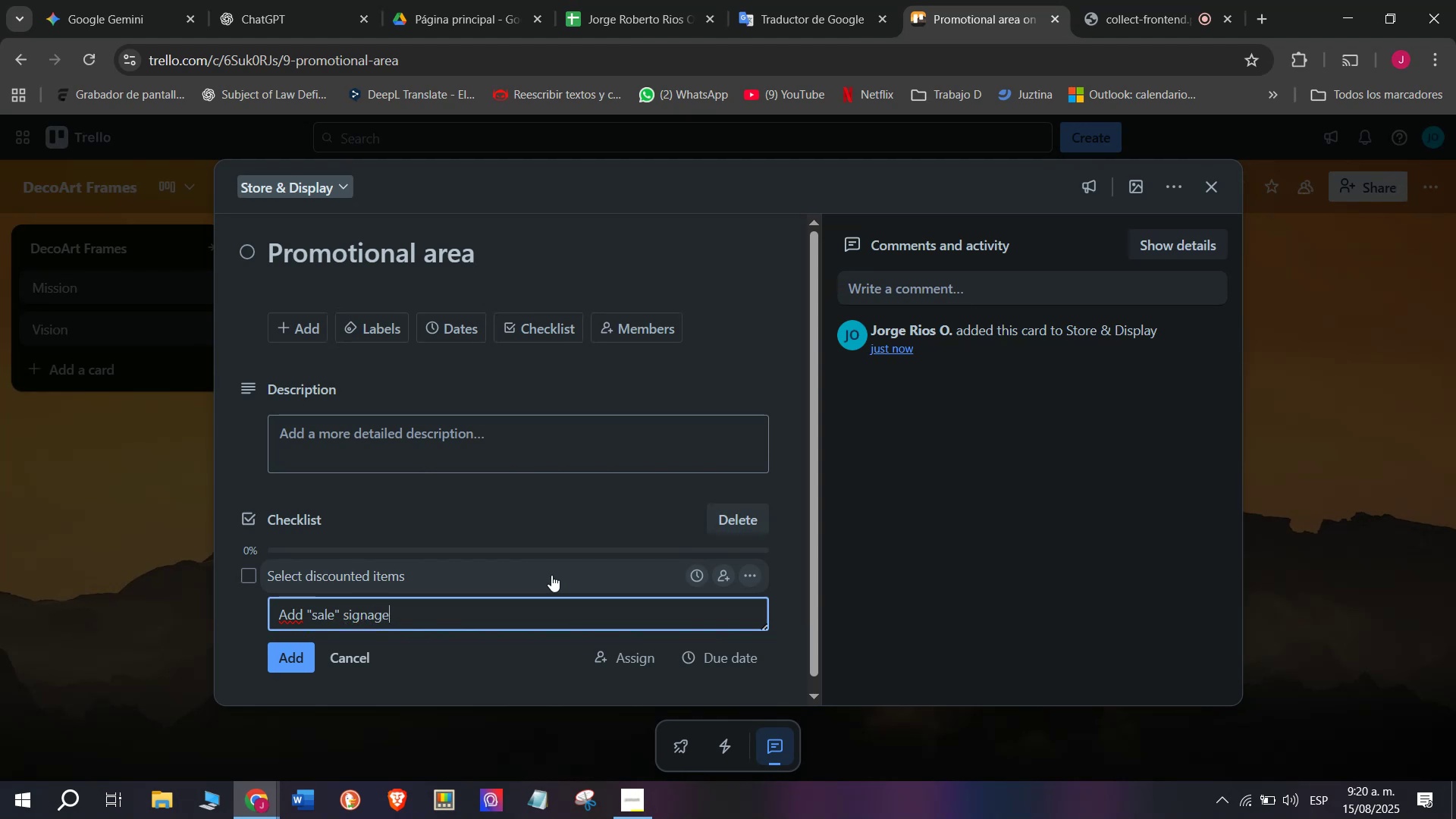 
key(Enter)
 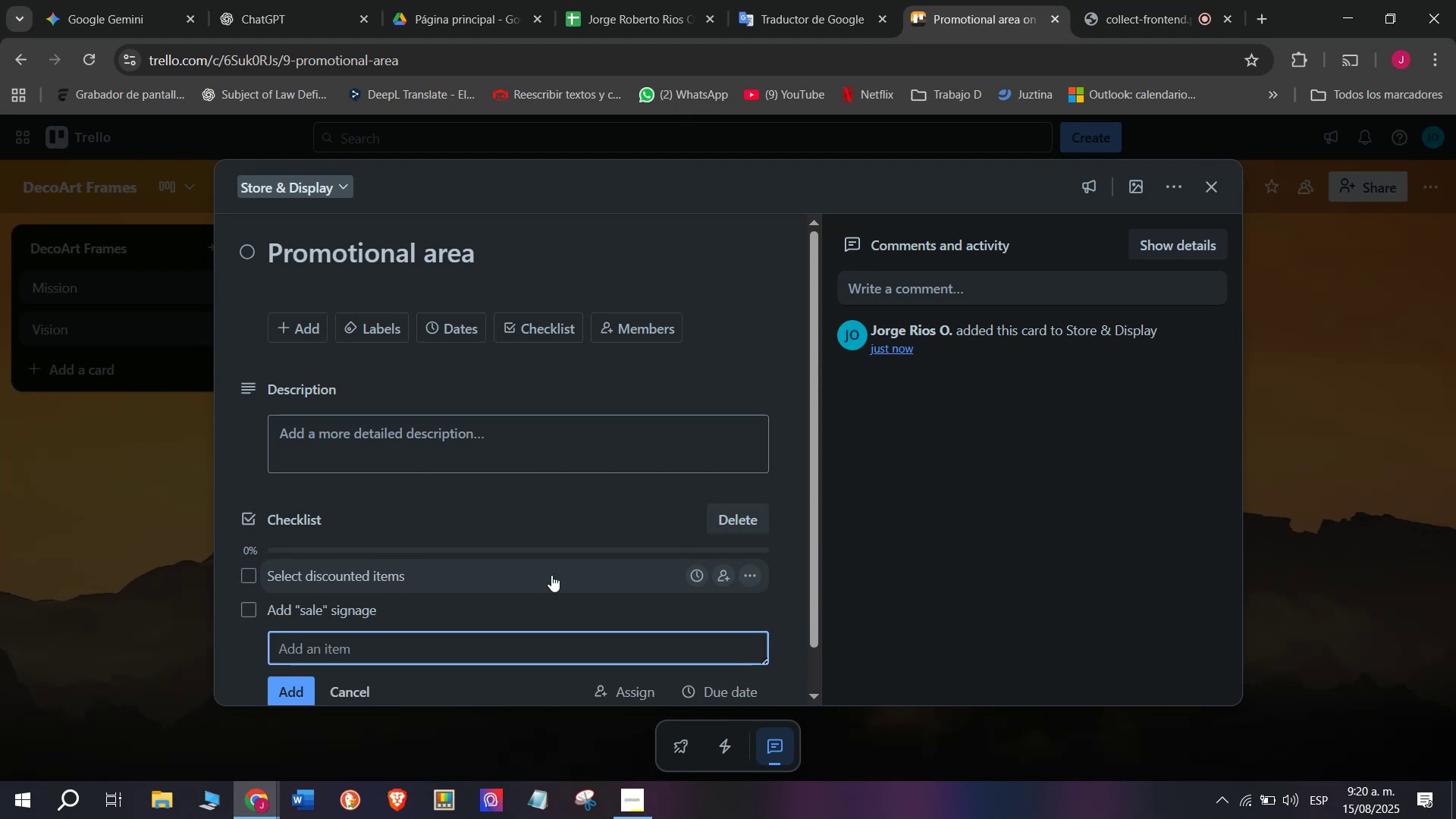 
type(Arrange by color theme)
 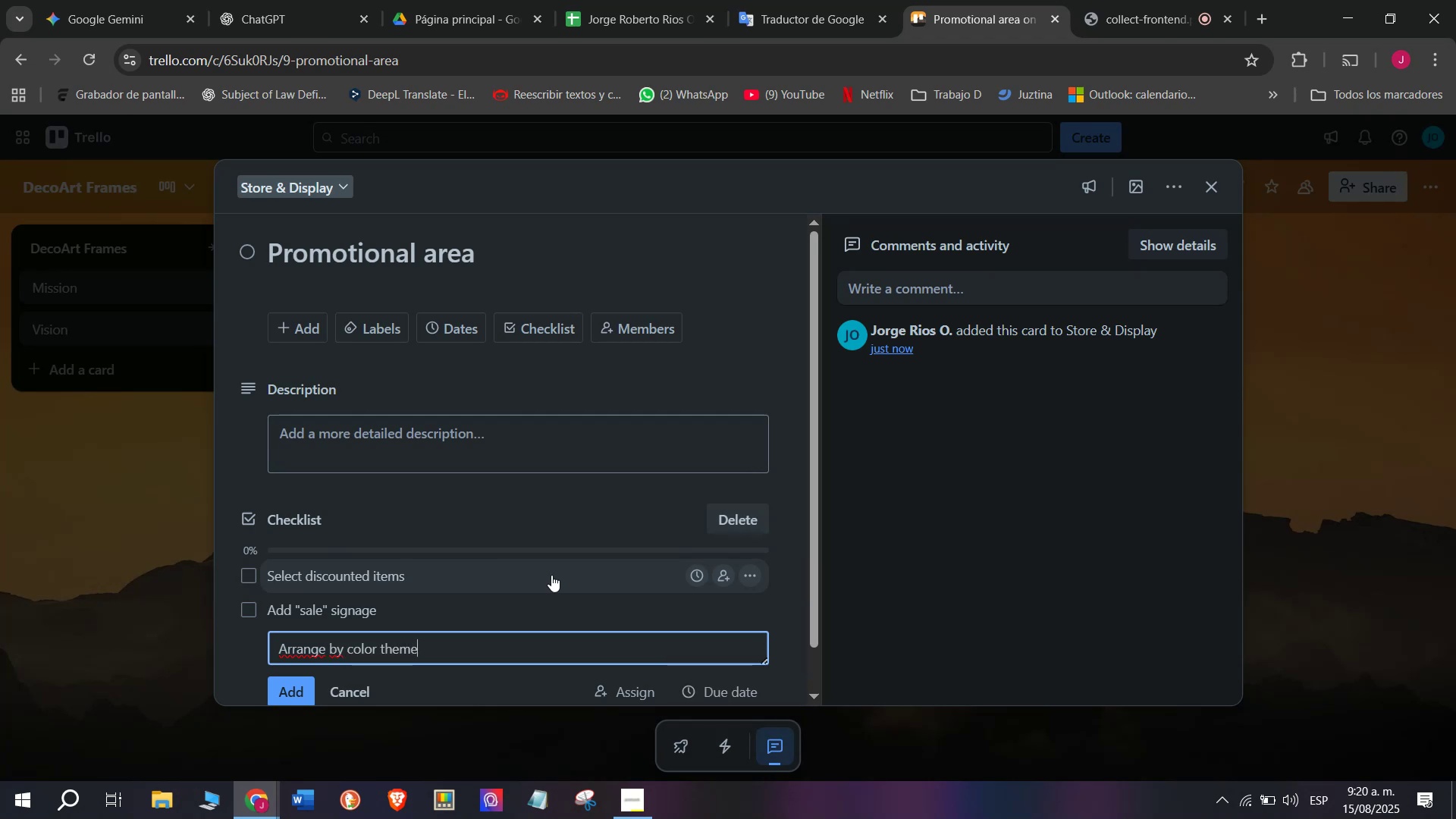 
key(Enter)
 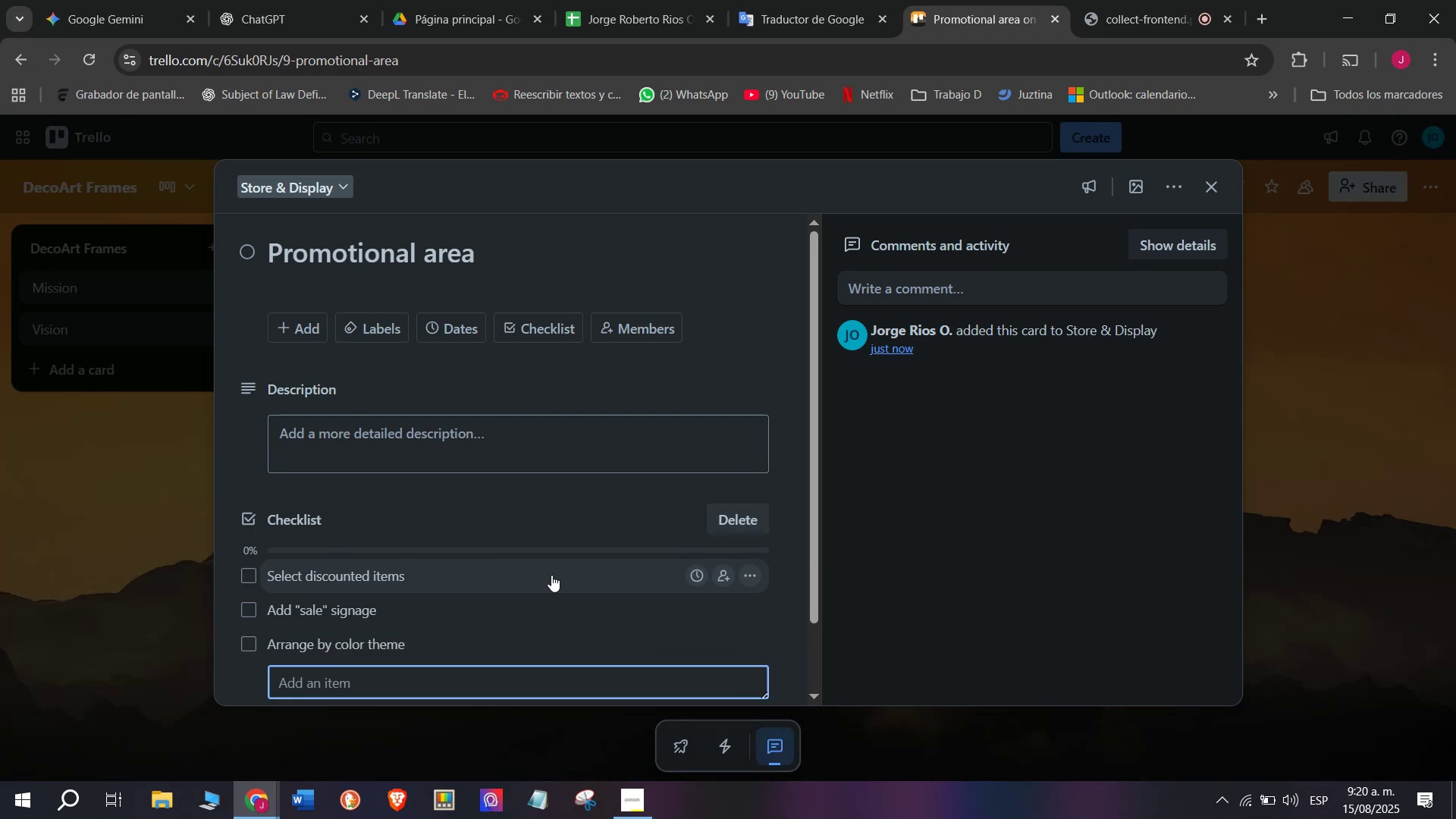 
type(Tag with final prices)
 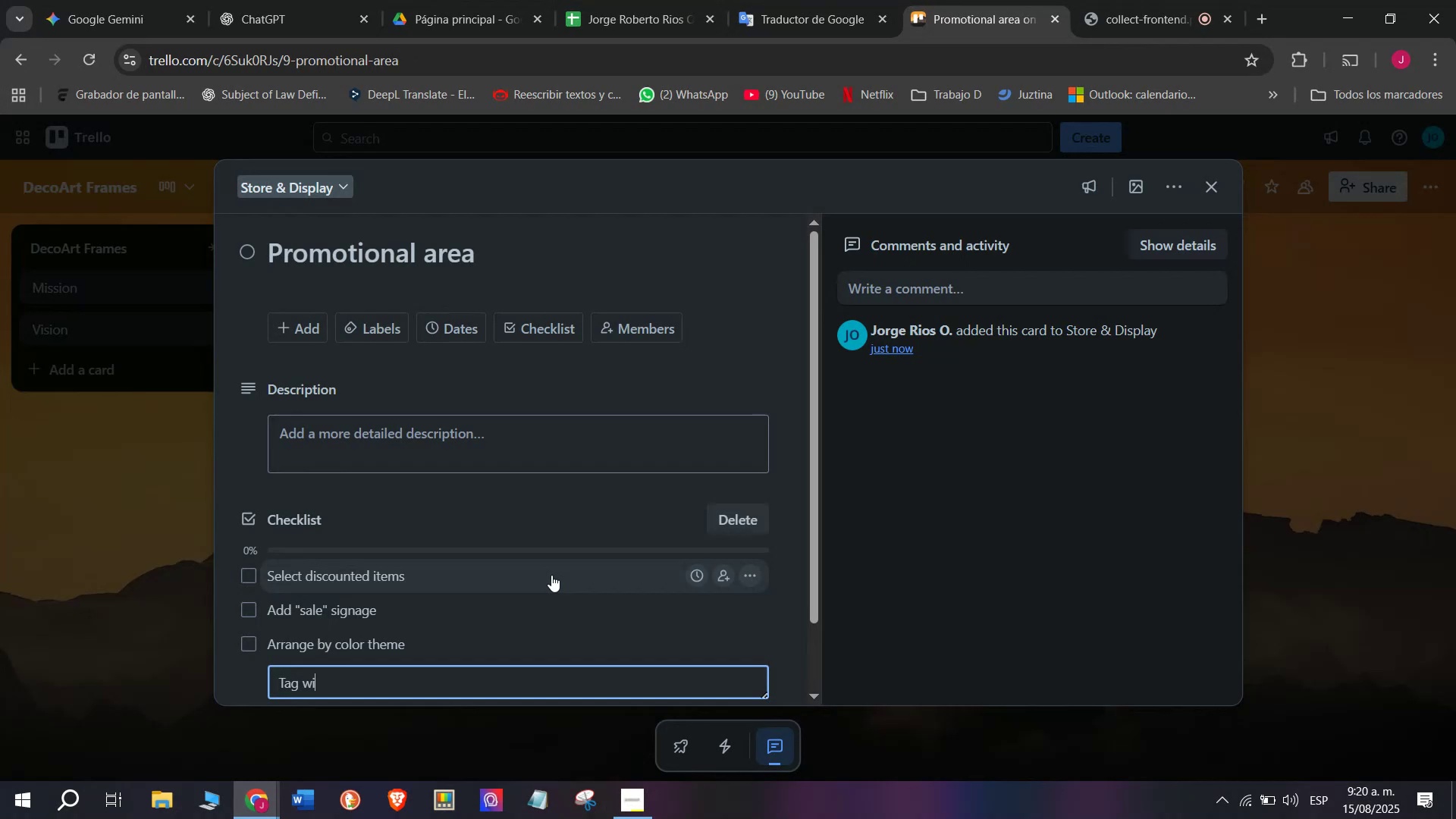 
key(Enter)
 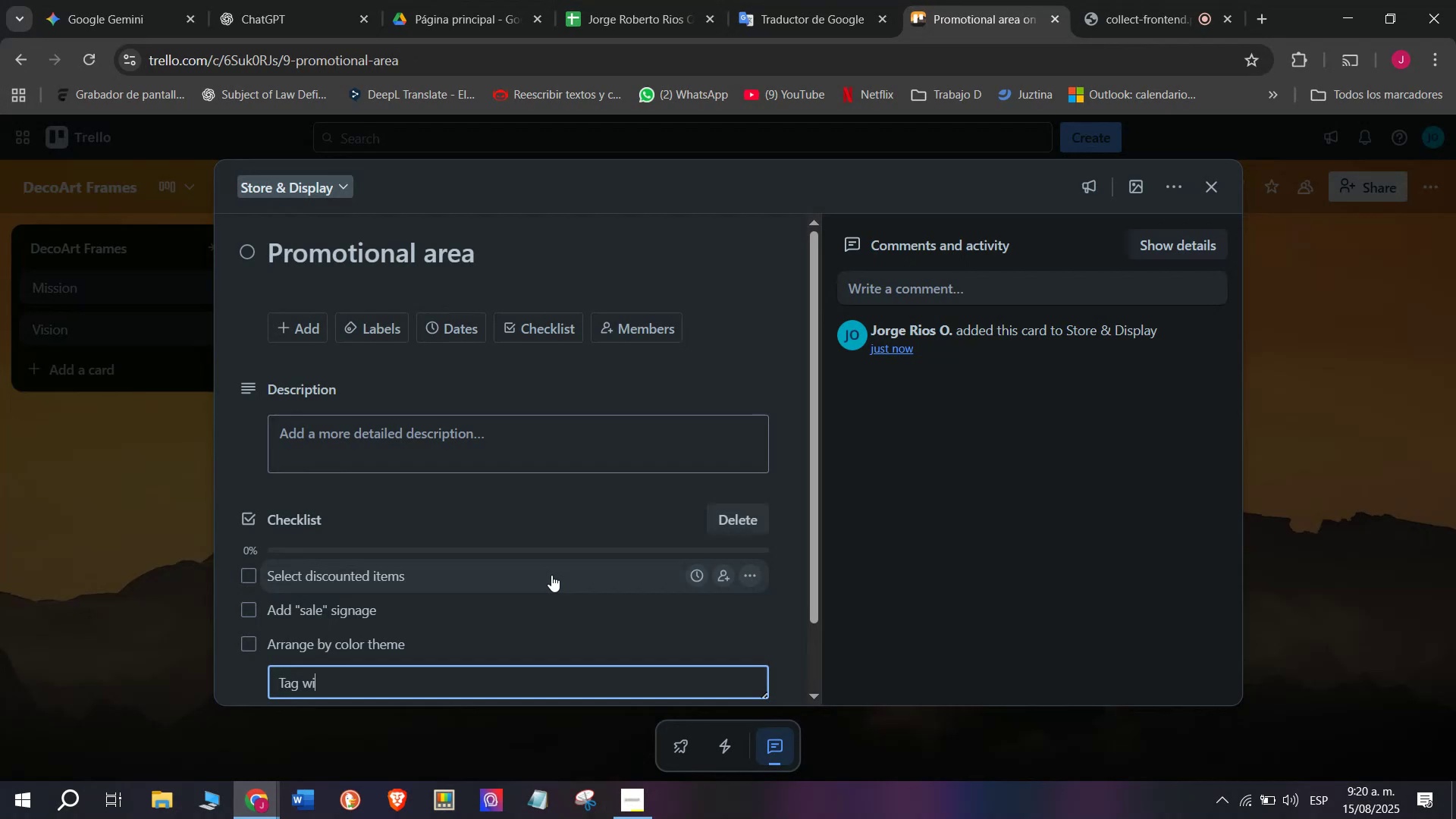 
type(promote in social media)
 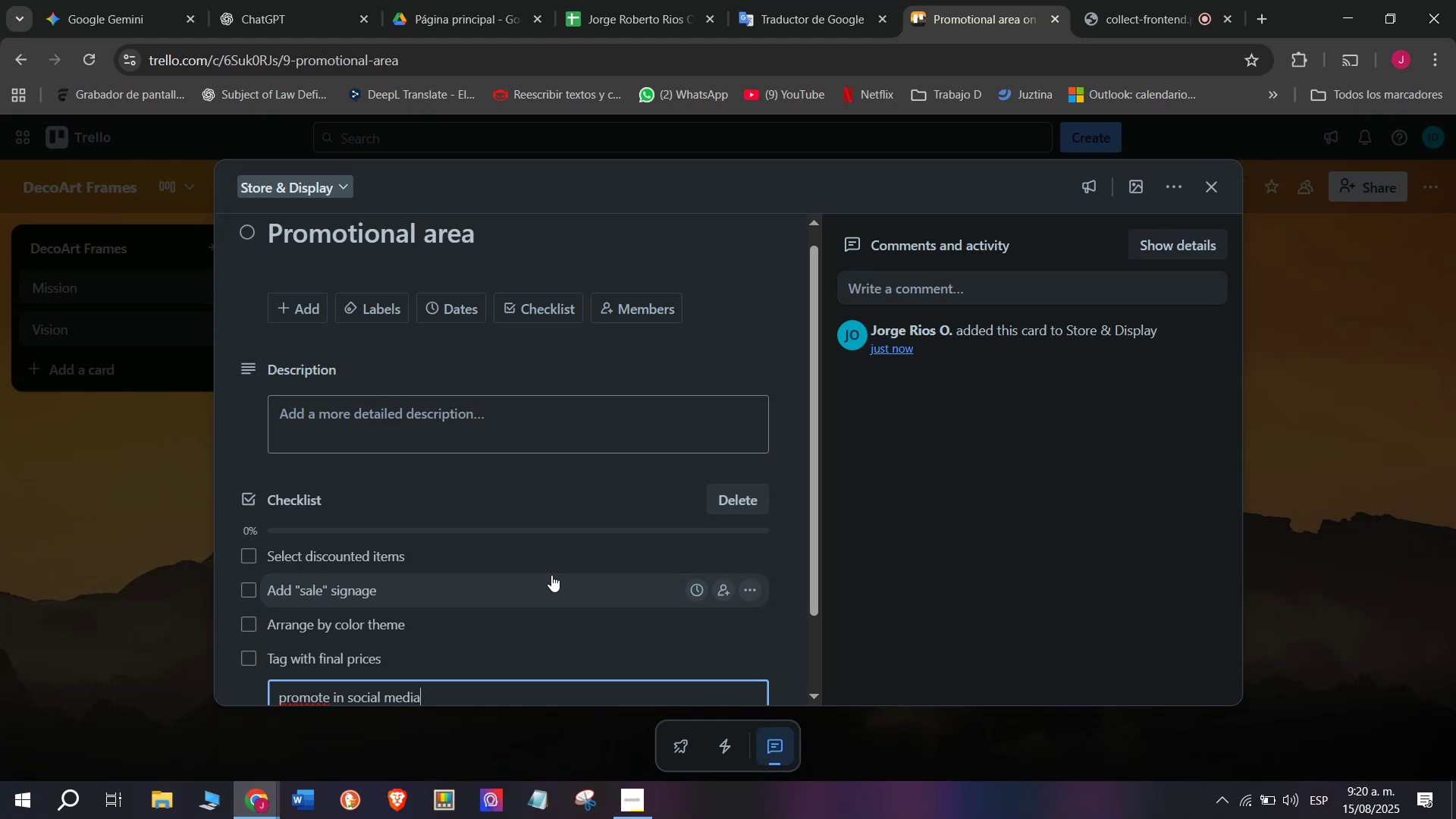 
key(Enter)
 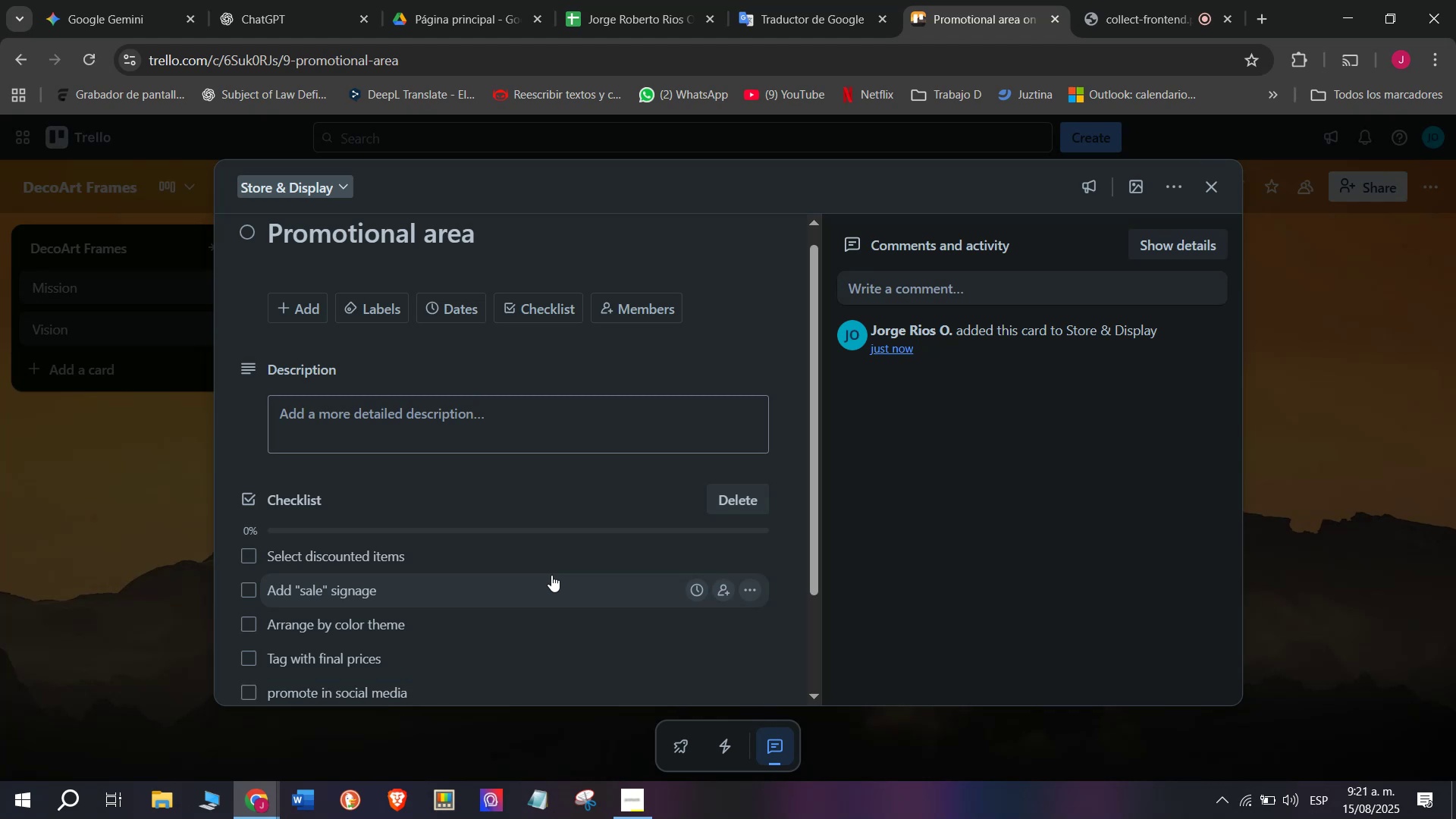 
scroll: coordinate [551, 575], scroll_direction: down, amount: 3.0
 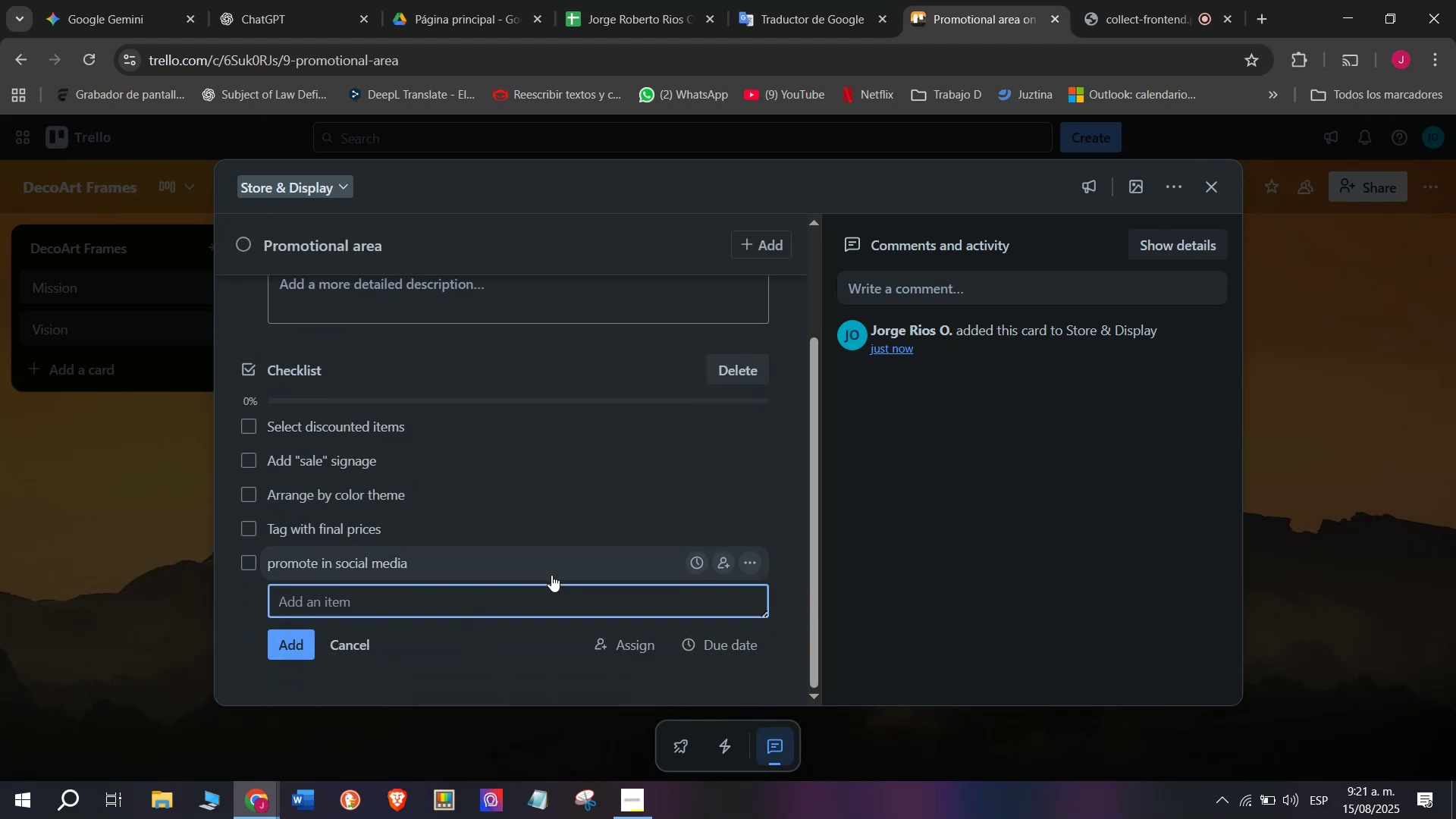 
type(Restock s)
key(Backspace)
type(daily)
 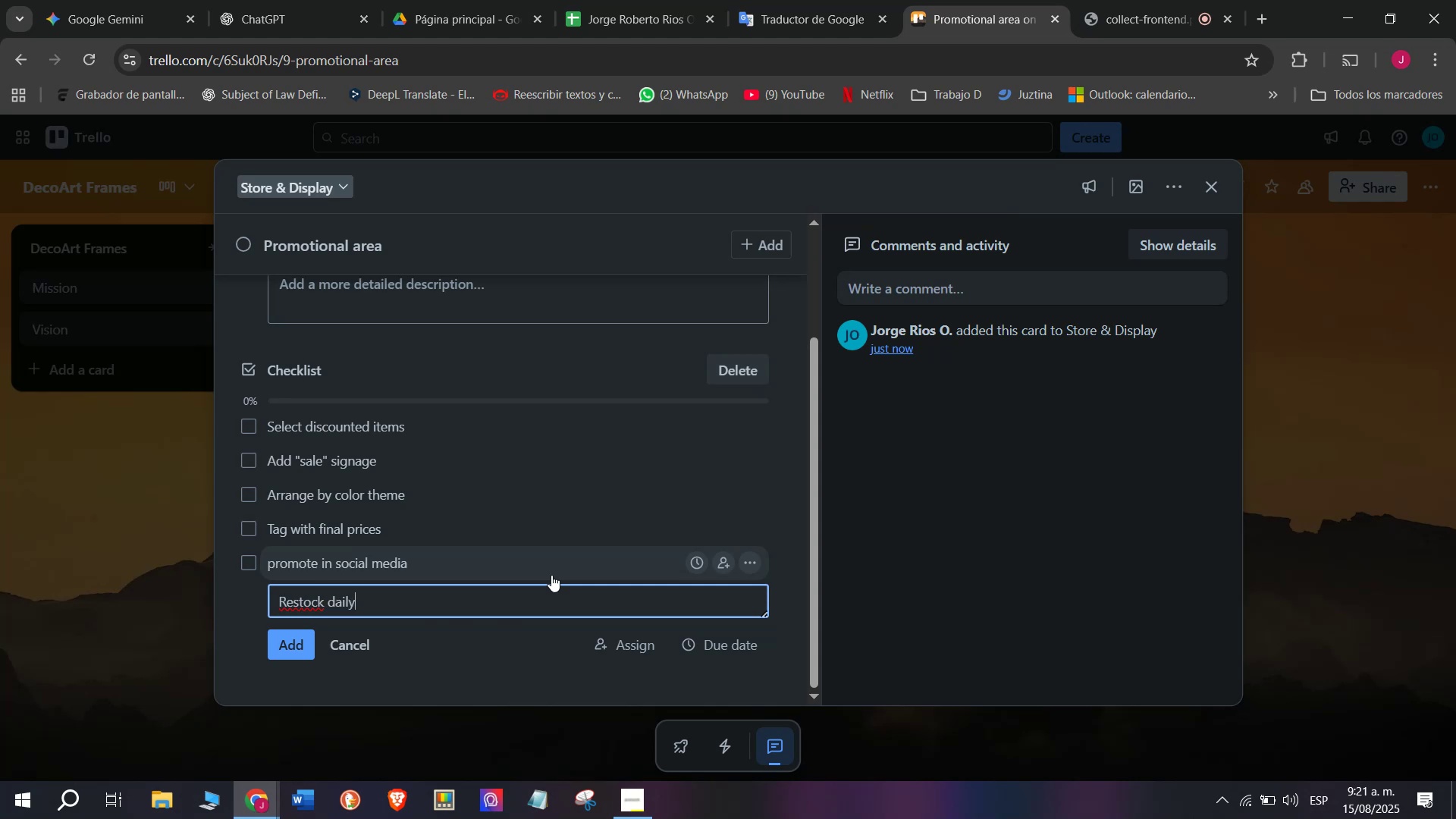 
key(Enter)
 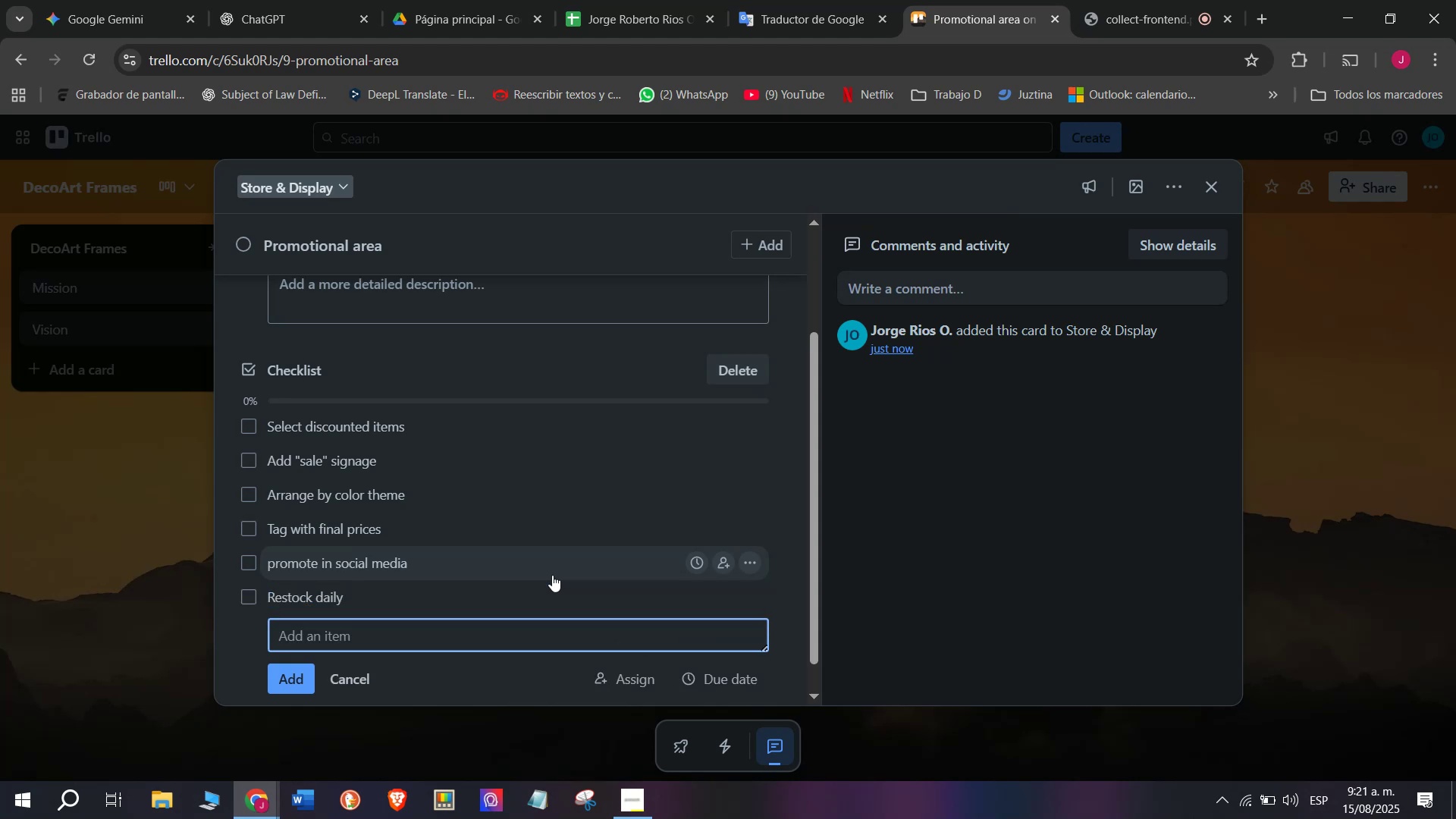 
scroll: coordinate [552, 575], scroll_direction: up, amount: 1.0
 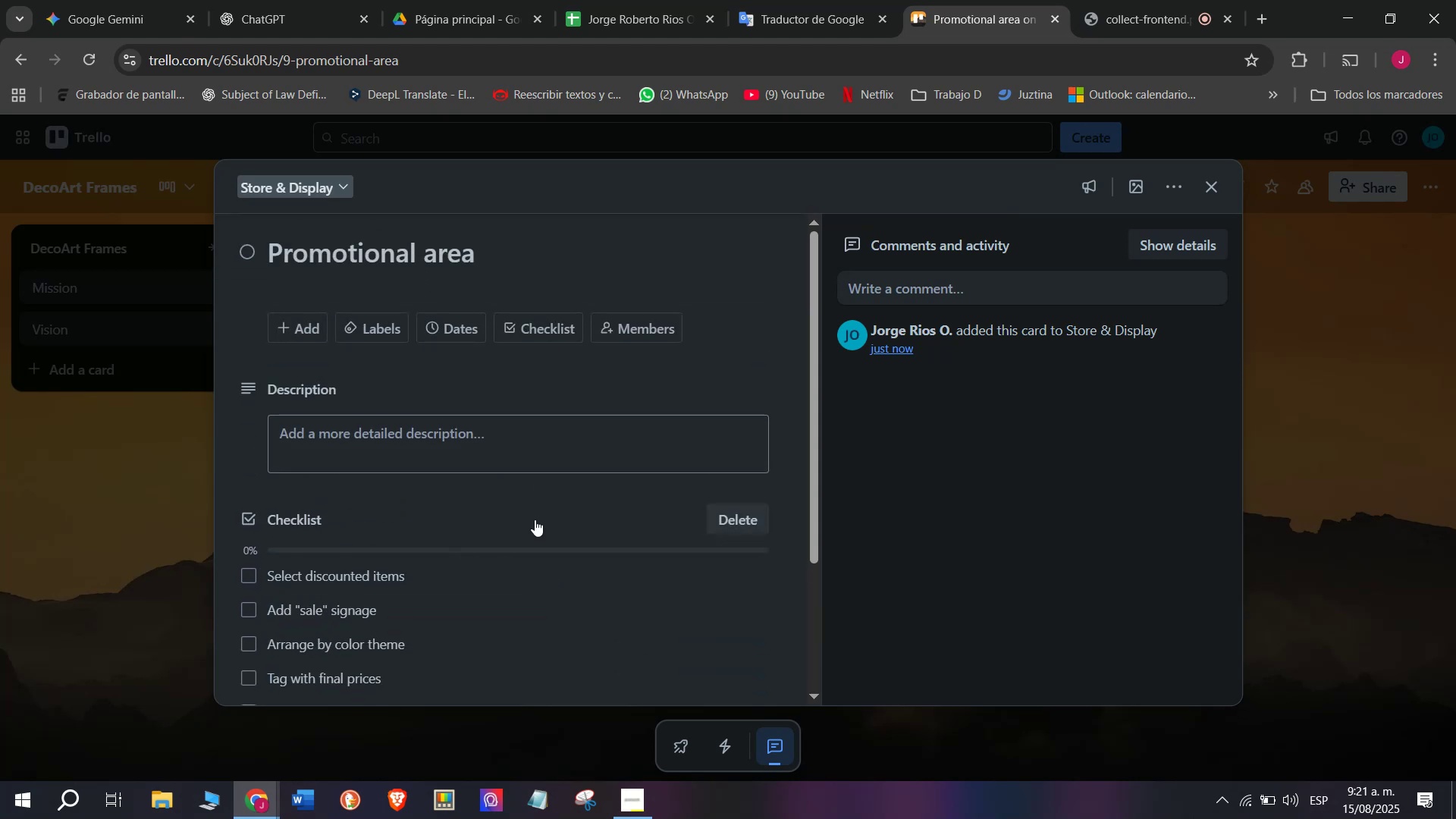 
scroll: coordinate [484, 542], scroll_direction: down, amount: 3.0
 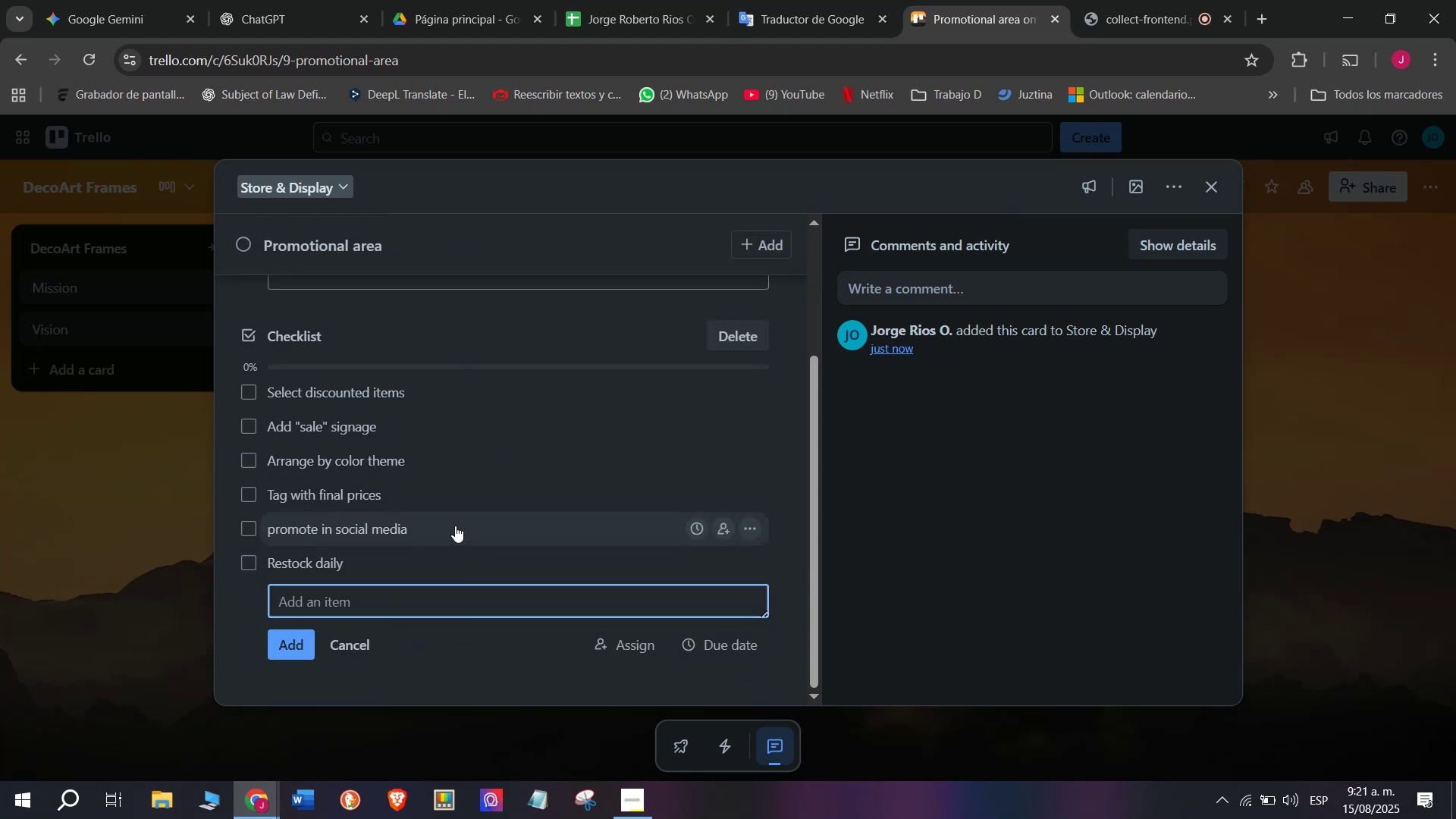 
scroll: coordinate [455, 526], scroll_direction: up, amount: 4.0
 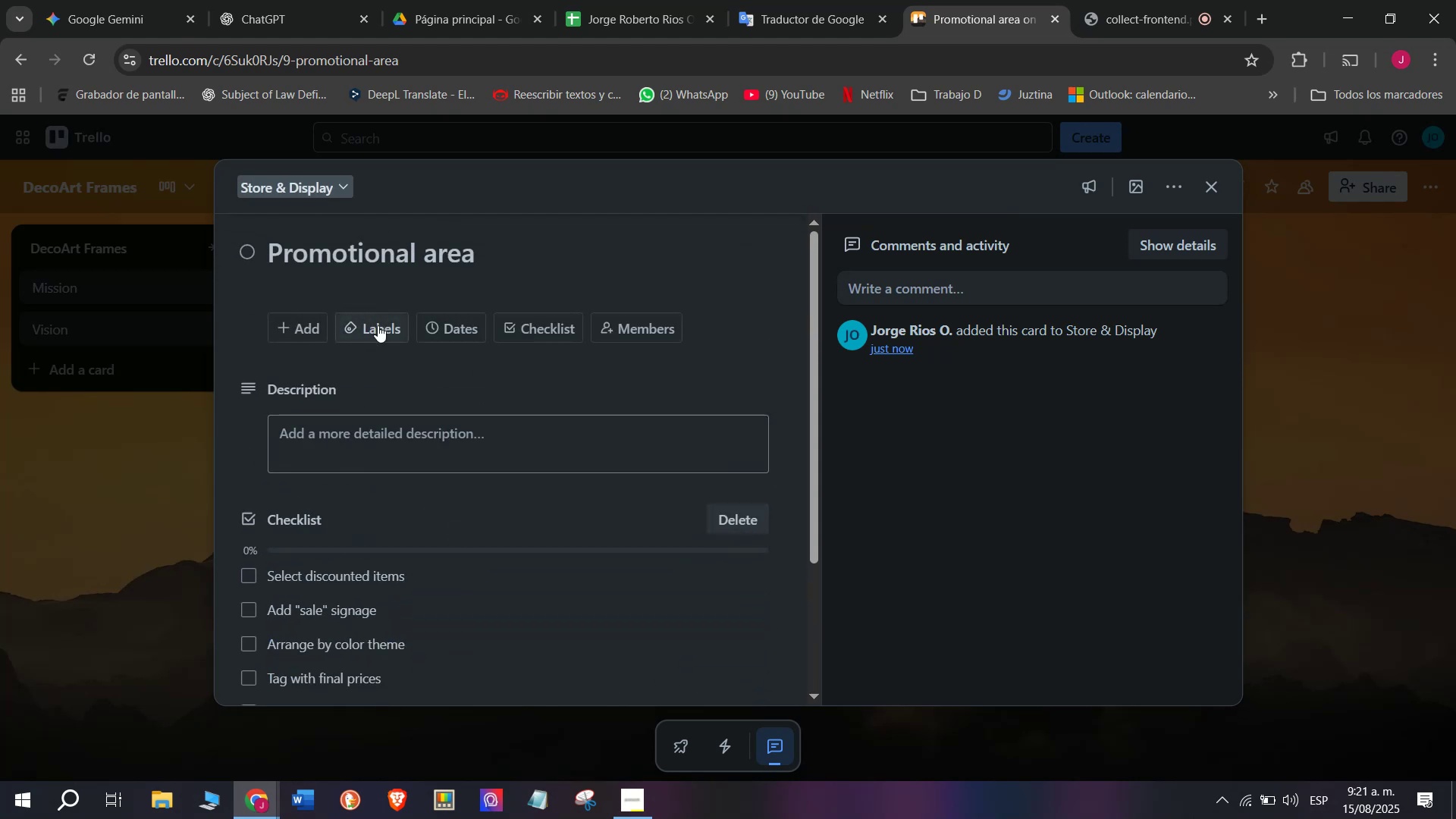 
left_click([378, 324])
 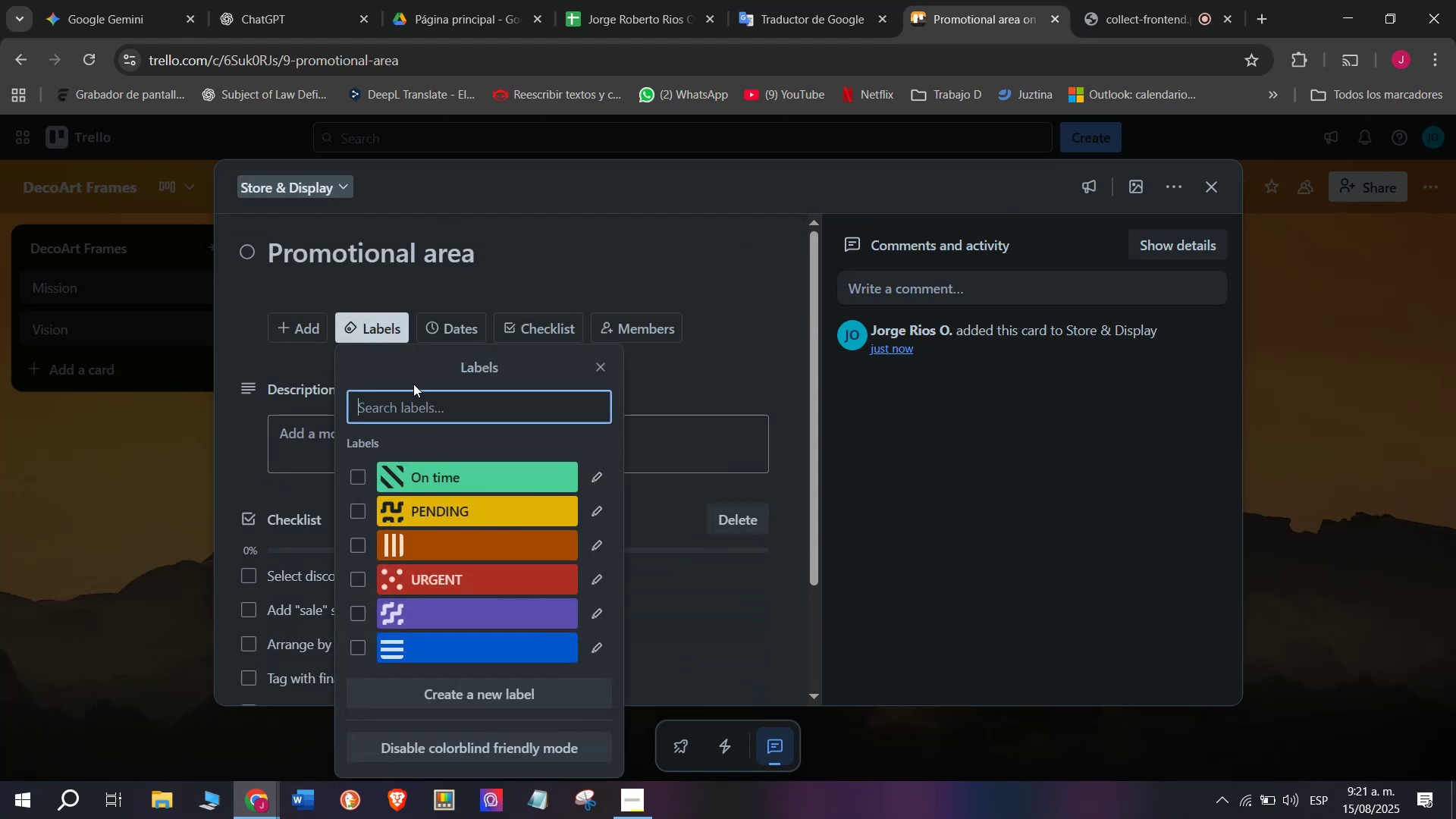 
mouse_move([447, 504])
 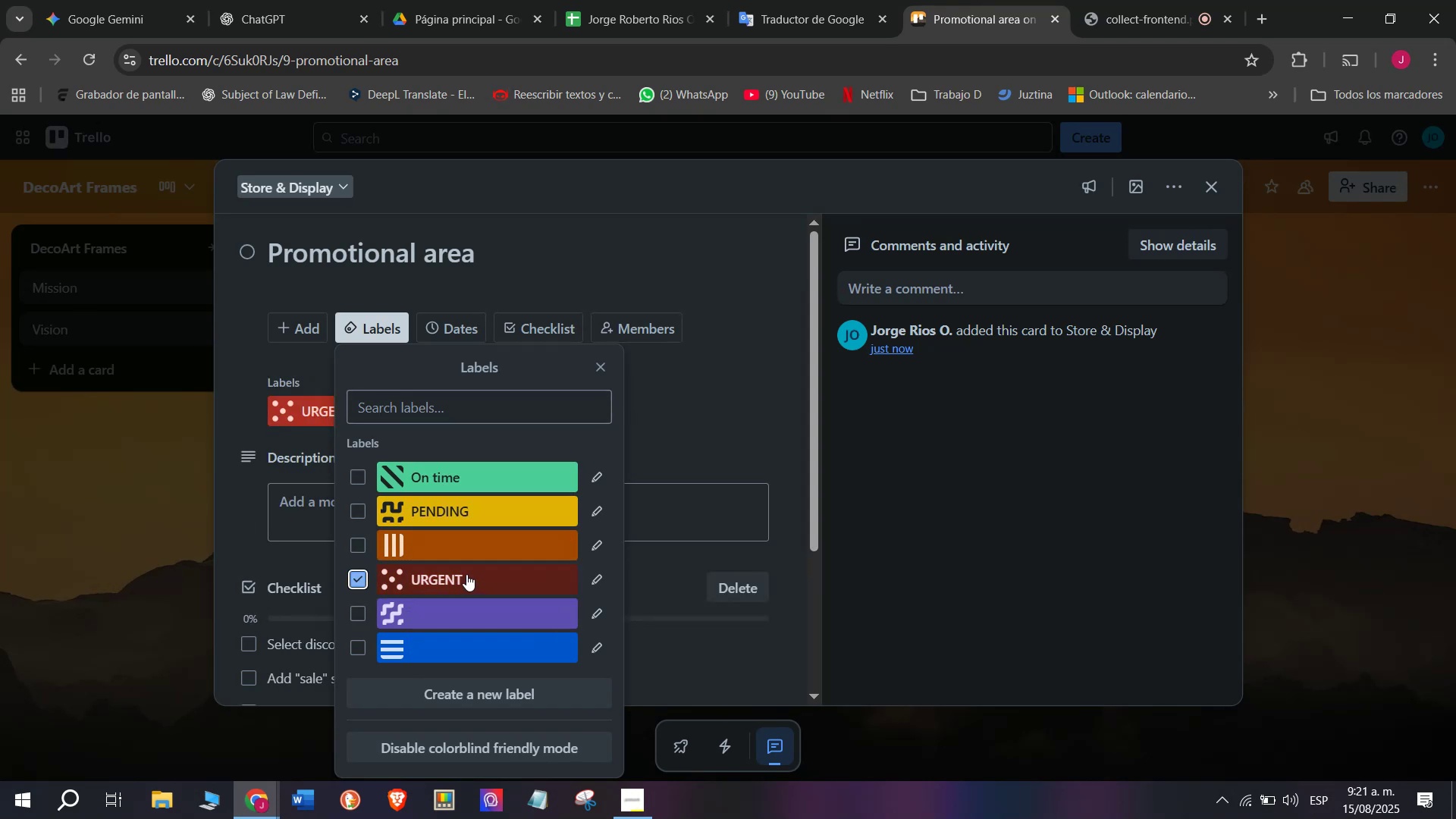 
left_click_drag(start_coordinate=[237, 507], to_coordinate=[200, 508])
 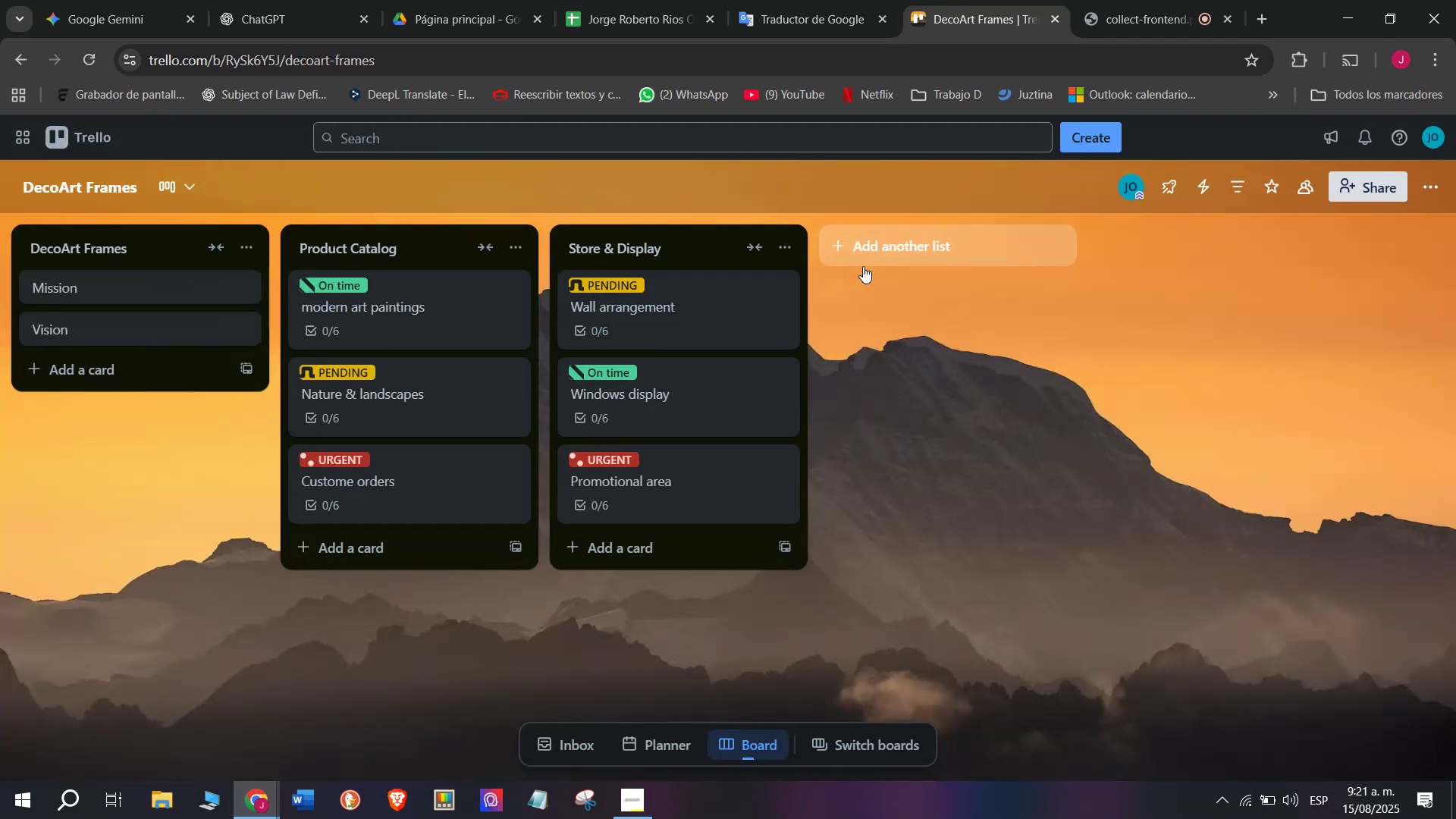 
left_click([961, 227])
 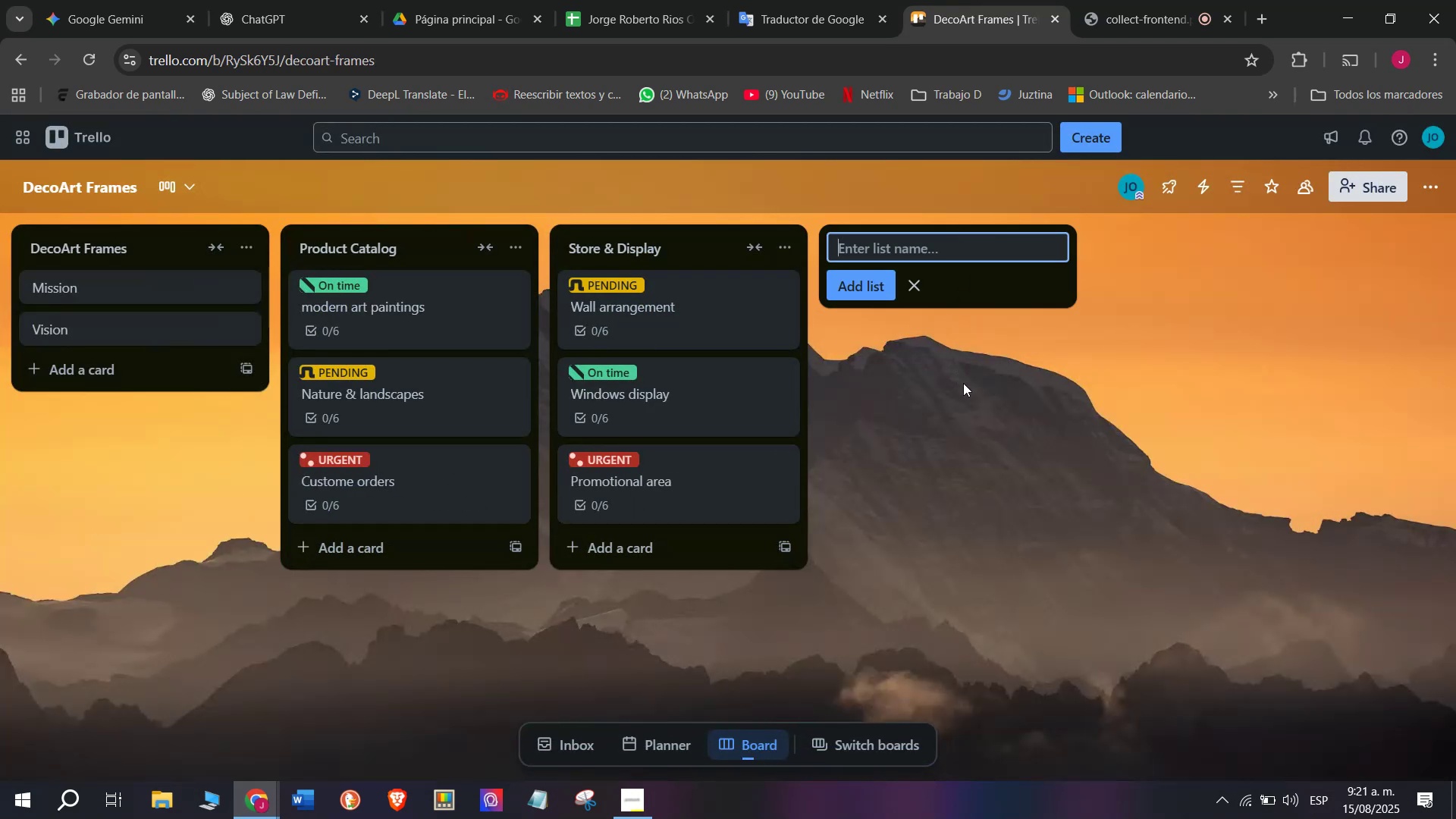 
type(Online sales )
 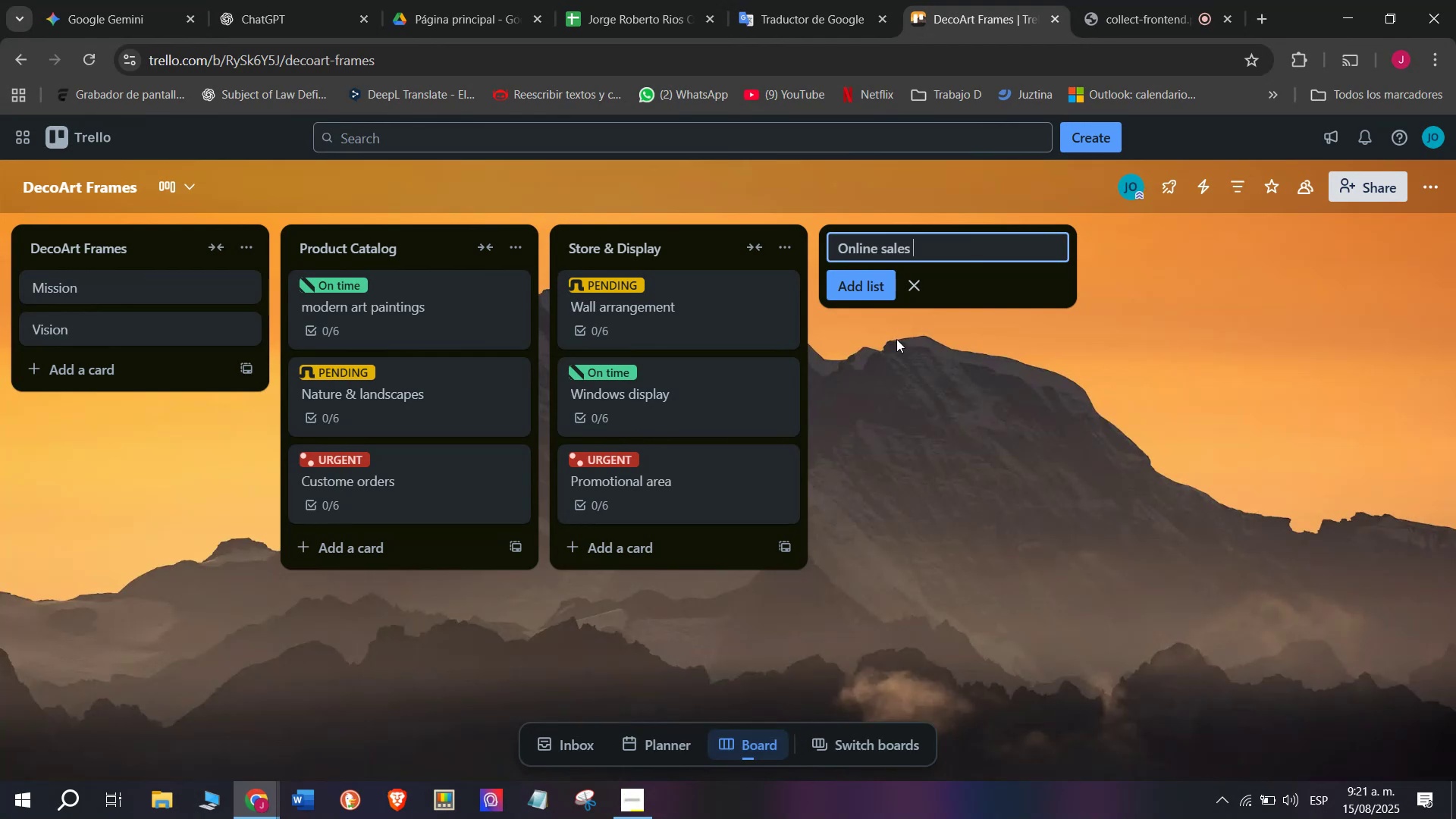 
left_click([881, 281])
 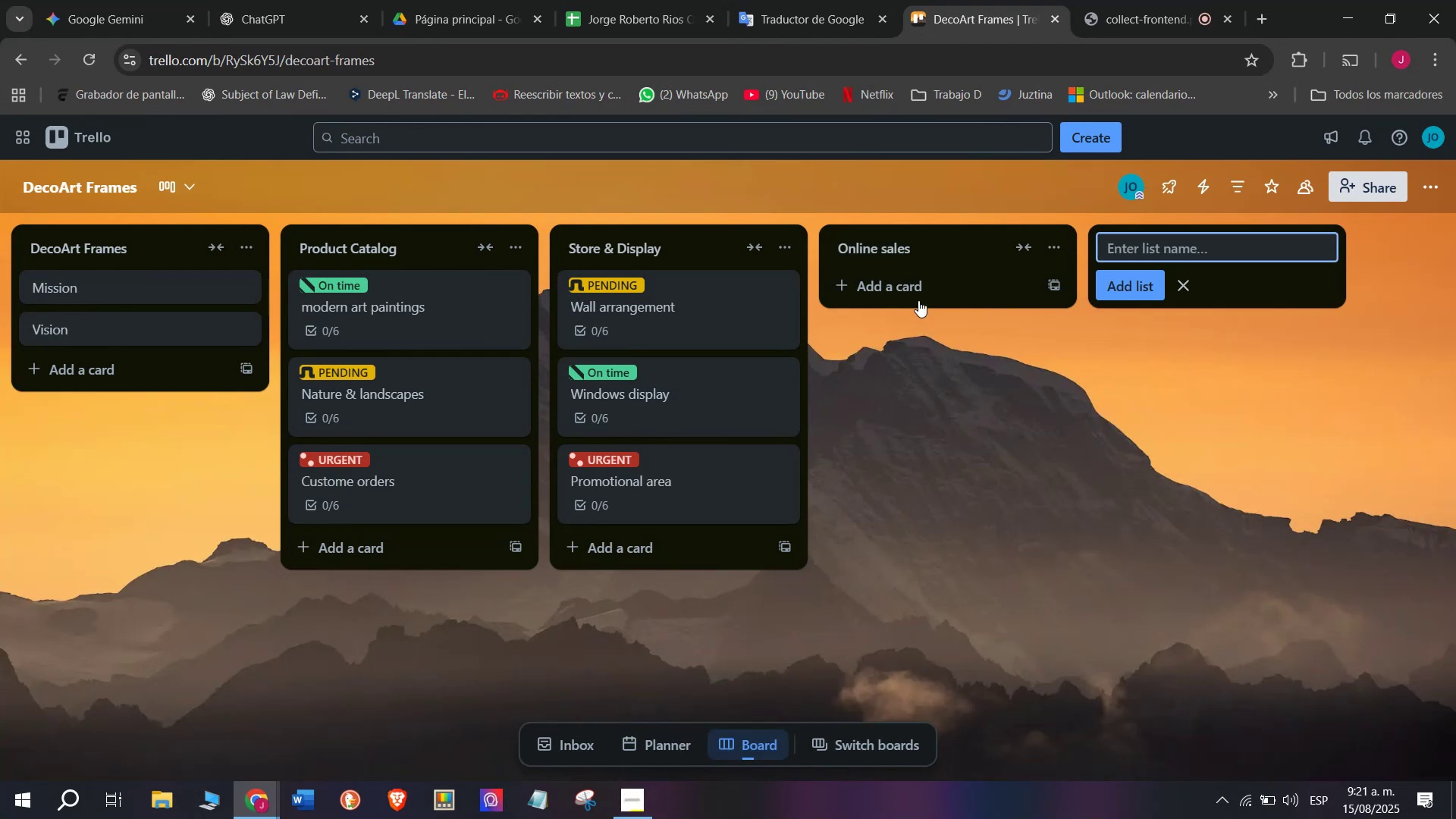 
left_click([918, 299])
 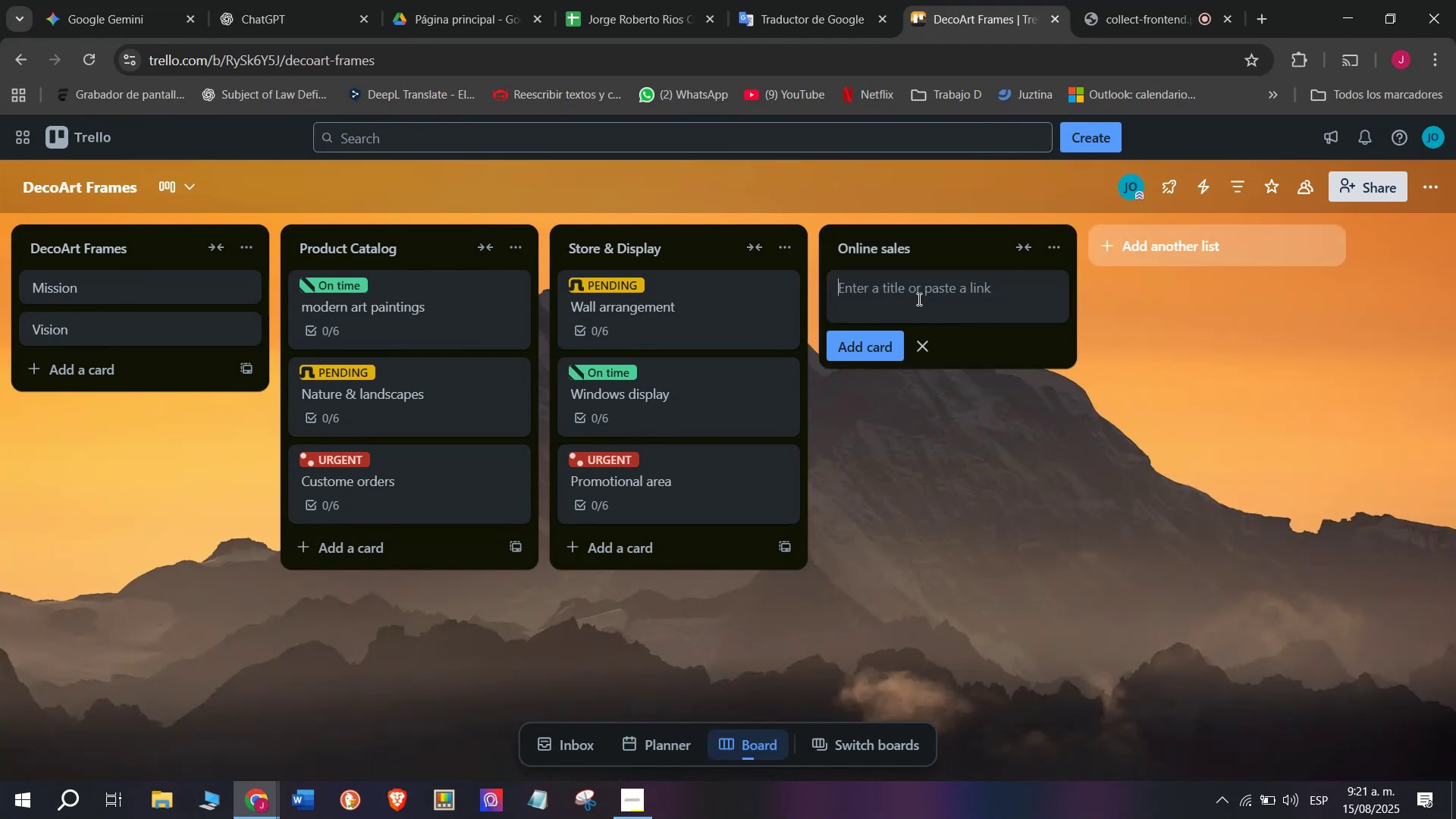 
type(Website)
 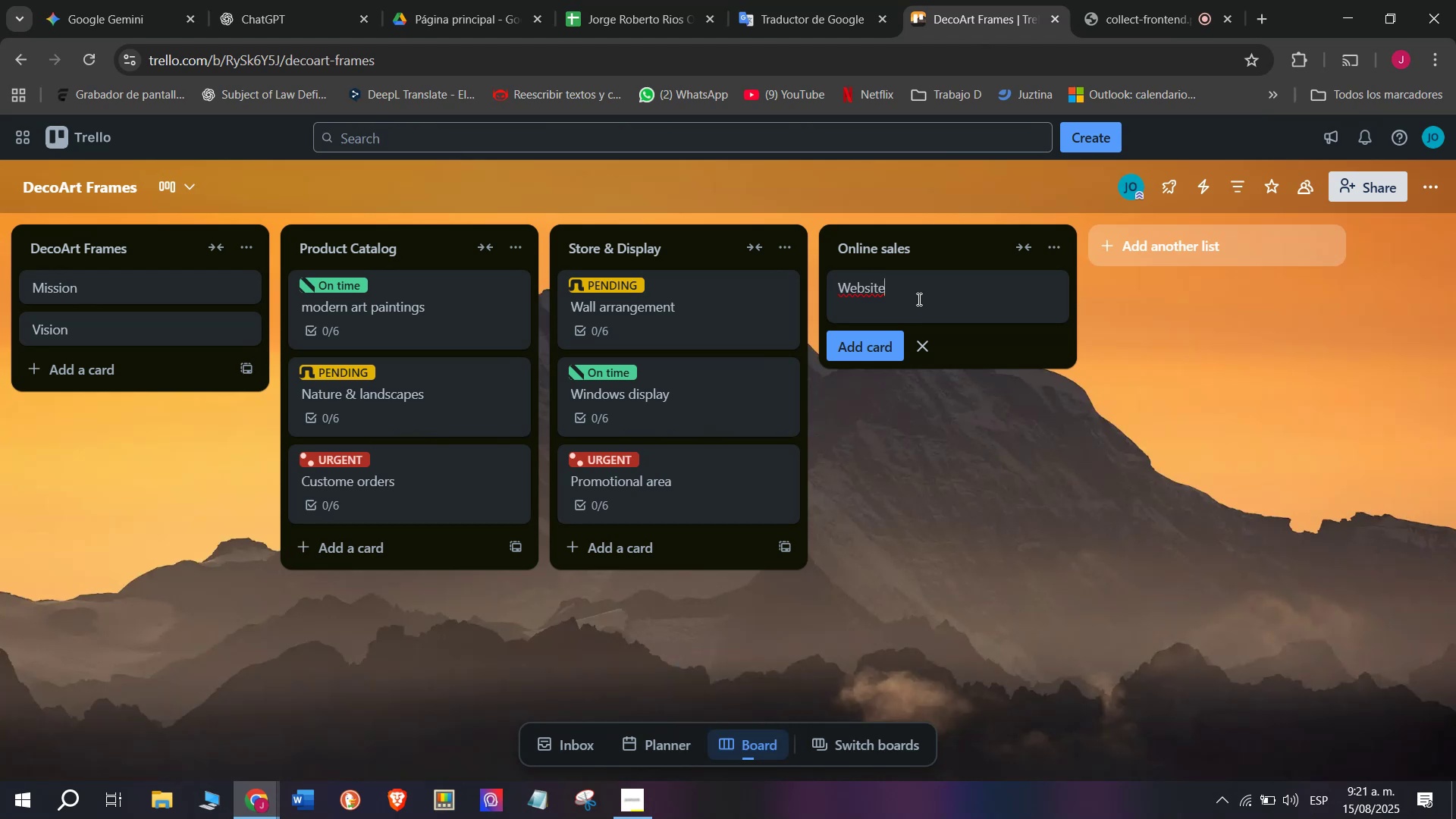 
type( updates)
 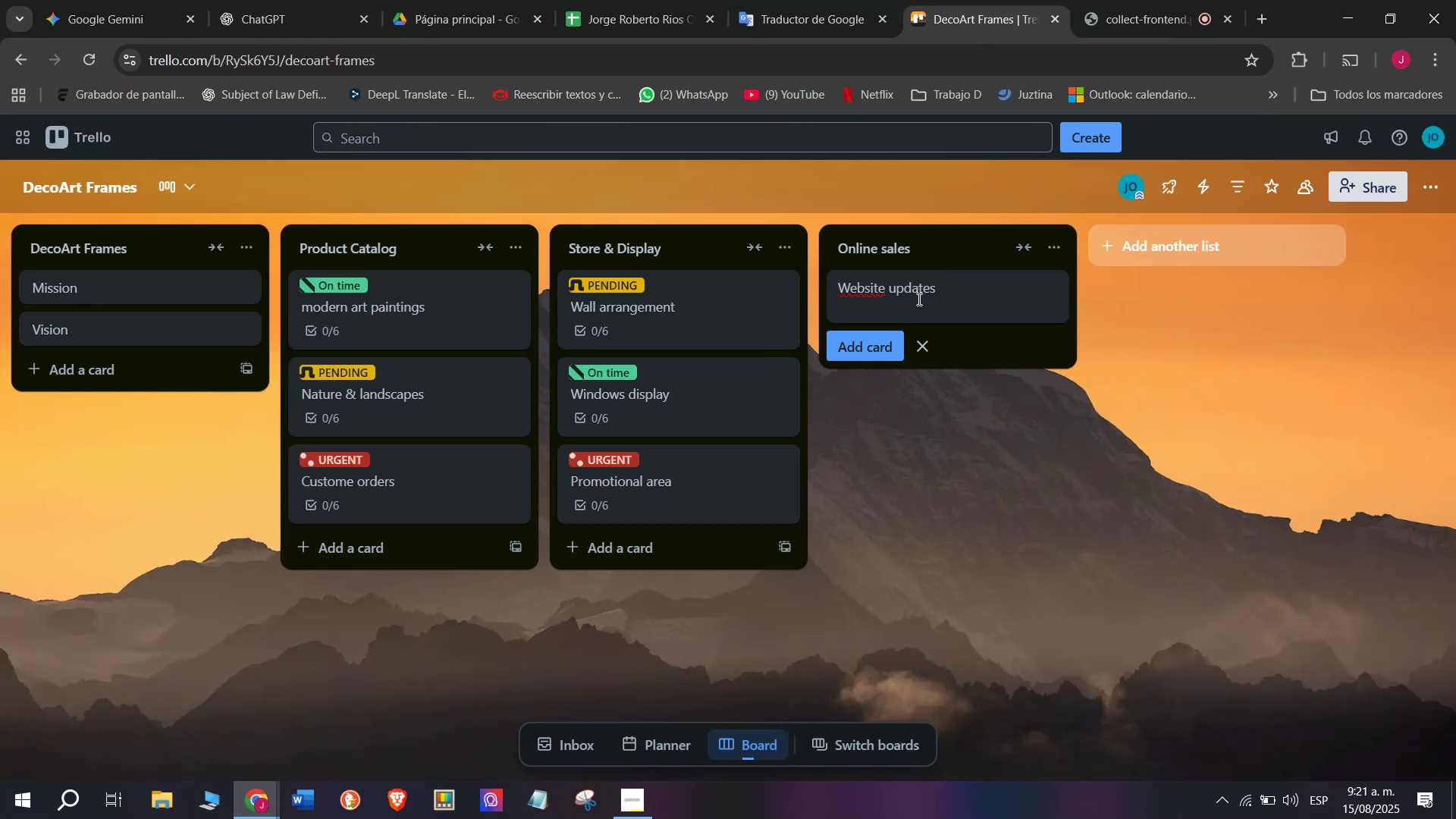 
key(Enter)
 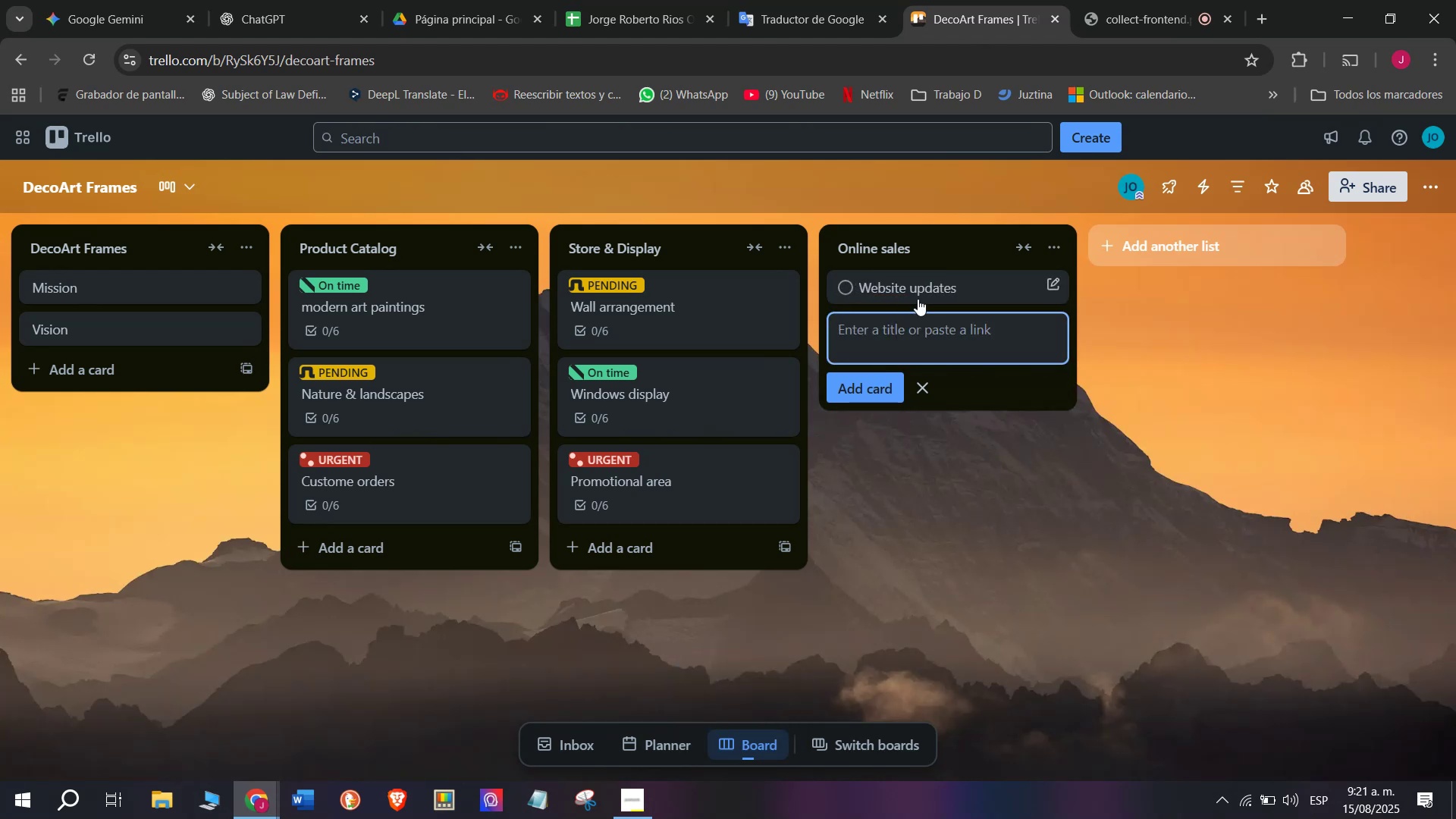 
left_click([918, 299])
 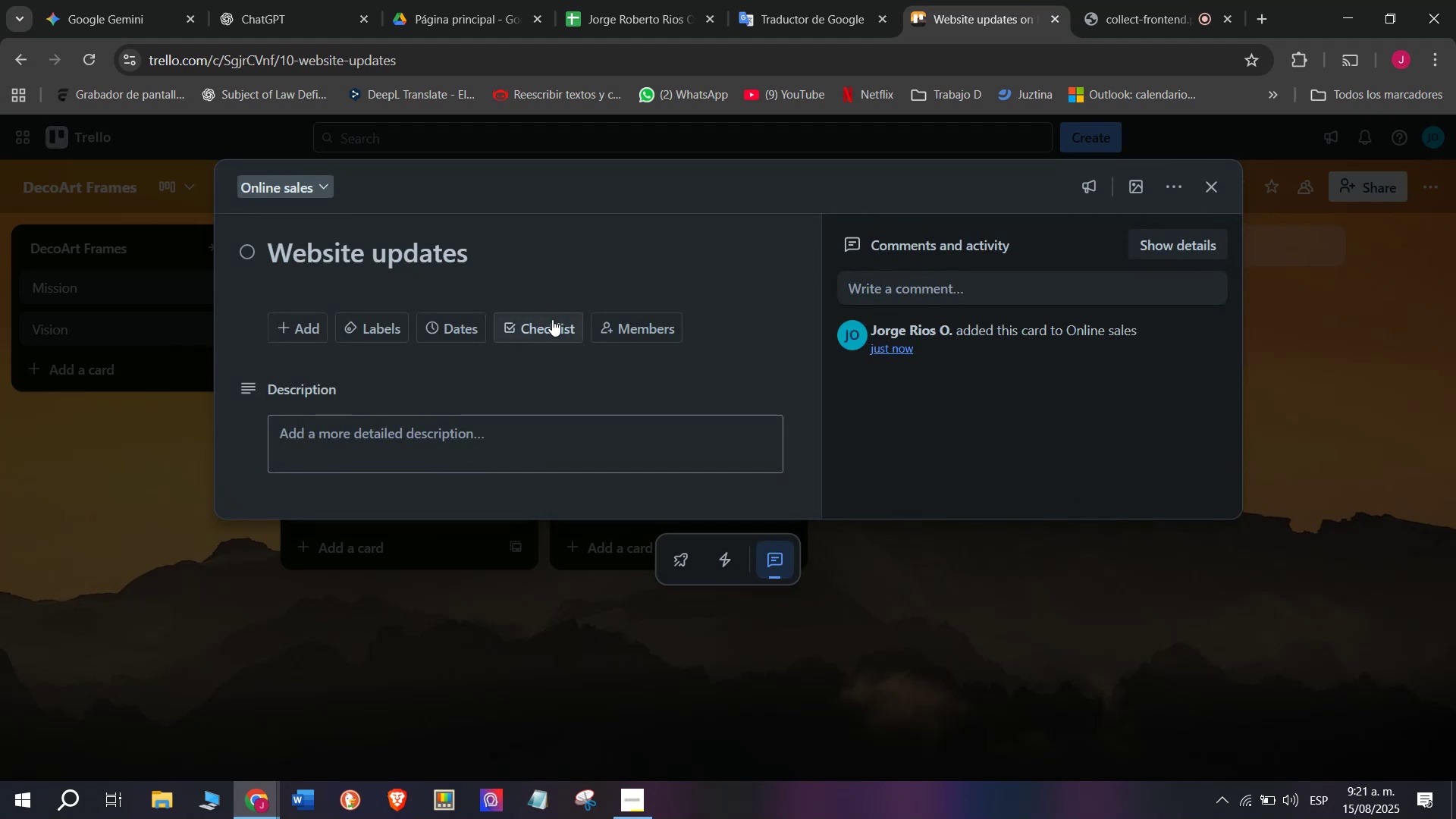 
left_click([550, 330])
 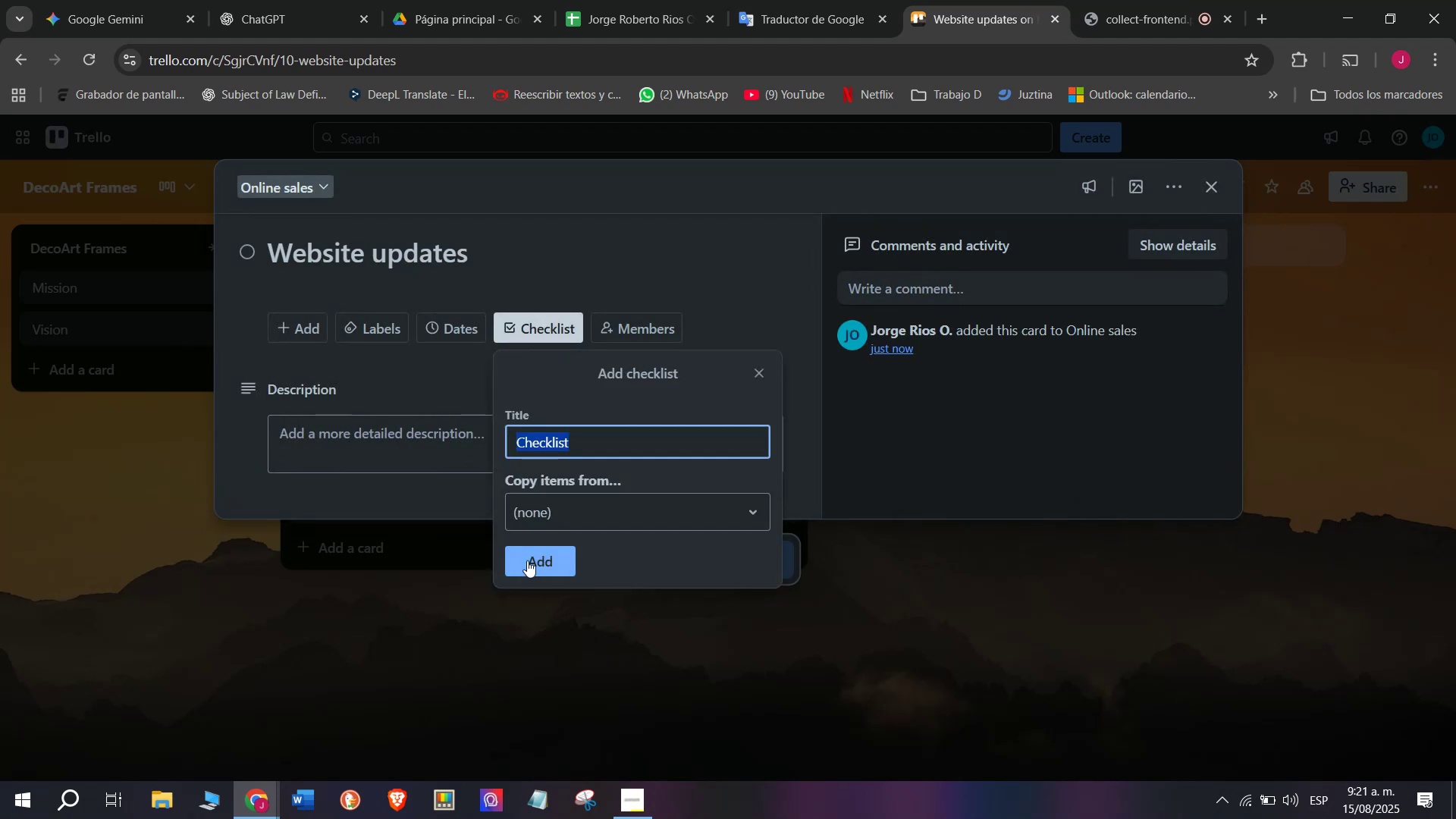 
left_click([534, 571])
 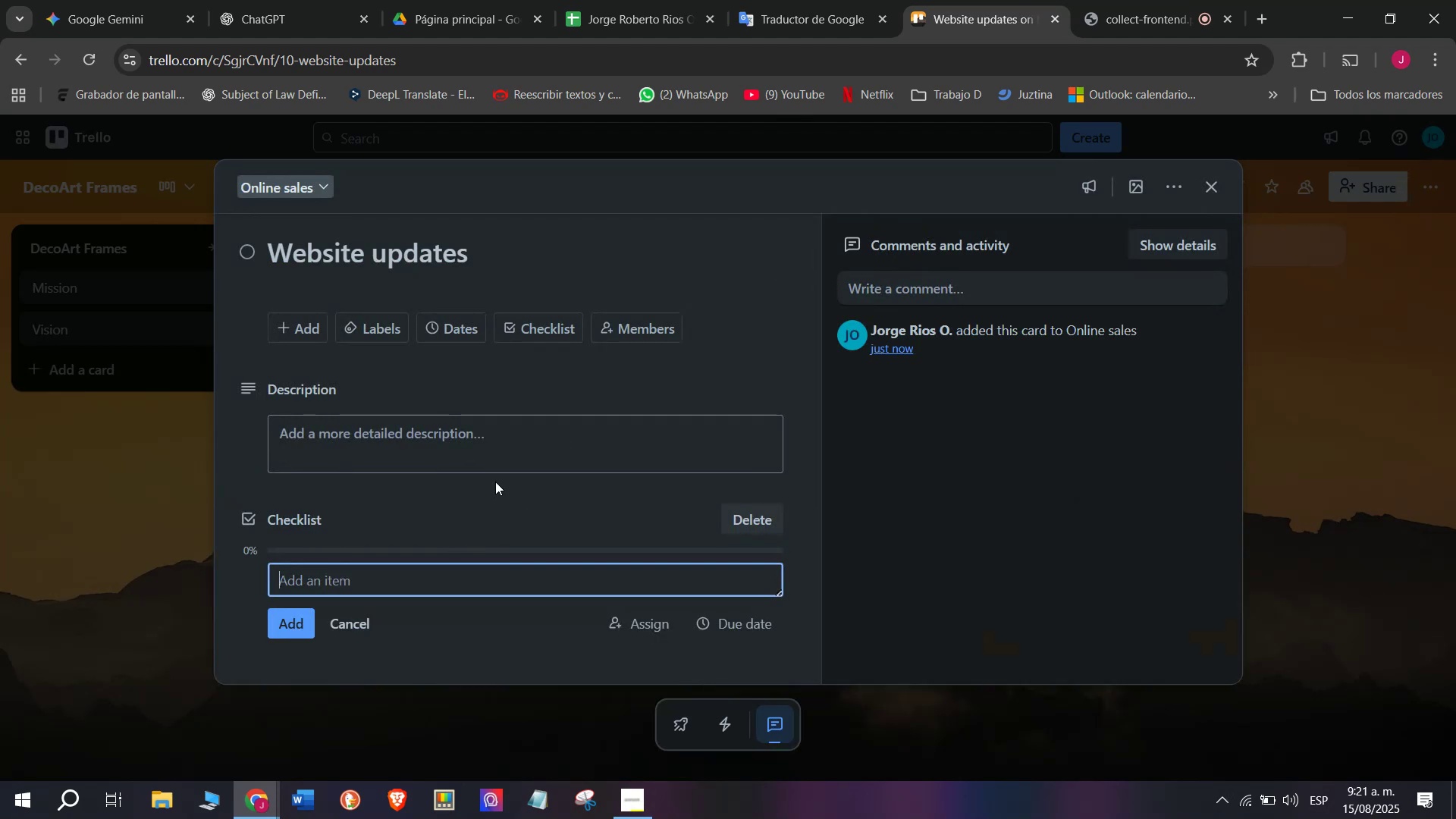 
type(Upload new arrivals)
 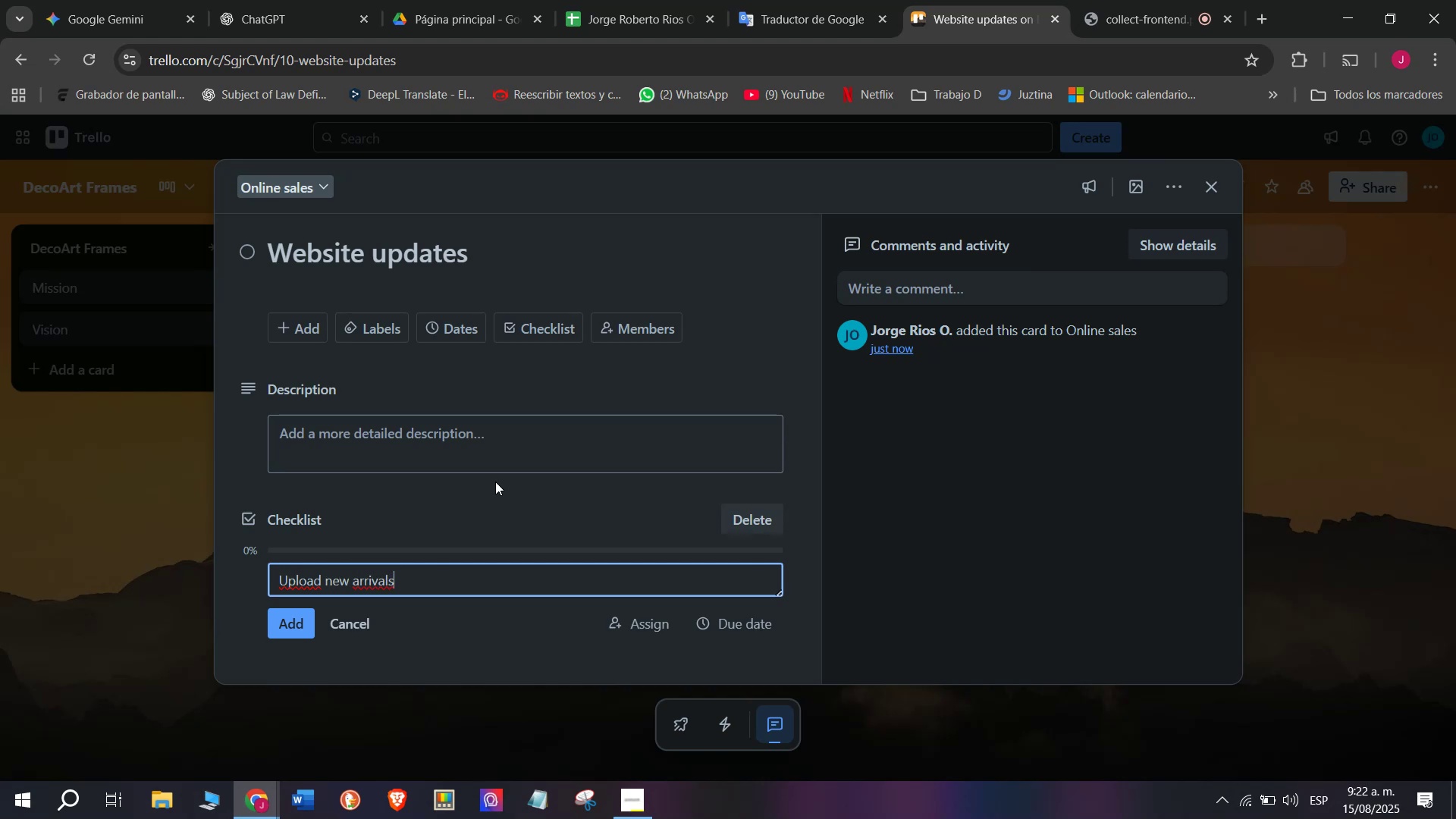 
key(Enter)
 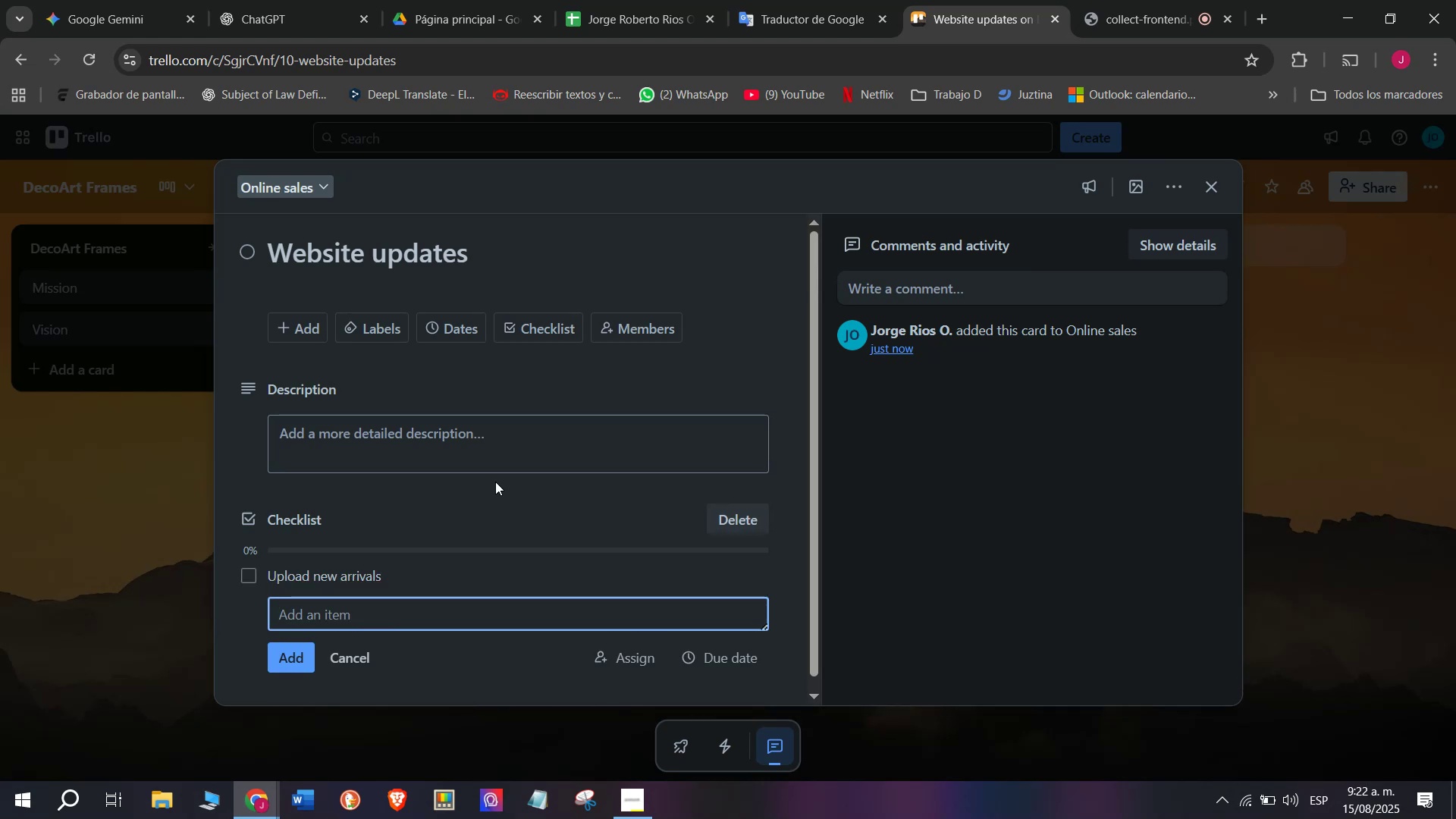 
type(Upl)
key(Backspace)
type(date descrip)
 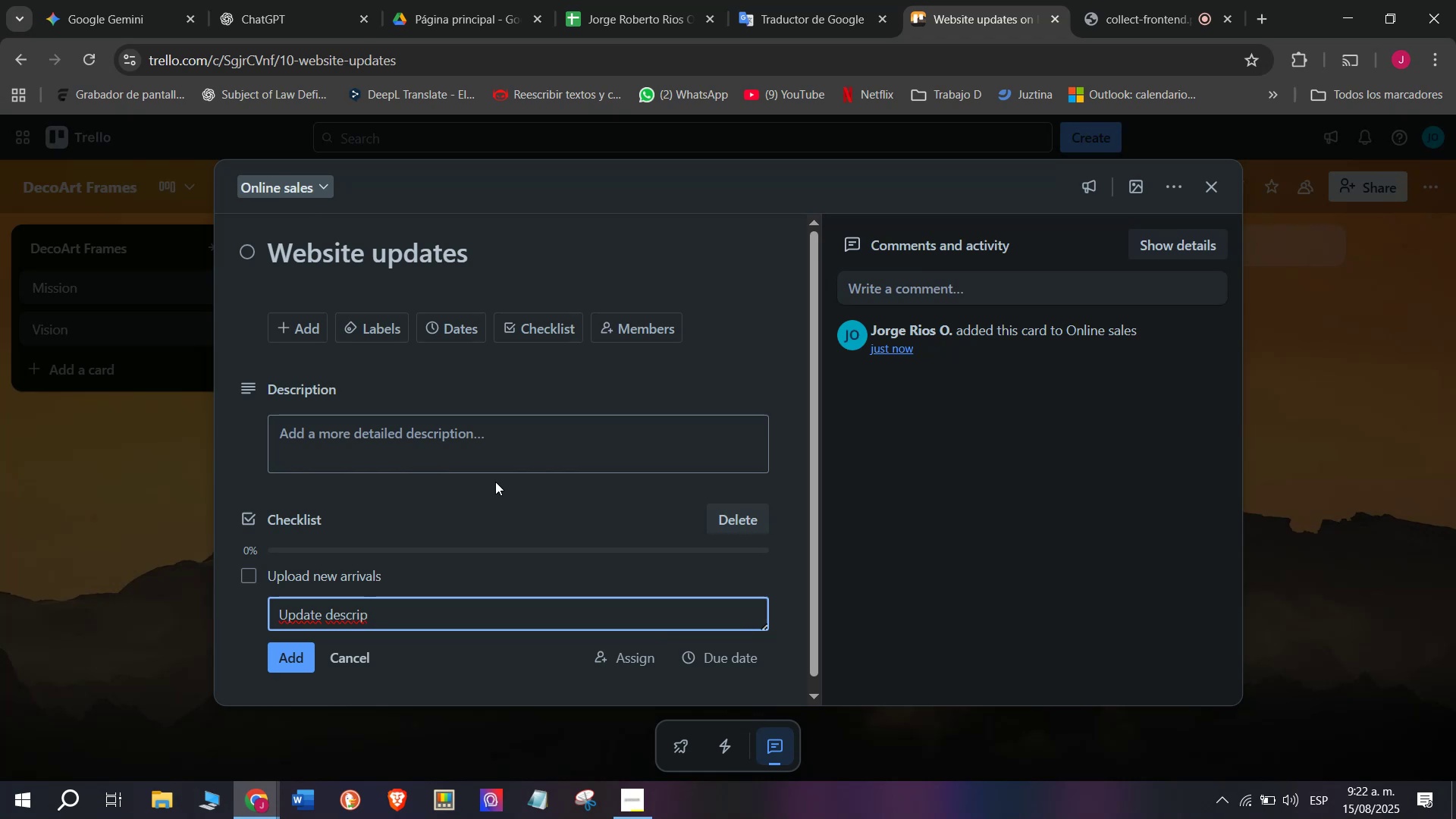 
wait(5.19)
 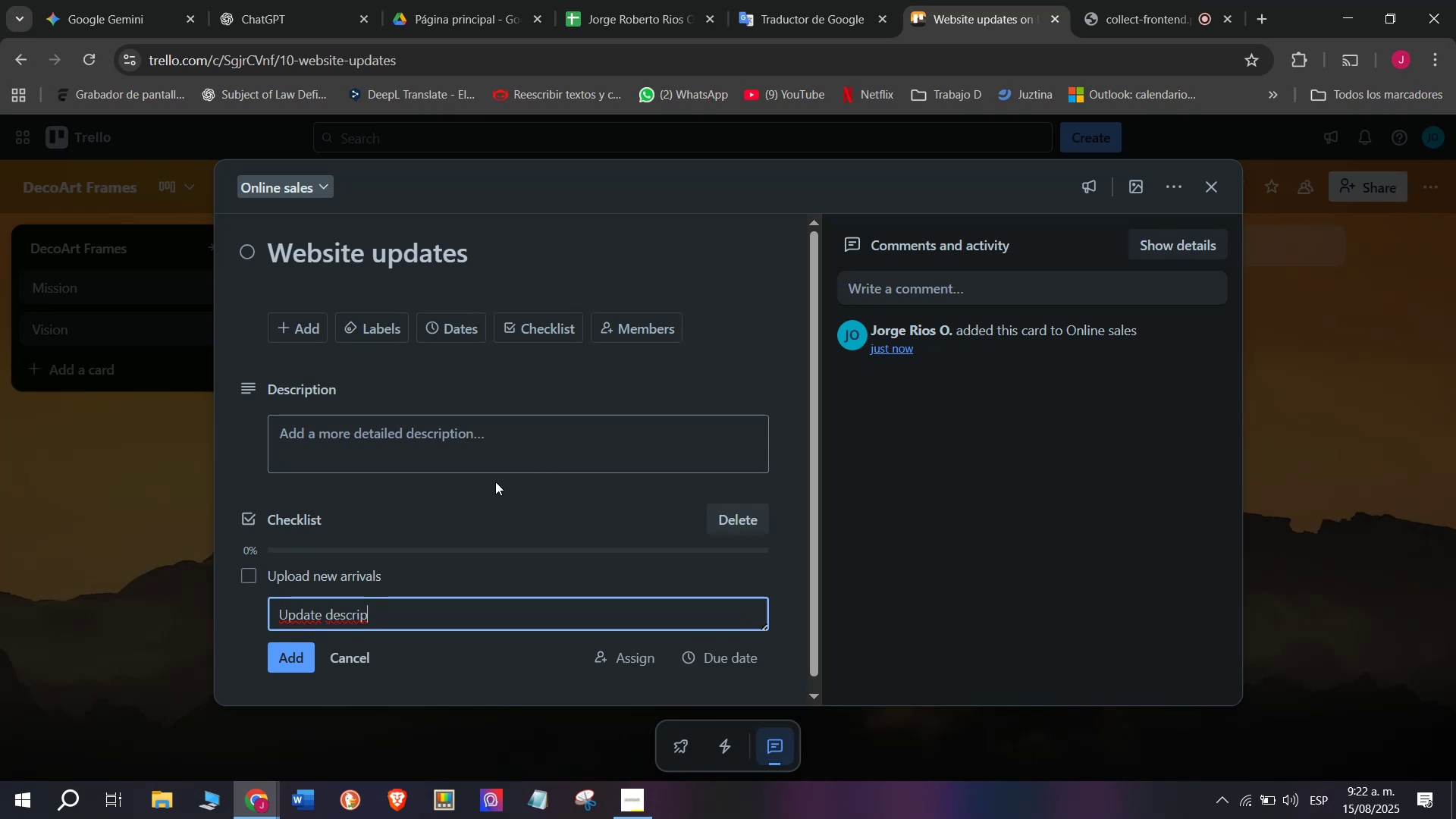 
type(tions)
 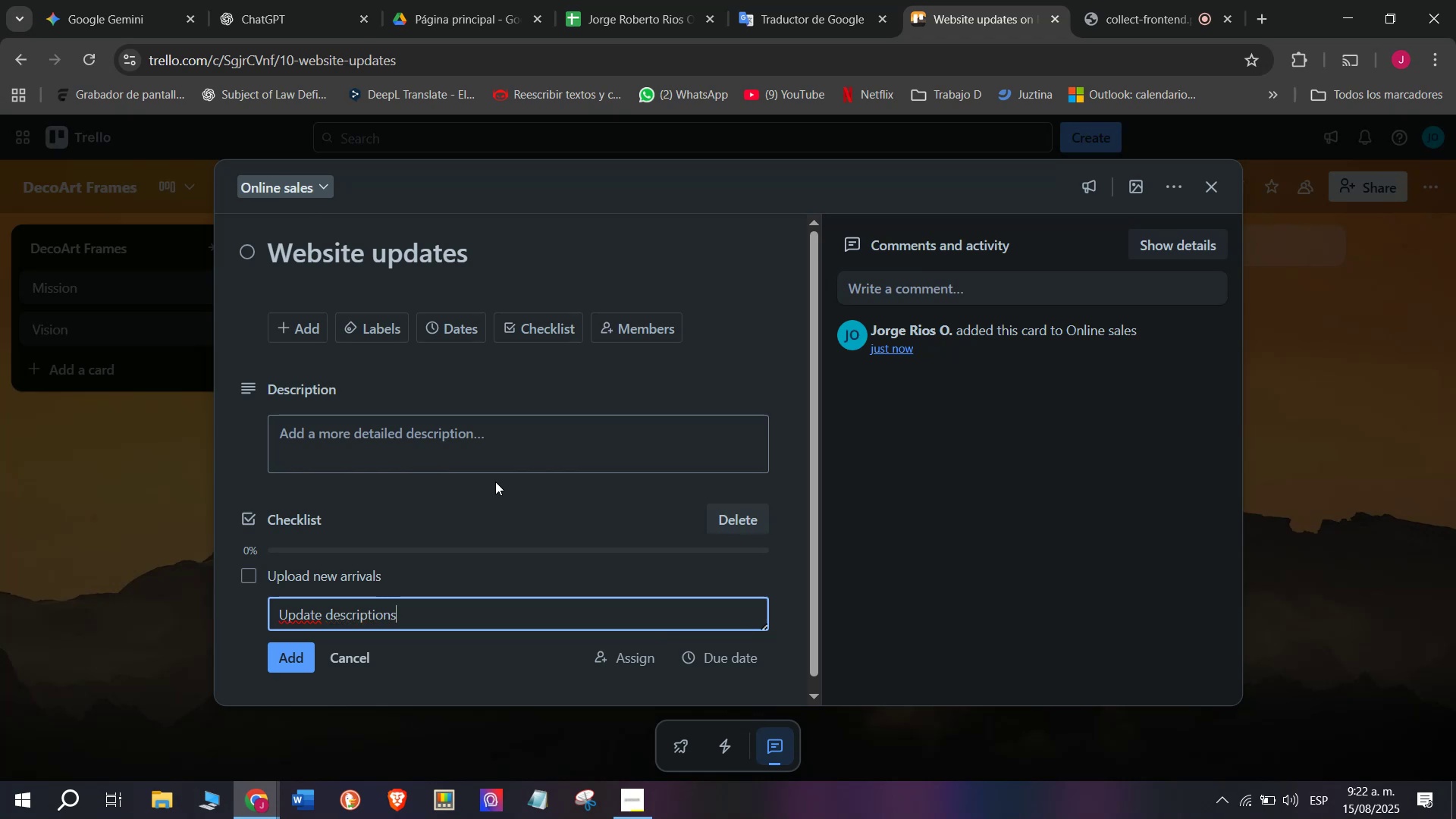 
key(Enter)
 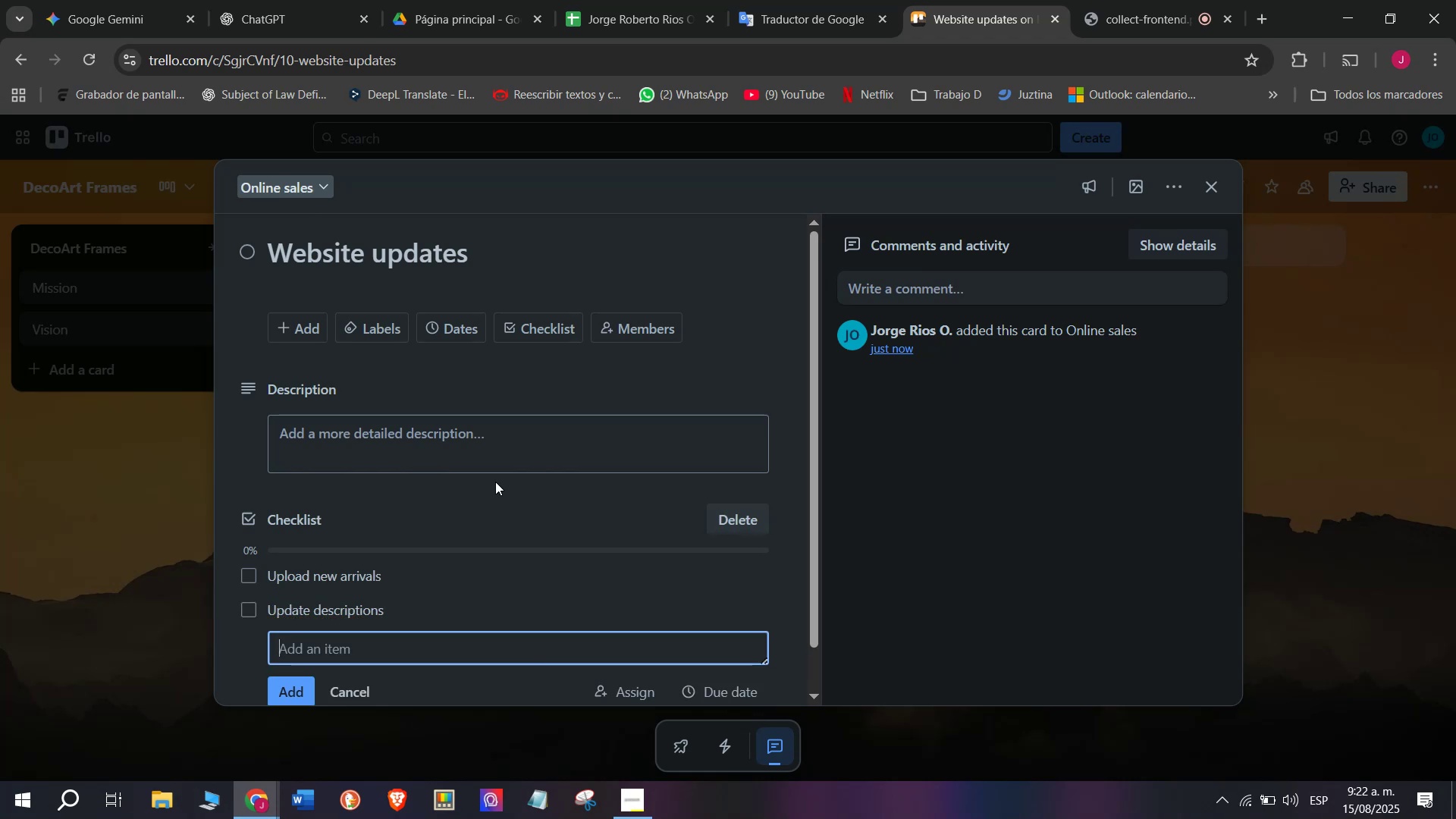 
type(Add close-up photos)
 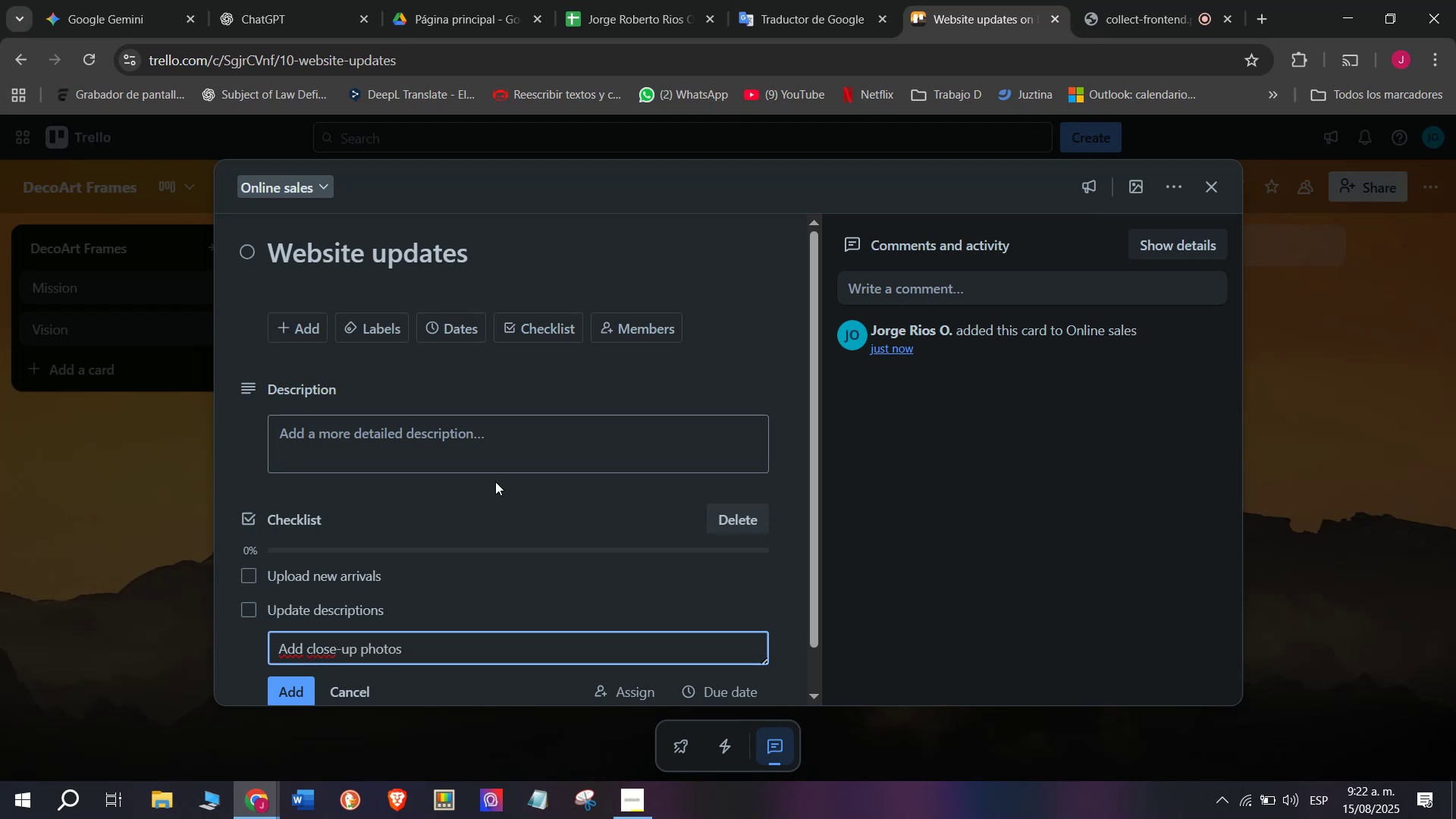 
key(Enter)
 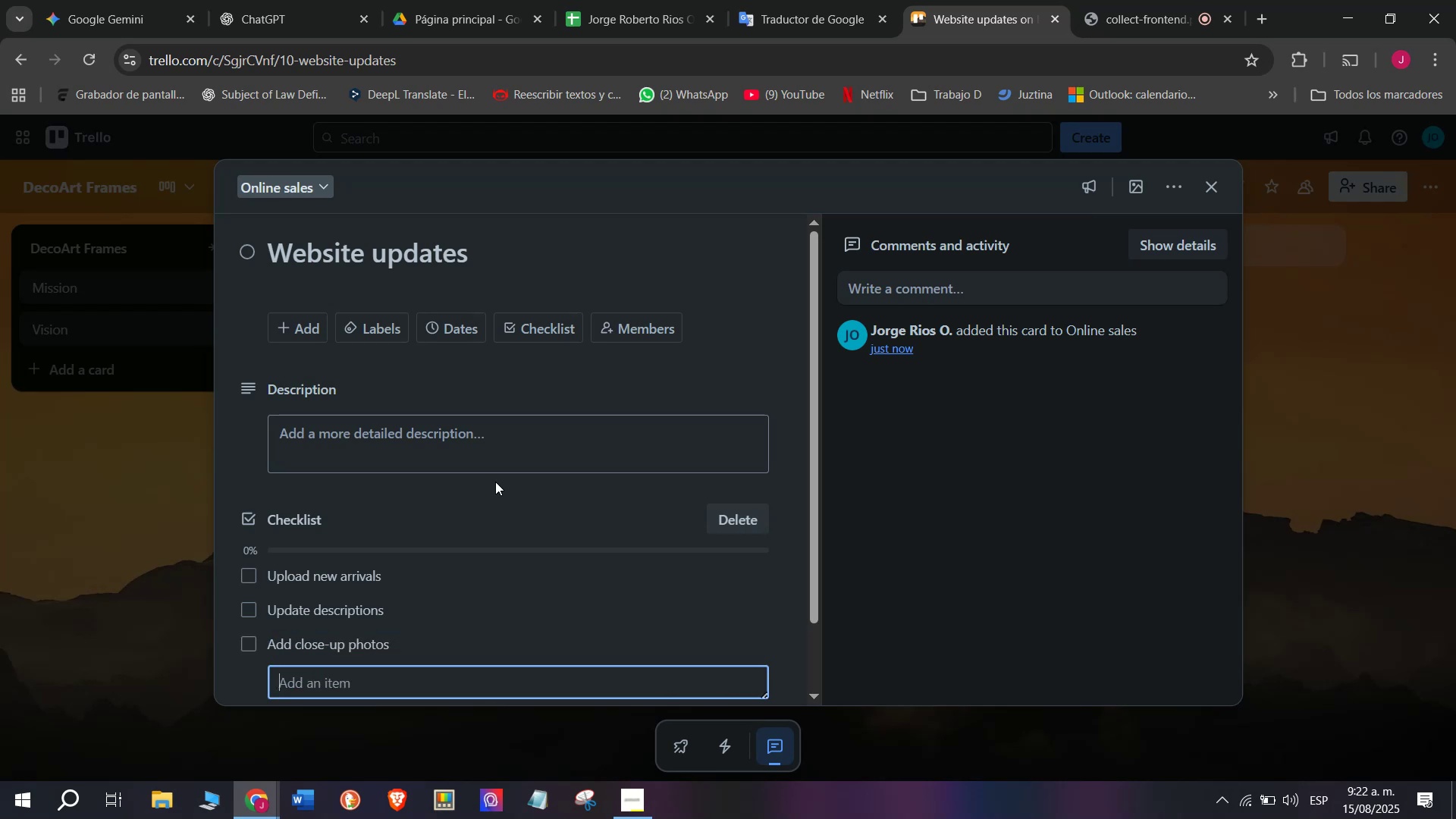 
type(Test checkout process)
 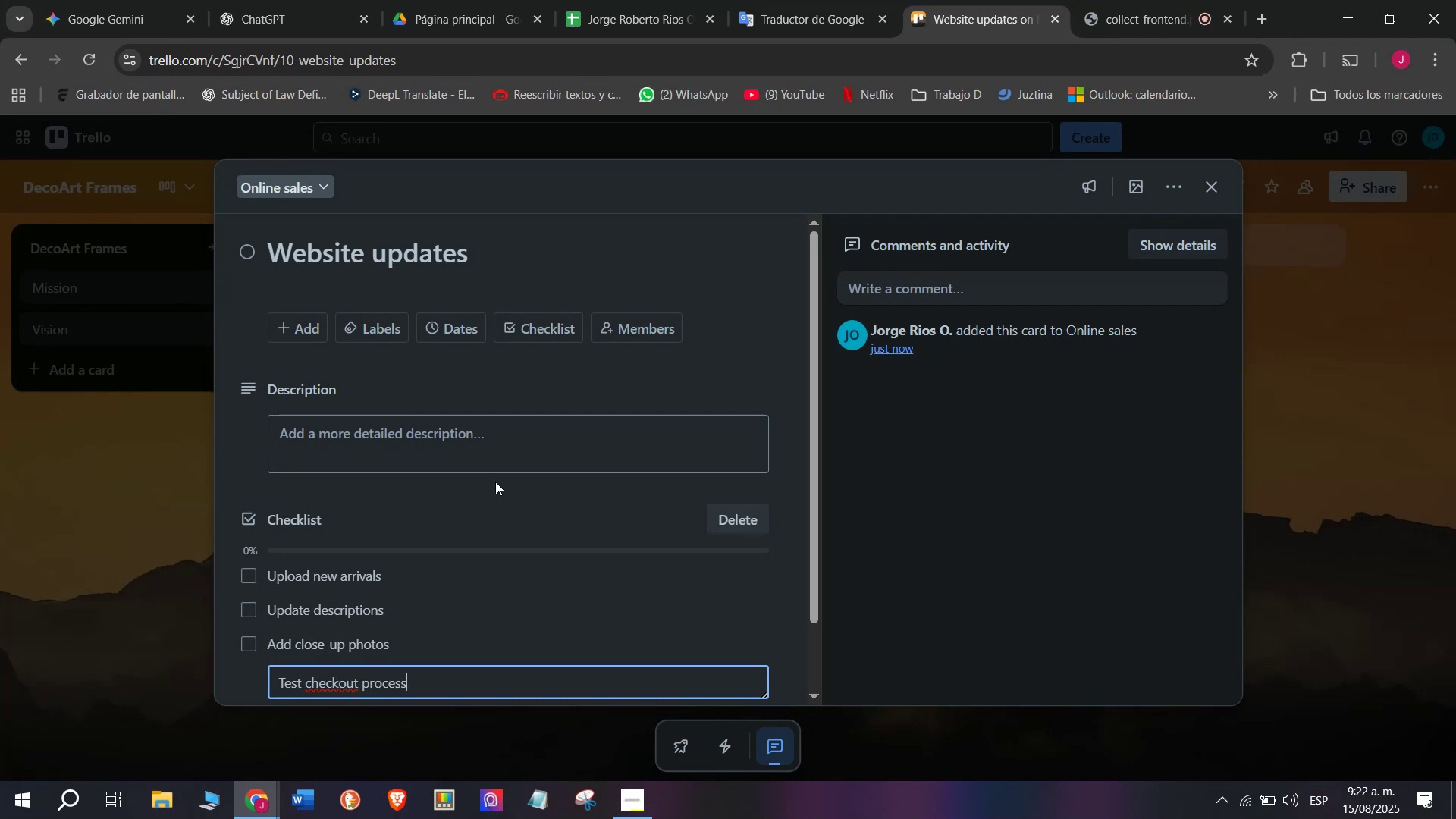 
key(Enter)
 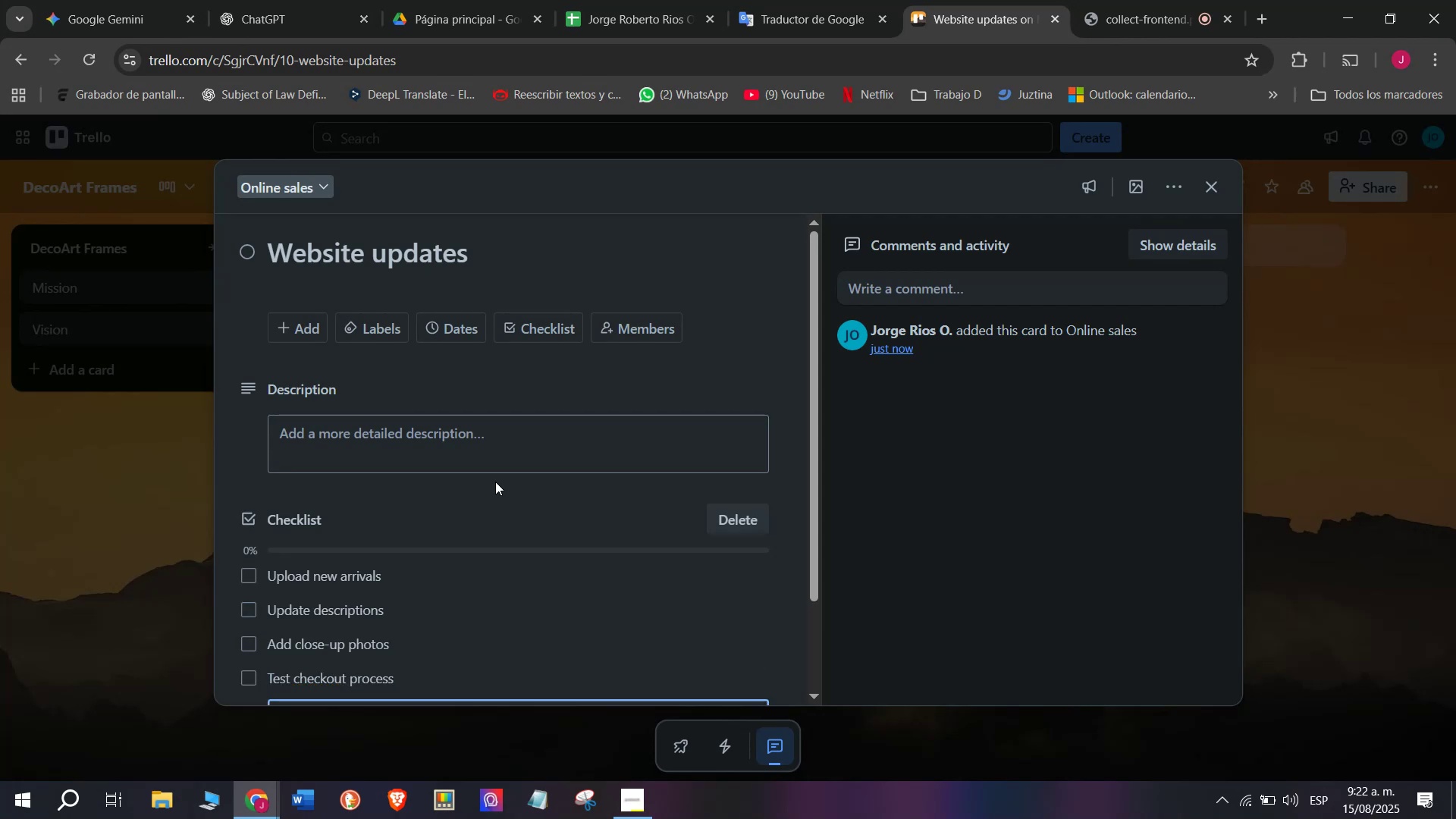 
type(Update delivery times)
 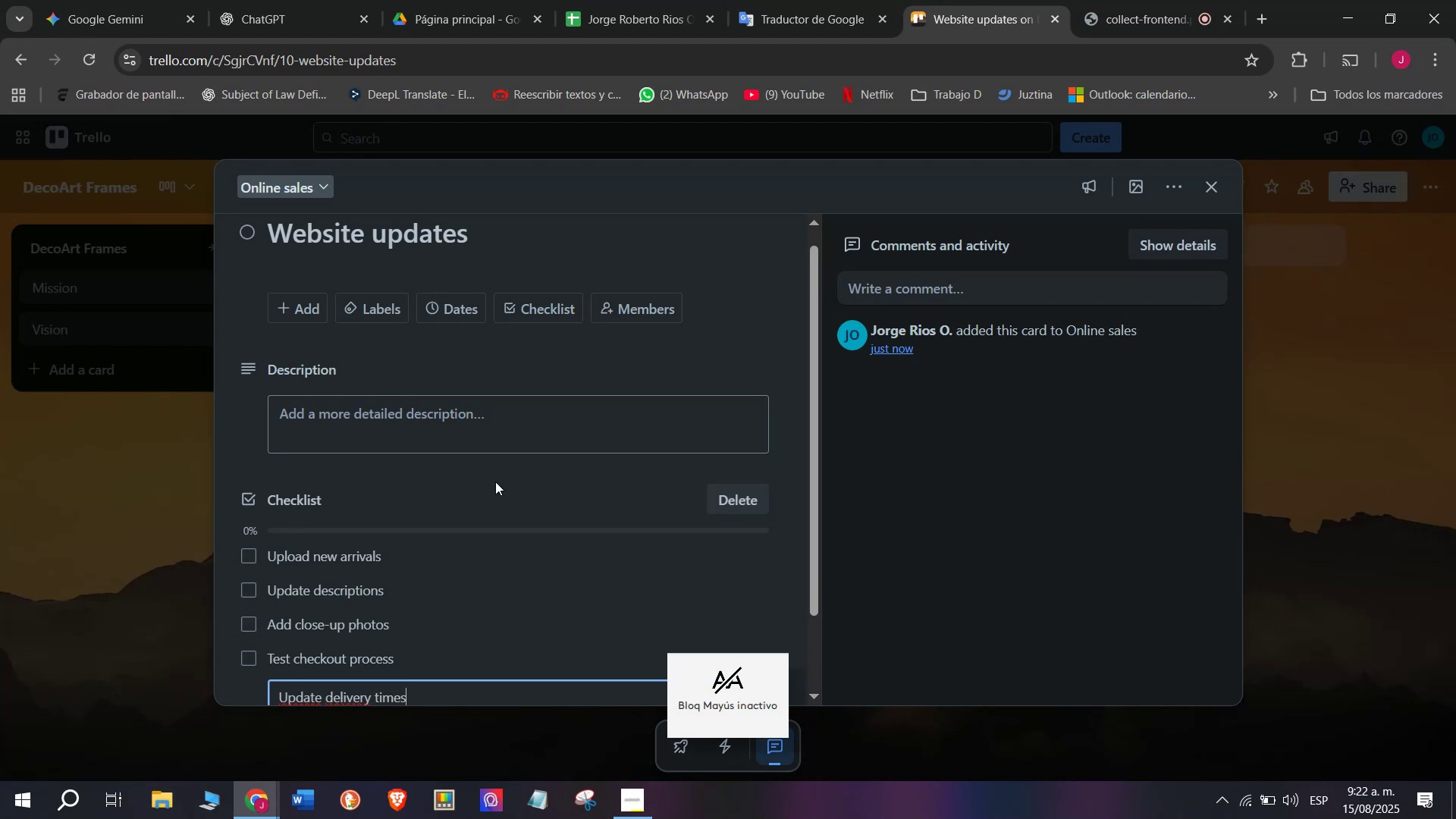 
key(Enter)
 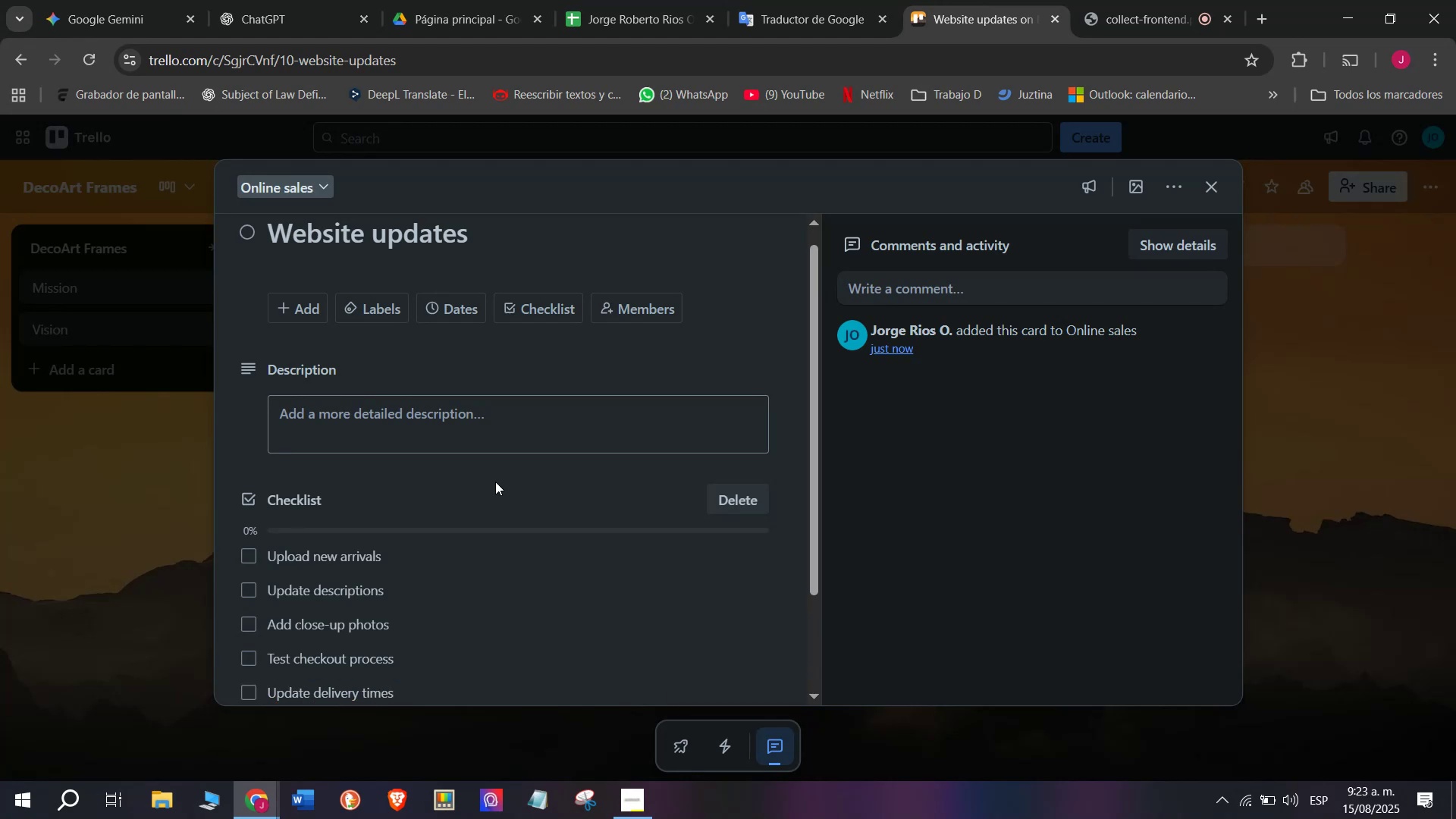 
type(Link to instagram)
 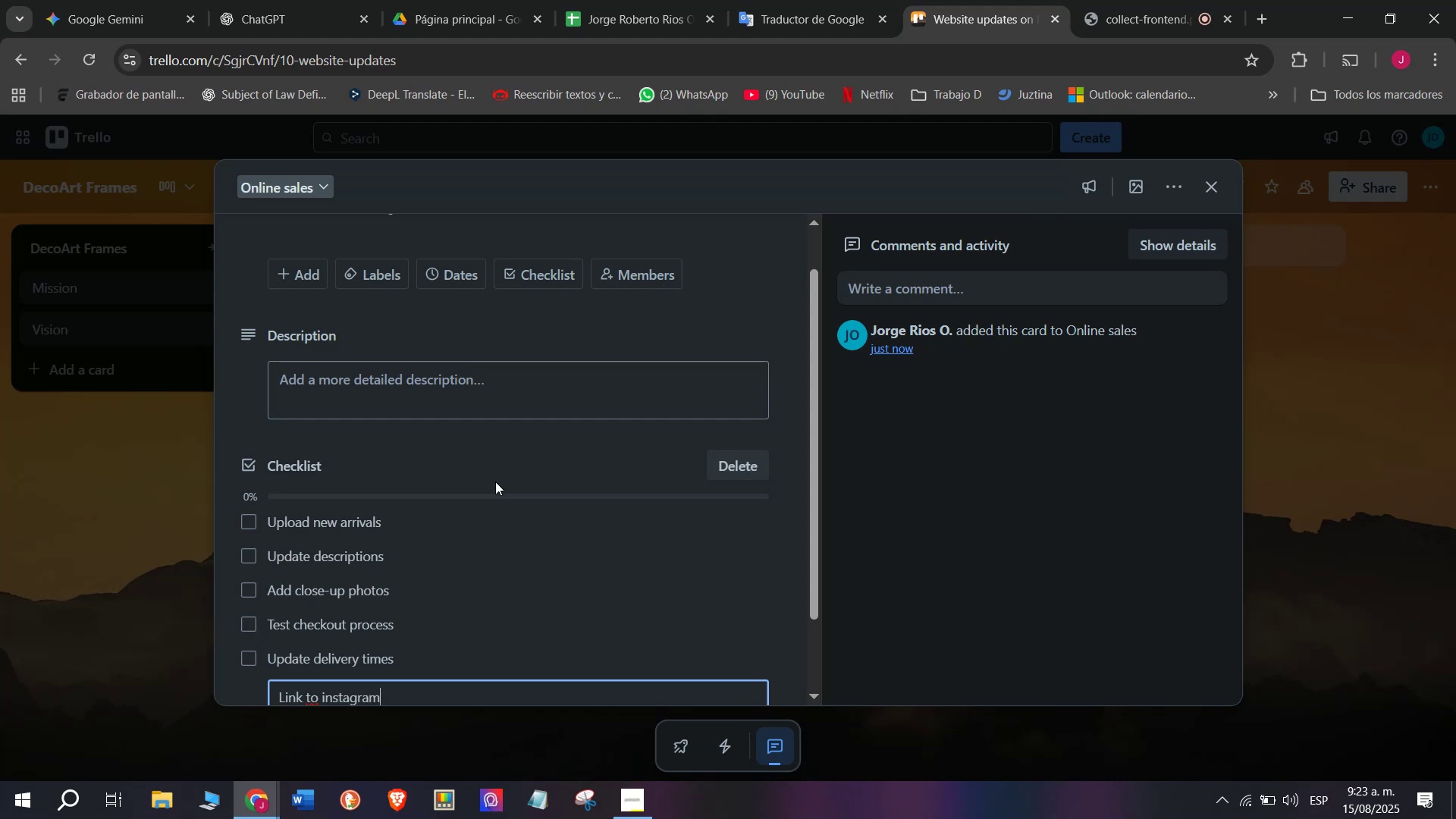 
key(Enter)
 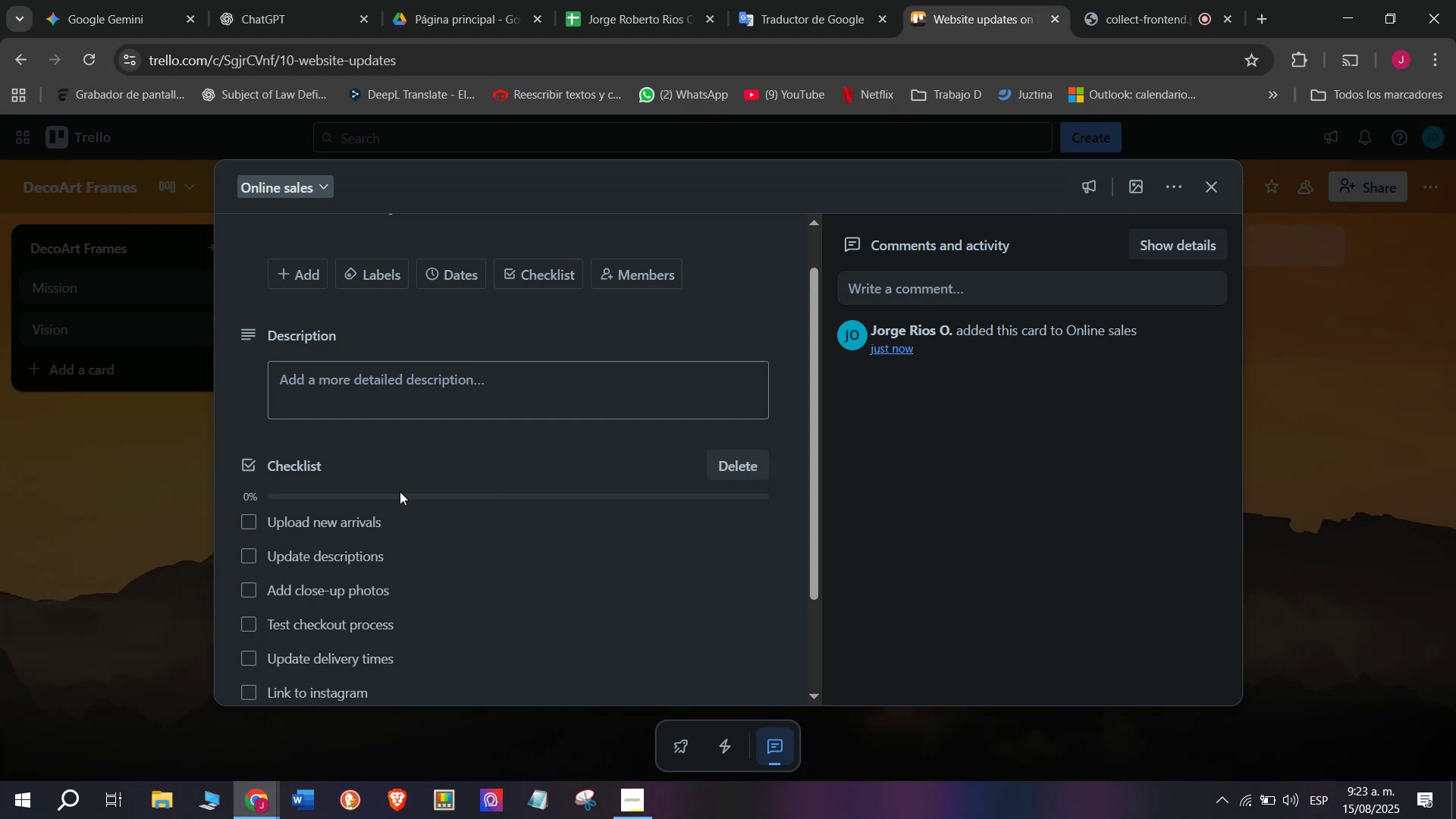 
scroll: coordinate [503, 563], scroll_direction: down, amount: 3.0
 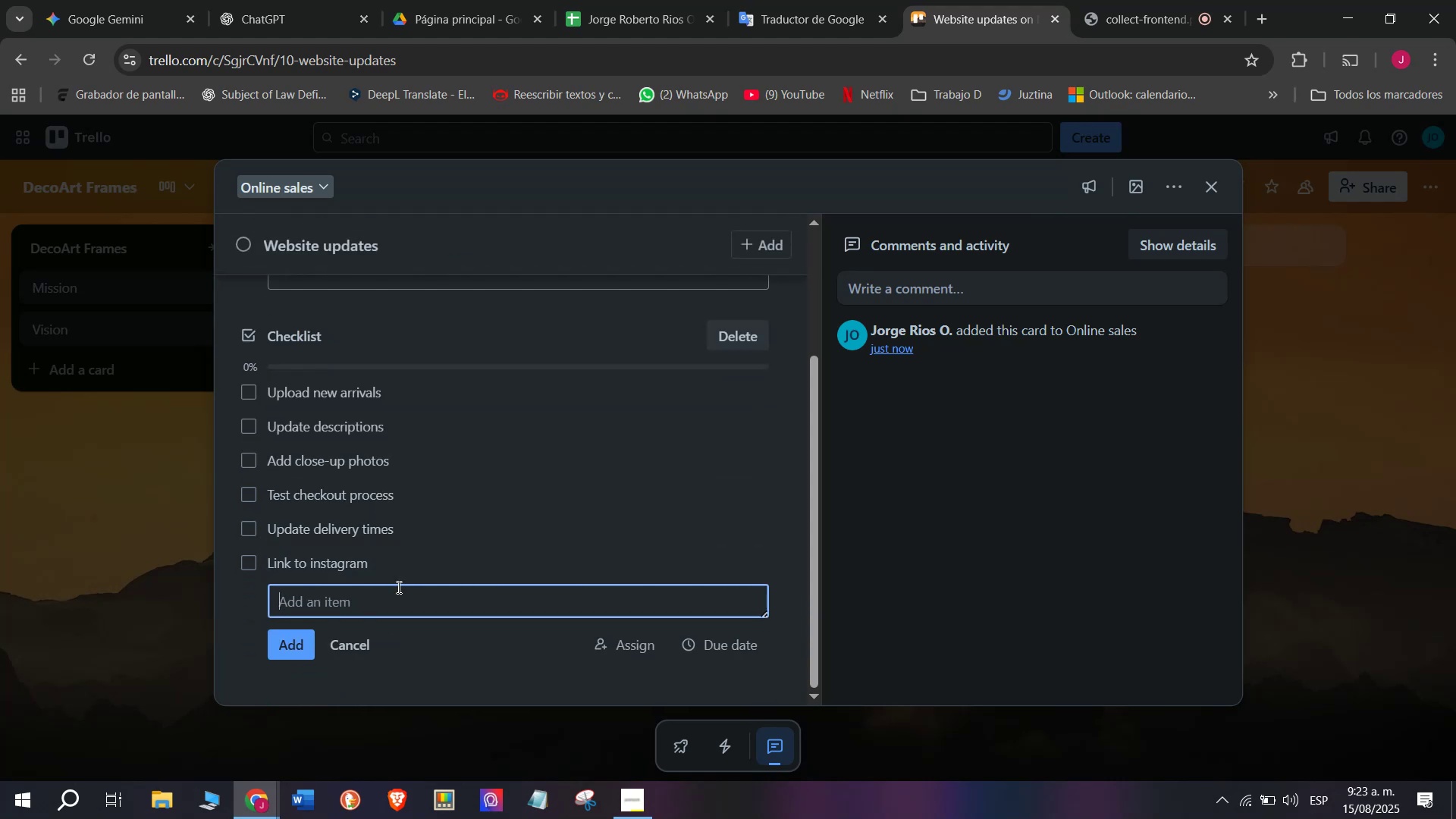 
scroll: coordinate [358, 624], scroll_direction: none, amount: 0.0
 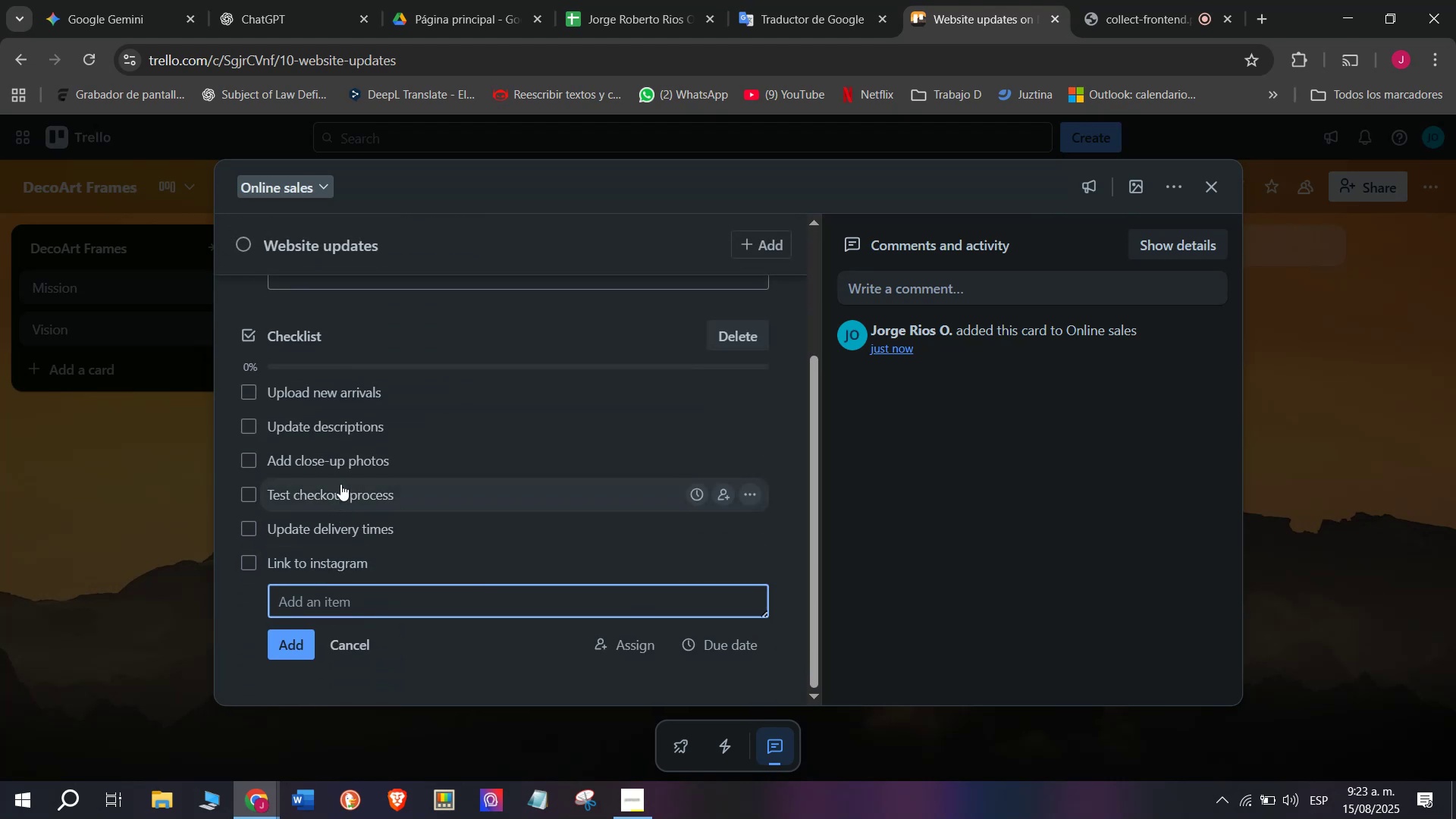 
scroll: coordinate [331, 391], scroll_direction: up, amount: 3.0
 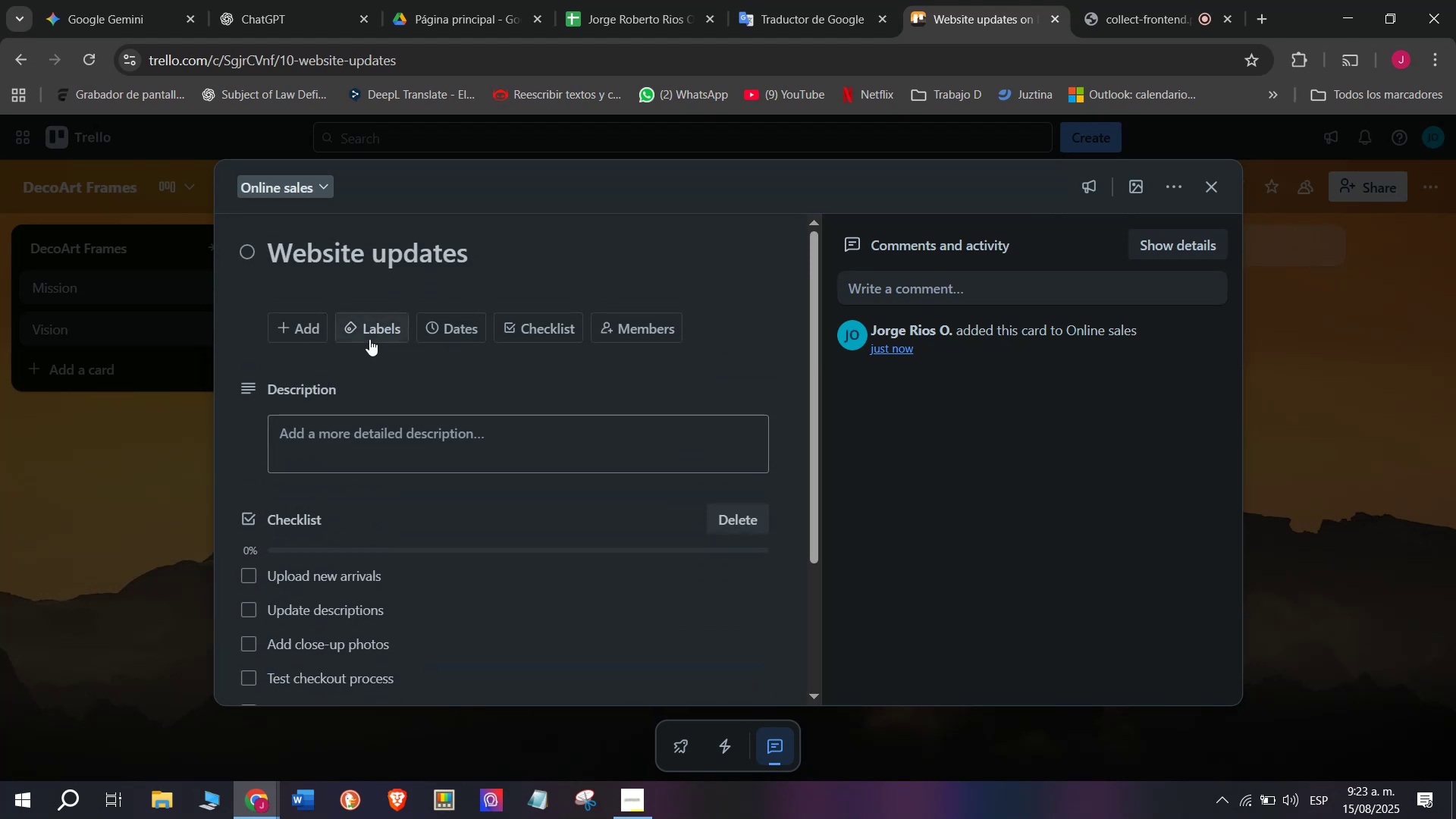 
left_click([370, 336])
 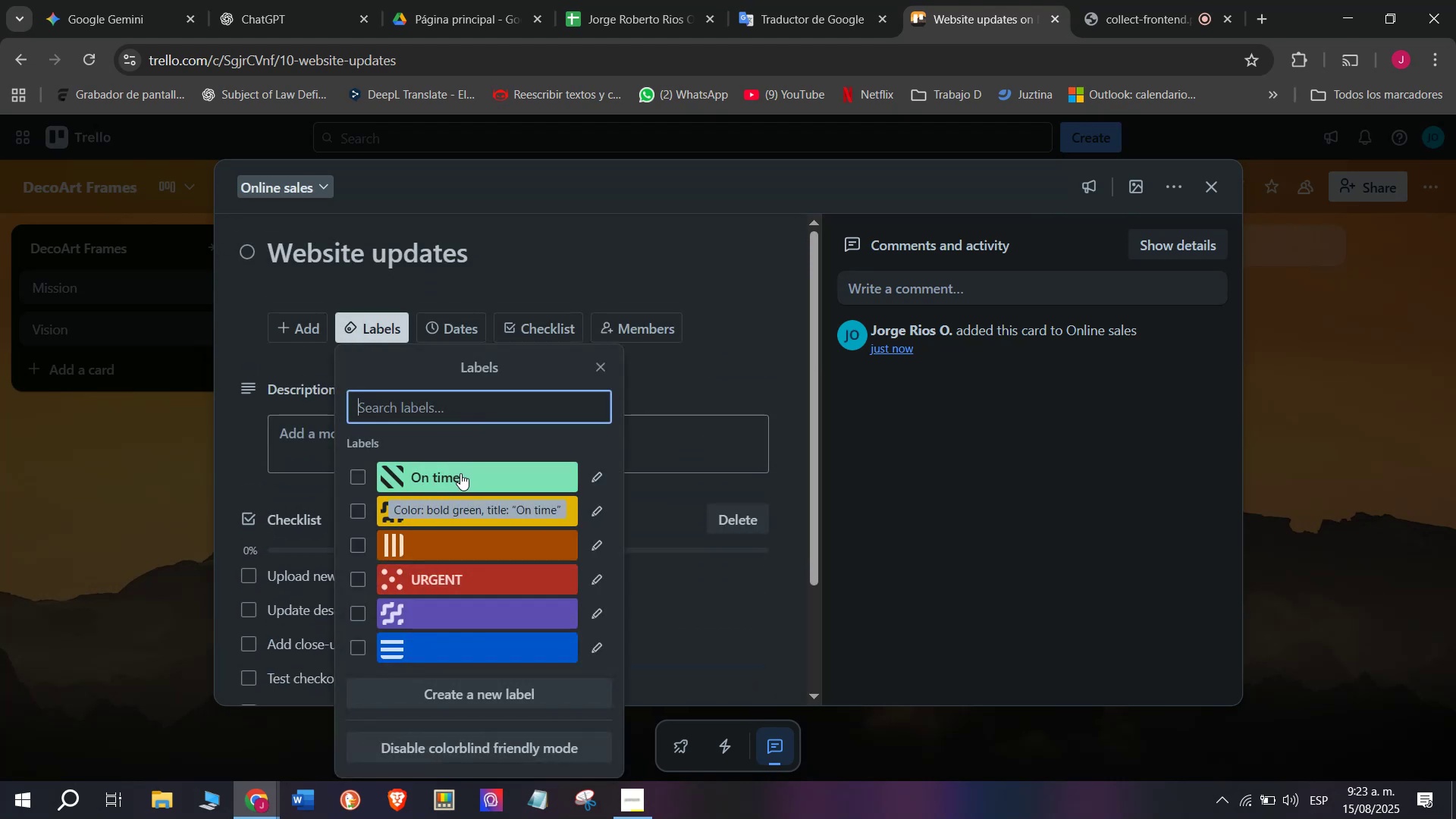 
left_click([462, 475])
 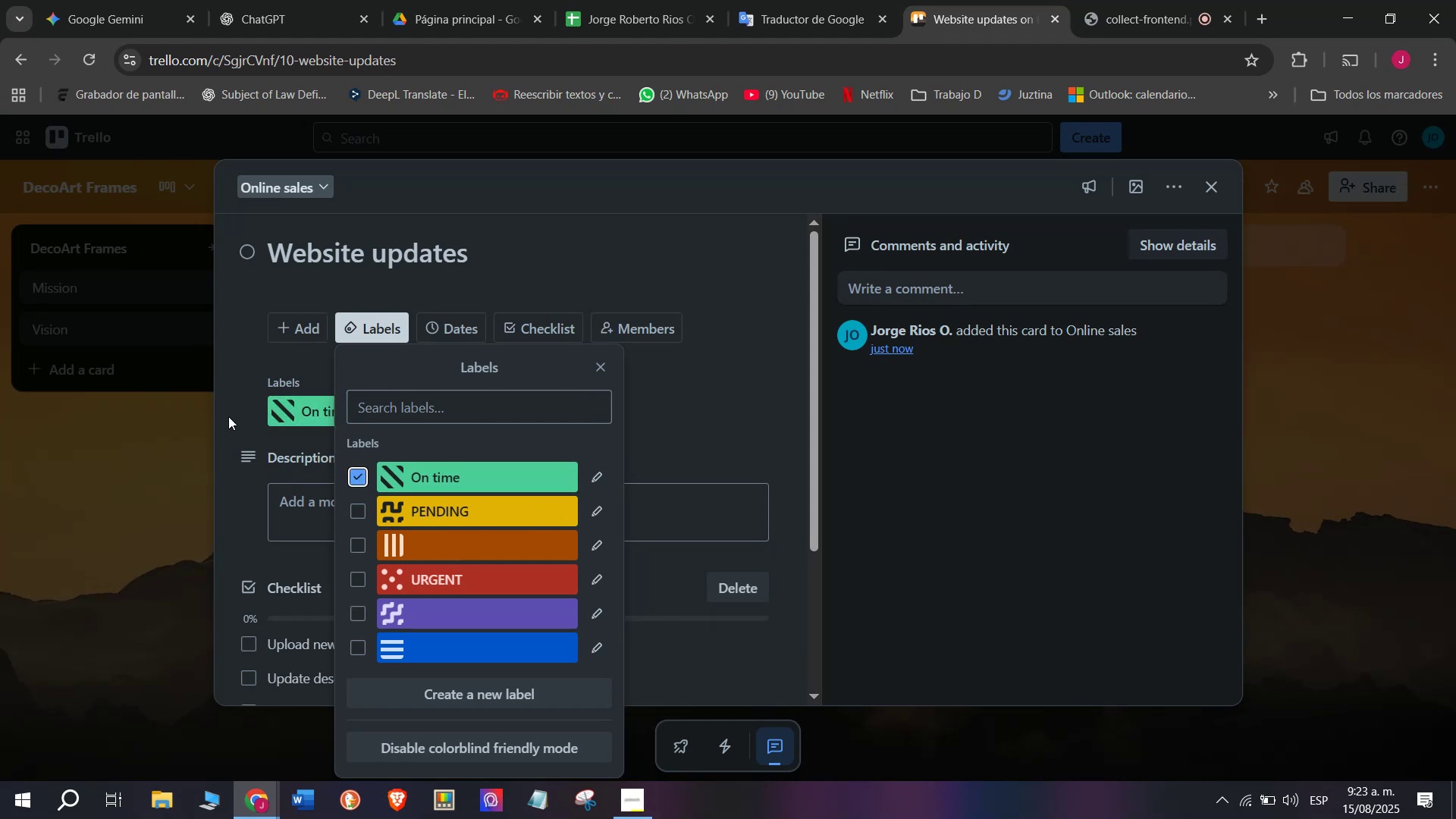 
left_click_drag(start_coordinate=[246, 421], to_coordinate=[238, 421])
 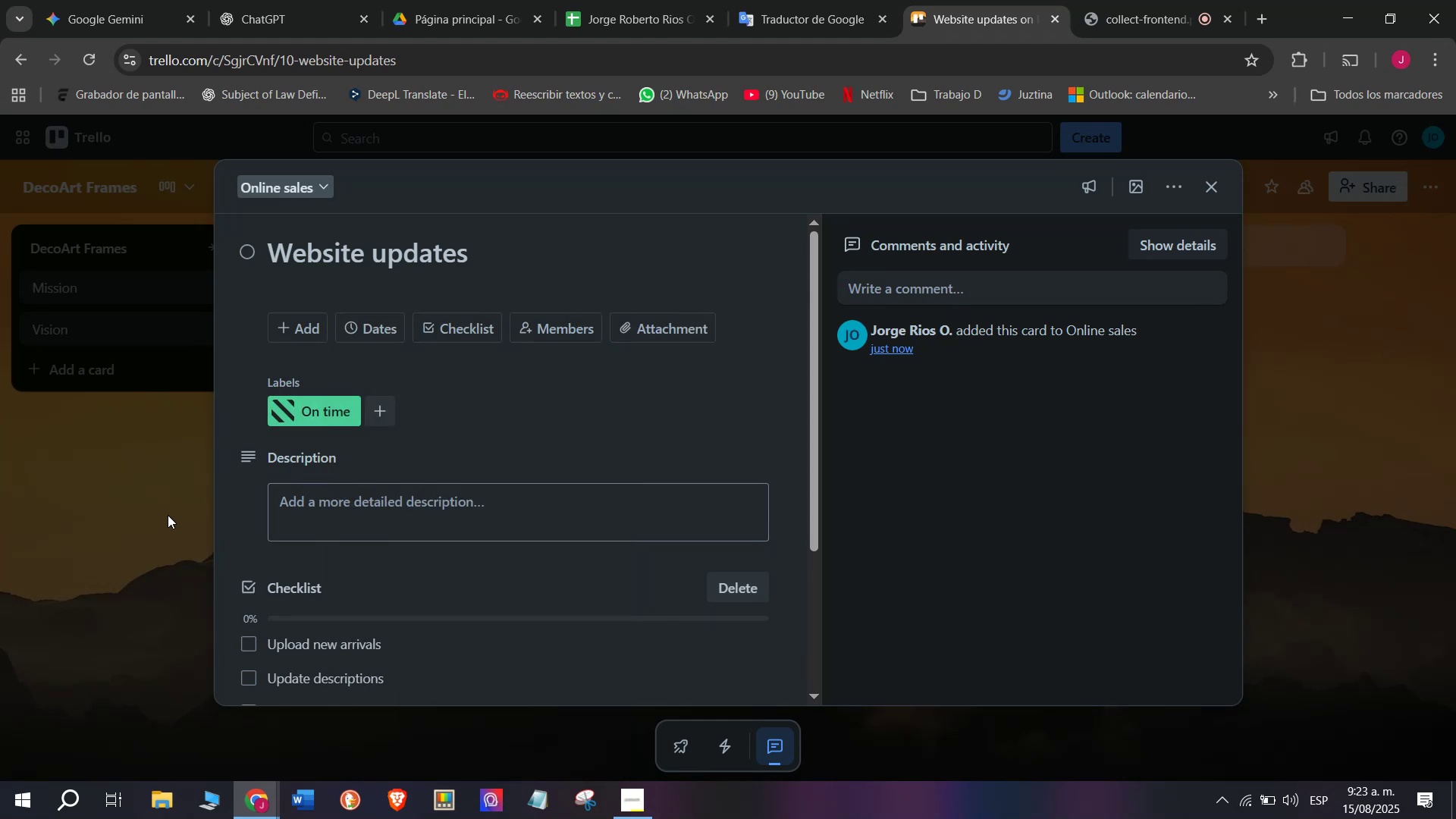 
double_click([168, 515])
 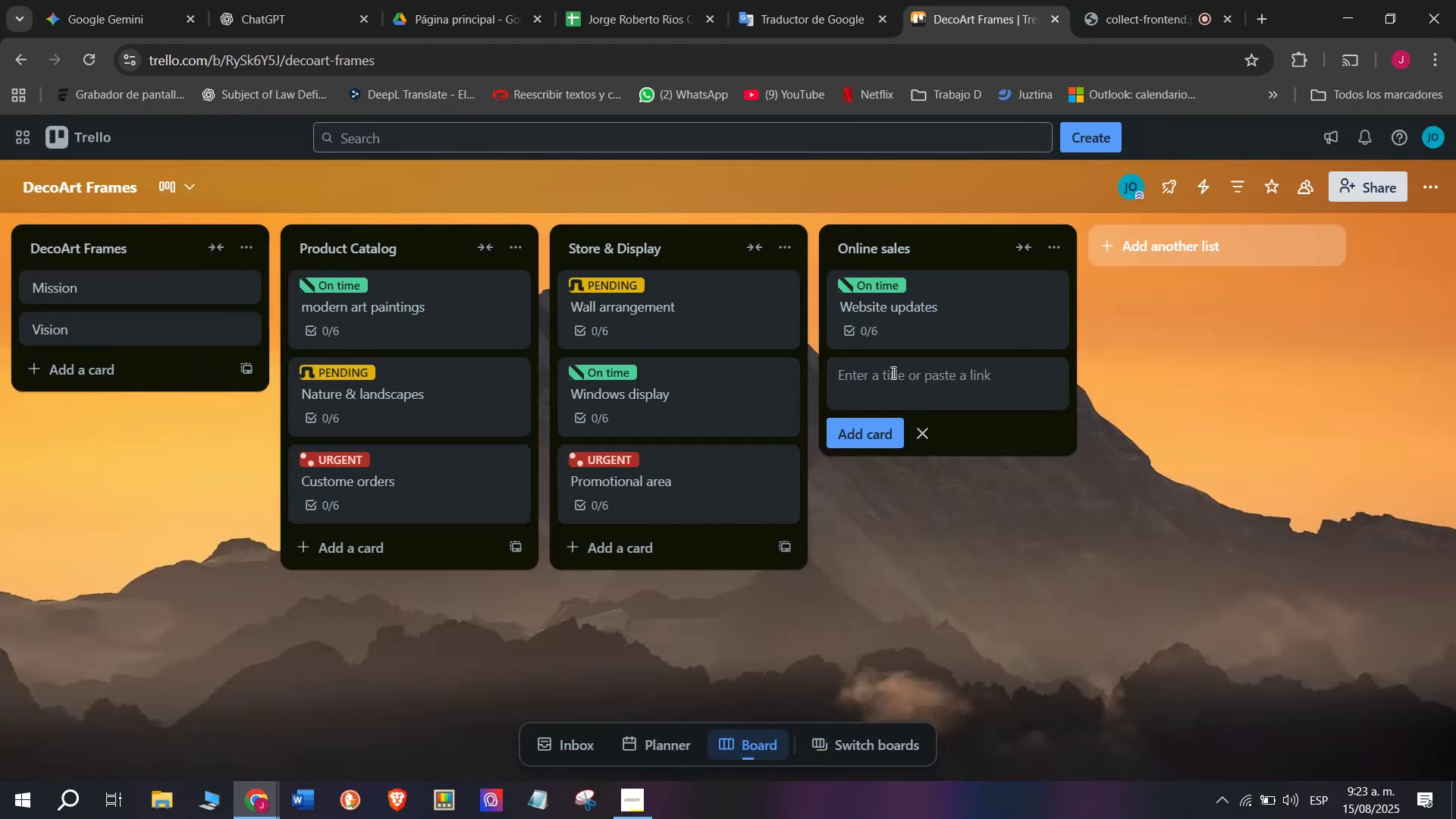 
type(Order fulti)
key(Backspace)
key(Backspace)
type(fillment)
 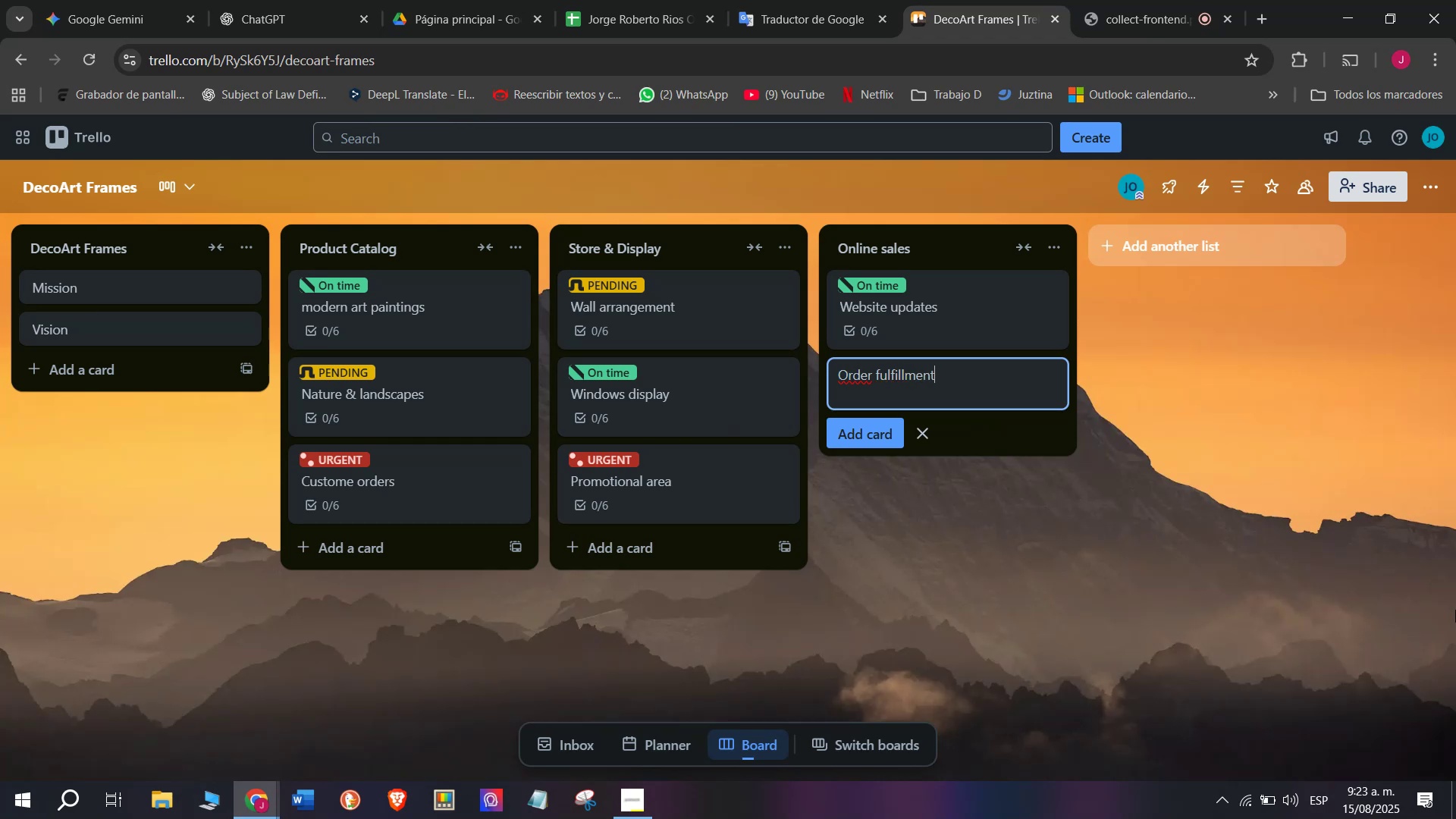 
key(Enter)
 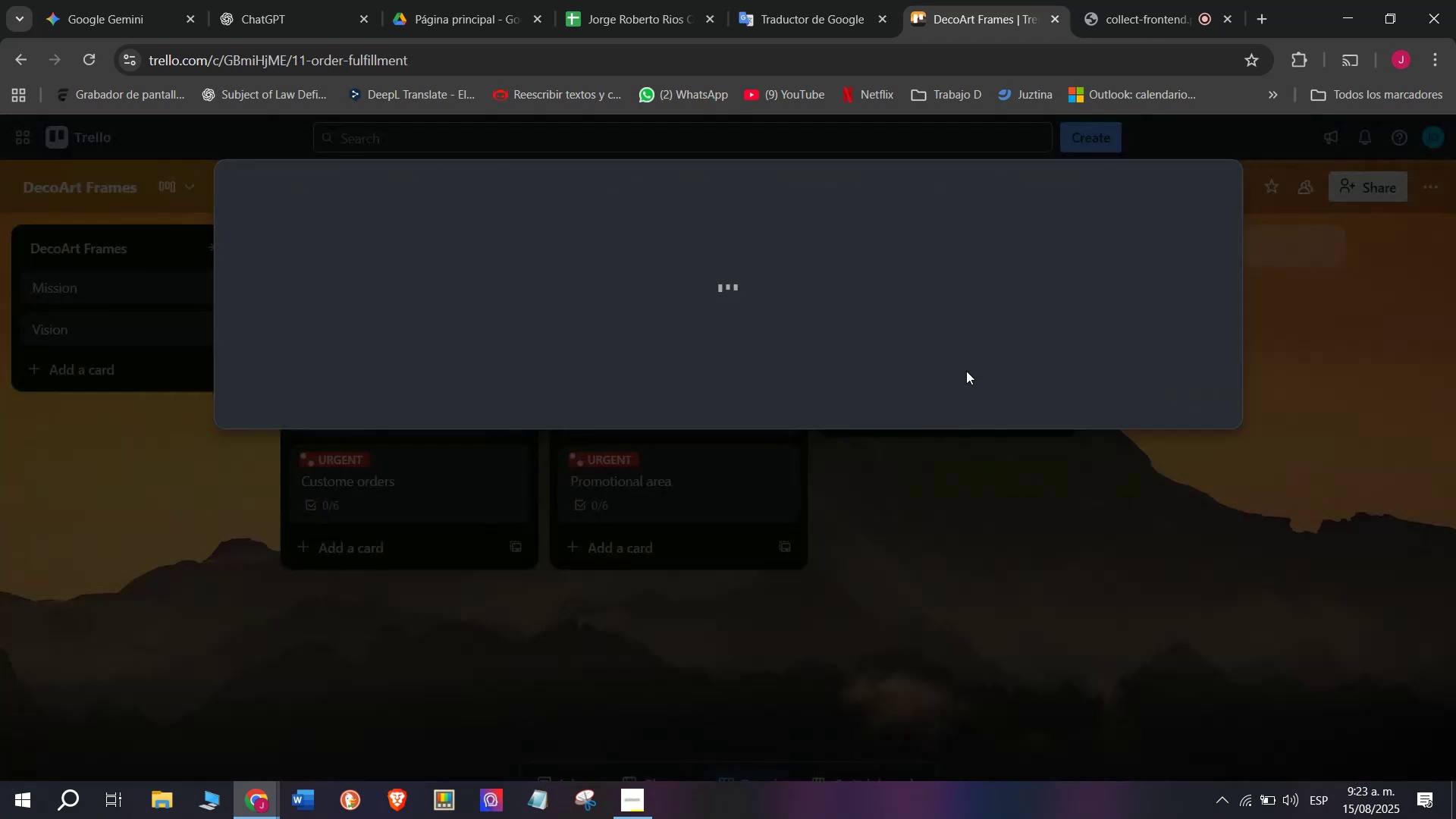 
left_click([541, 331])
 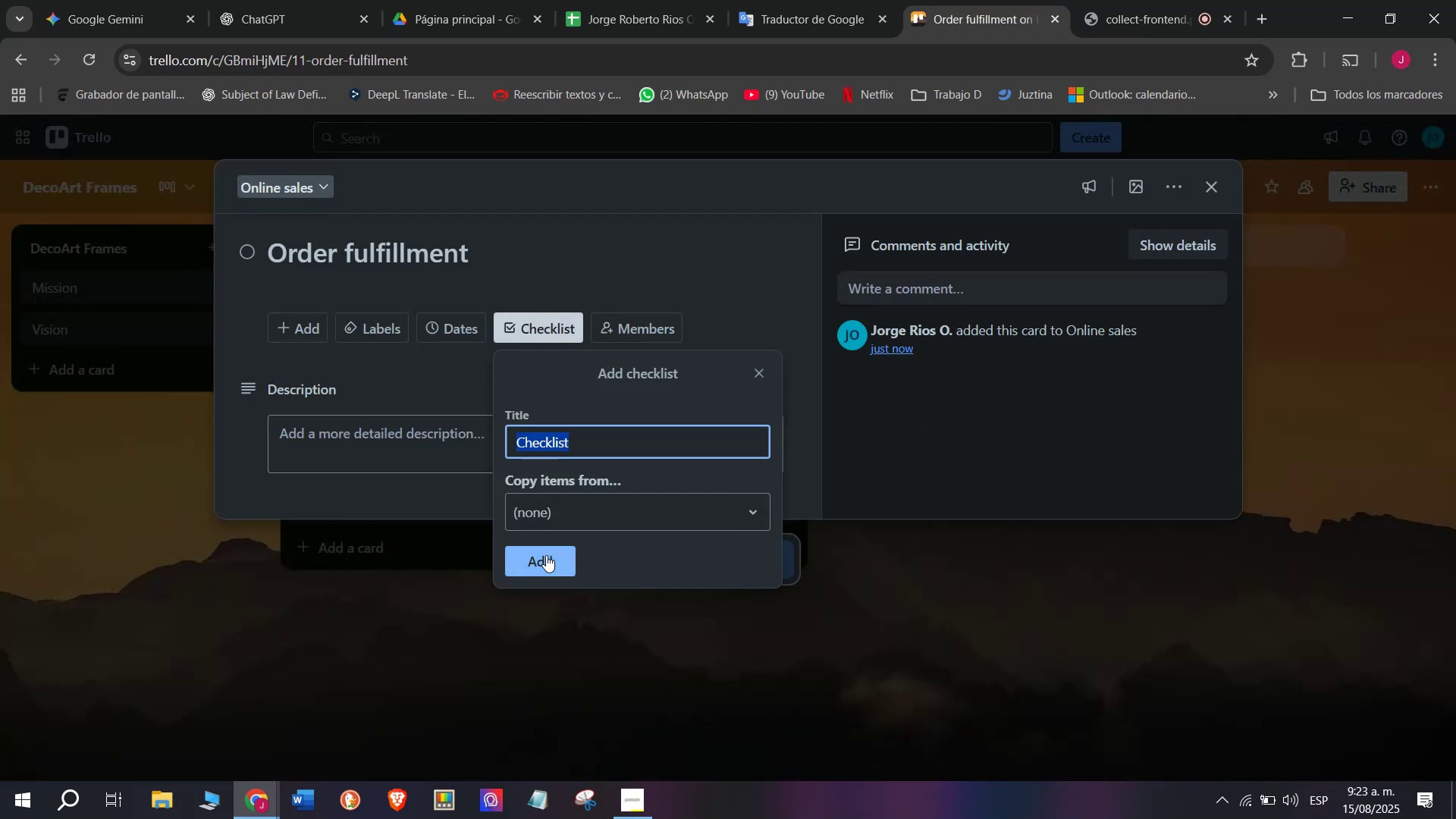 
left_click([546, 555])
 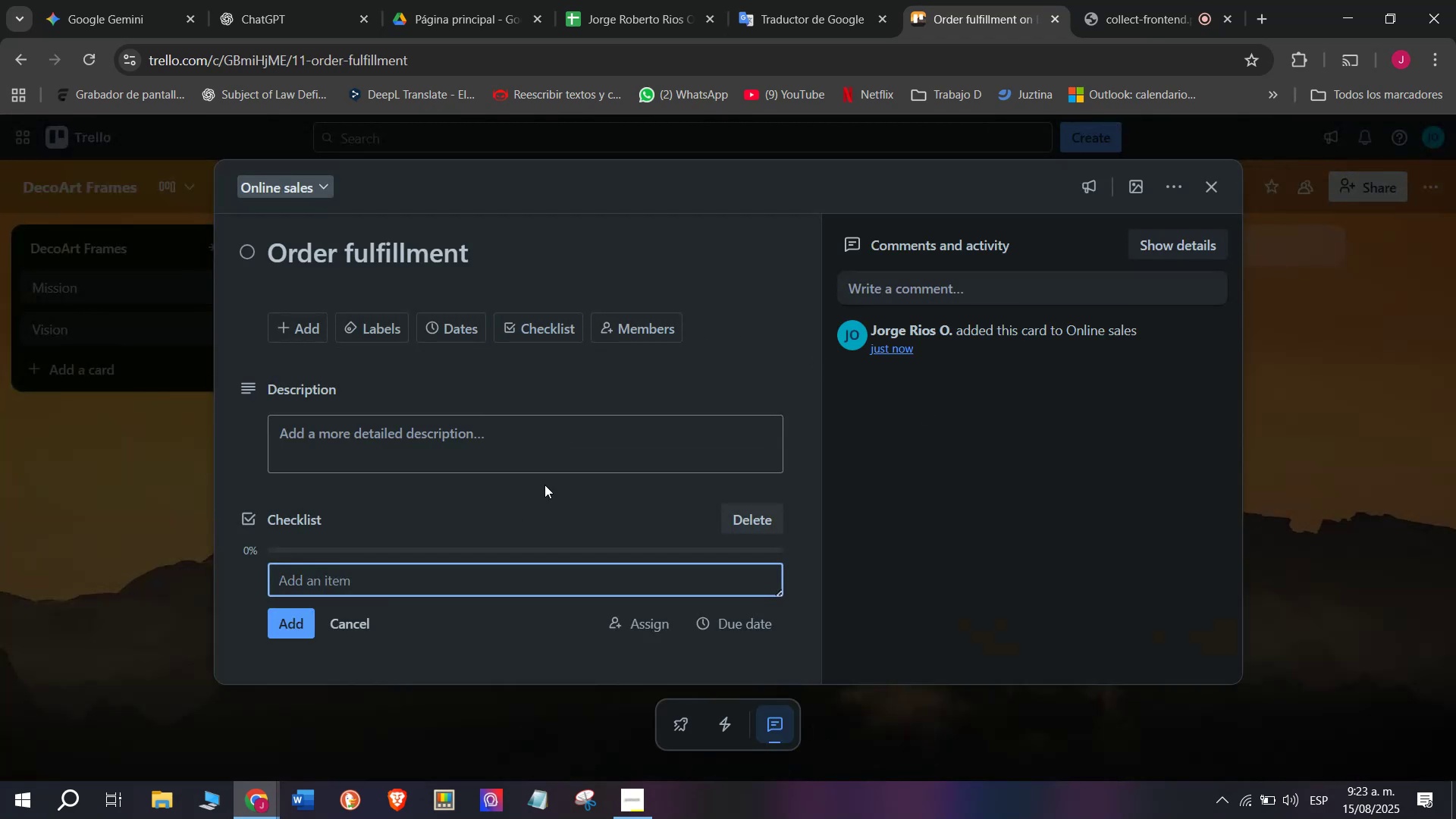 
type(Review daily orders)
 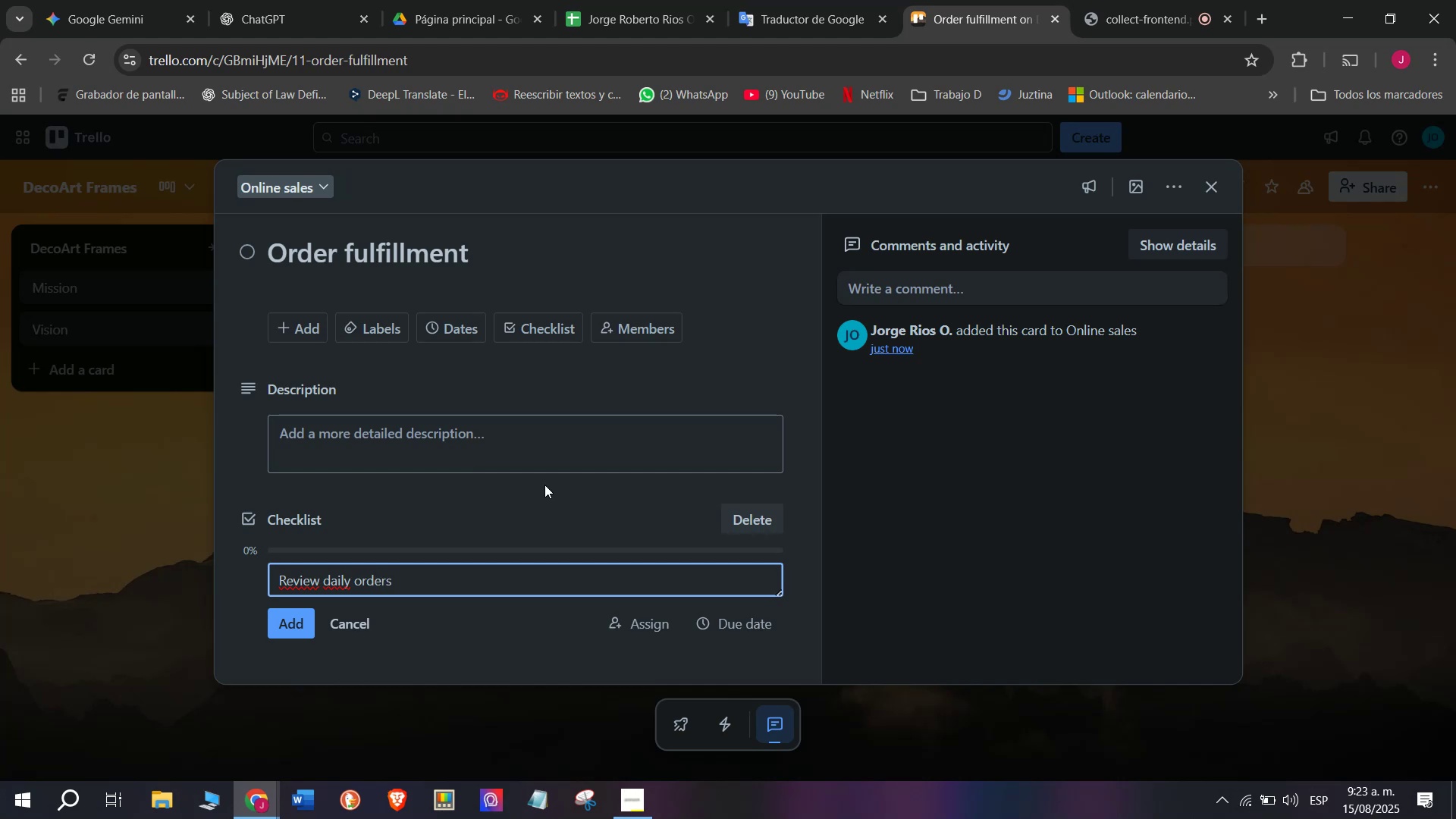 
key(Enter)
 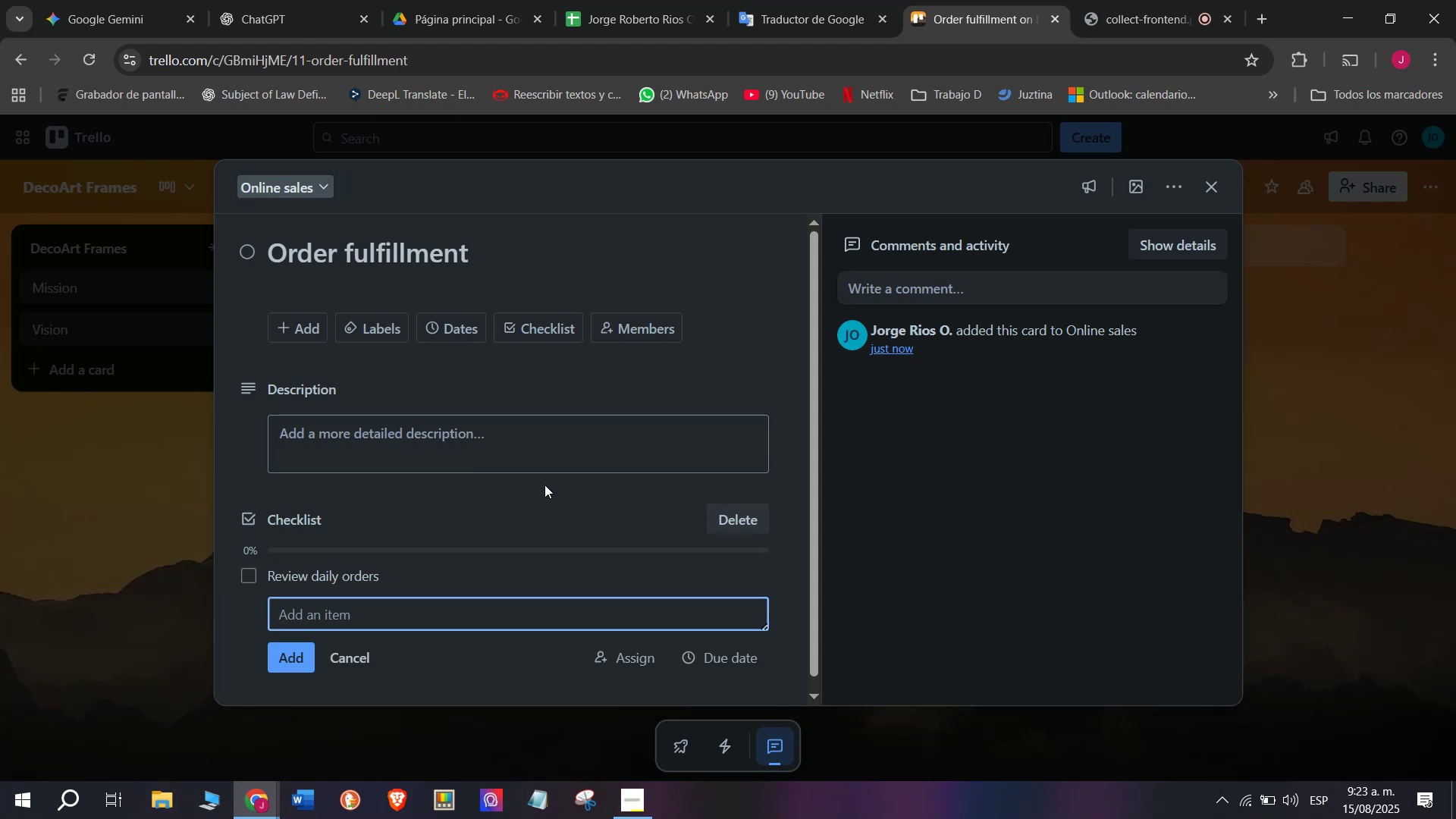 
type(Prepare invoices)
 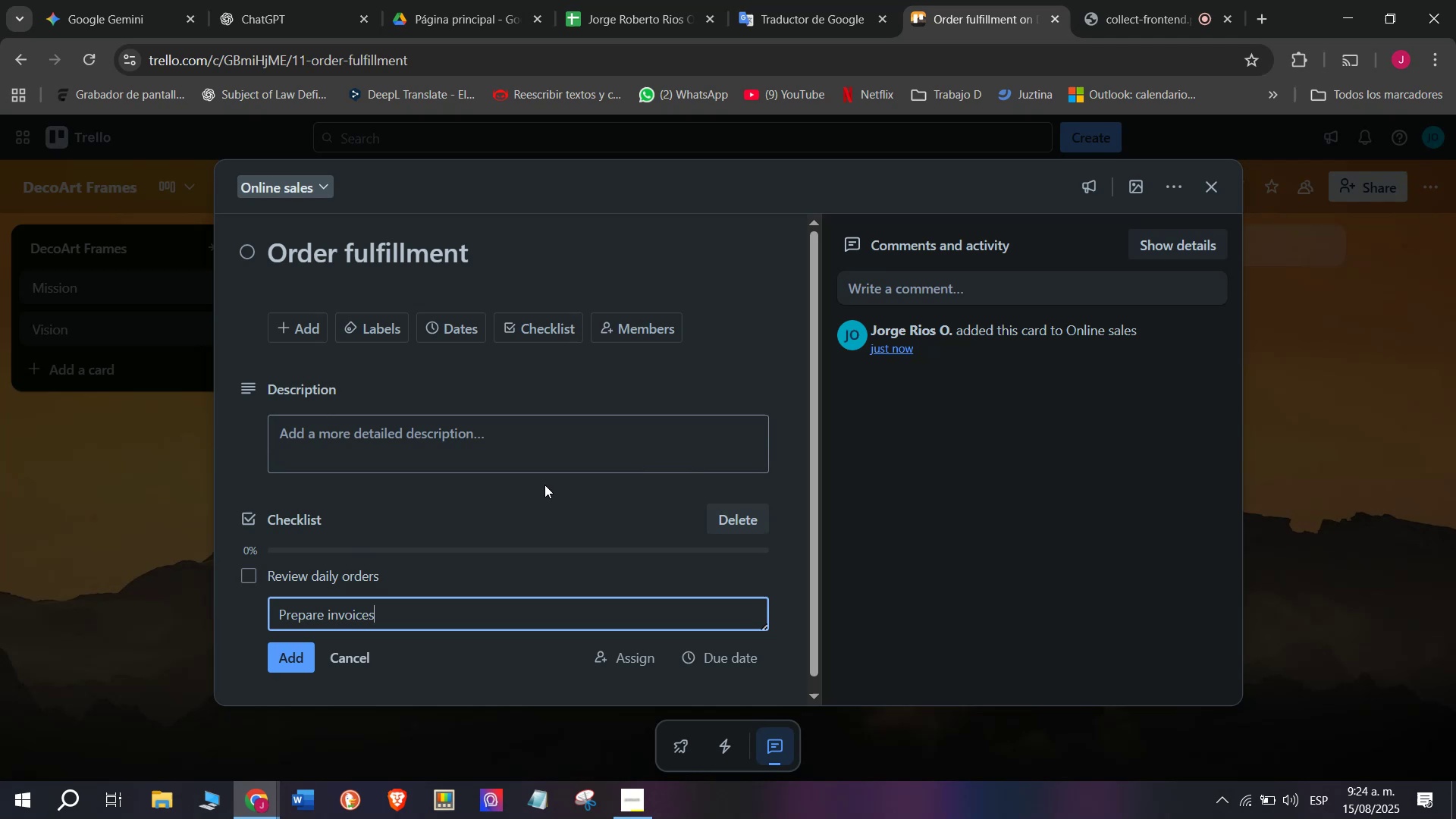 
key(Enter)
 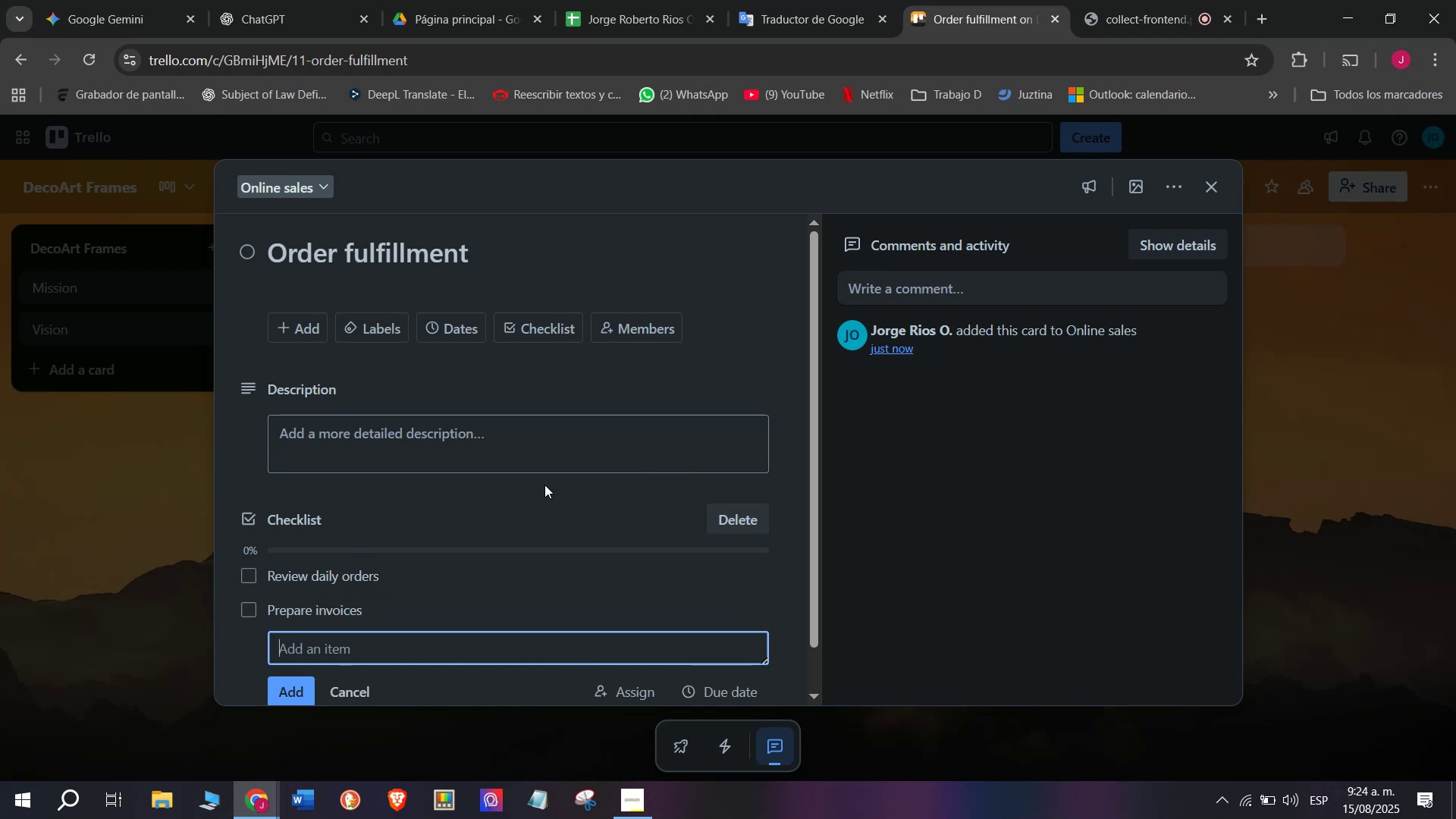 
type(Pack with )
 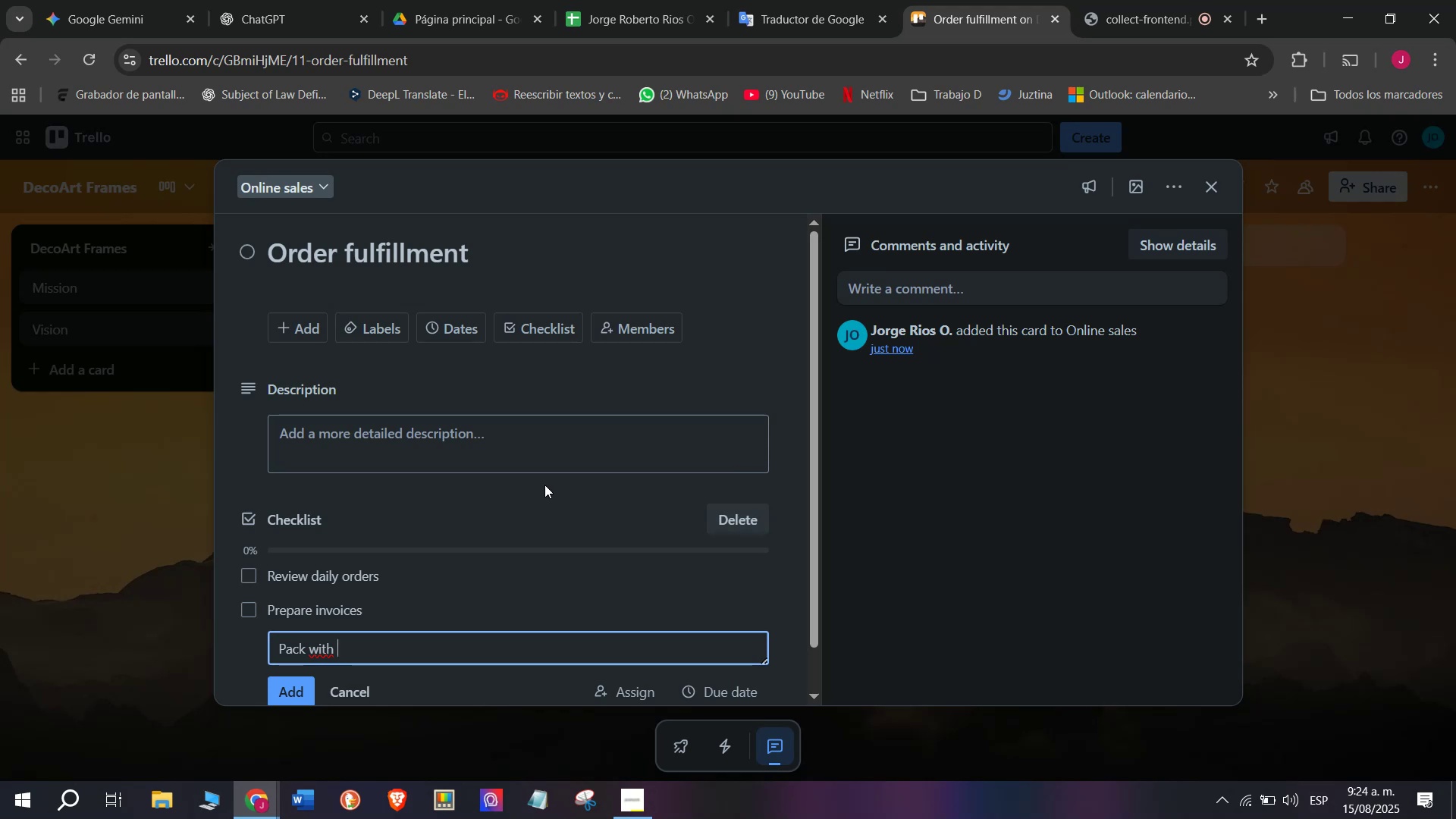 
type(bubble wrap)
 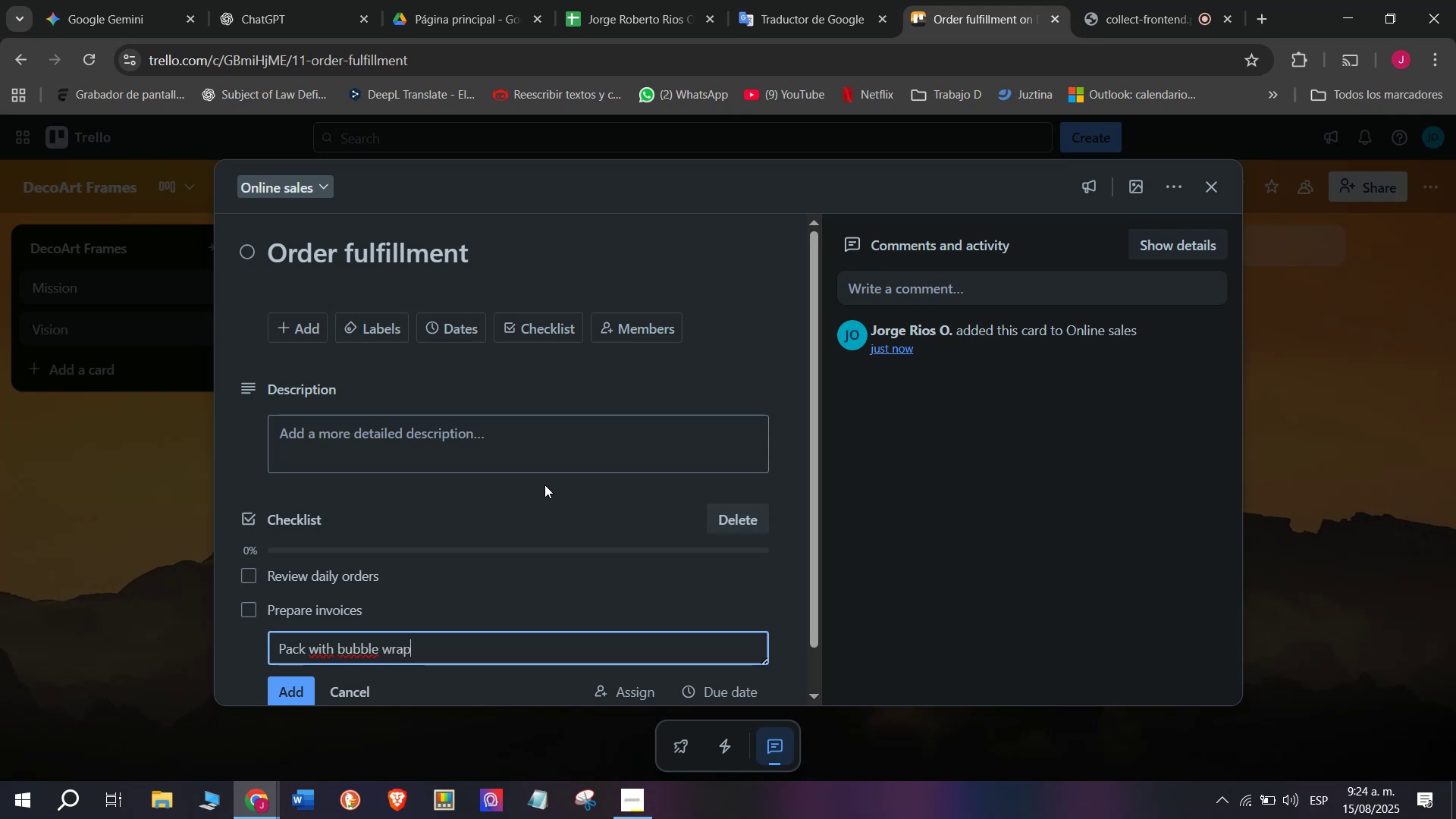 
key(Enter)
 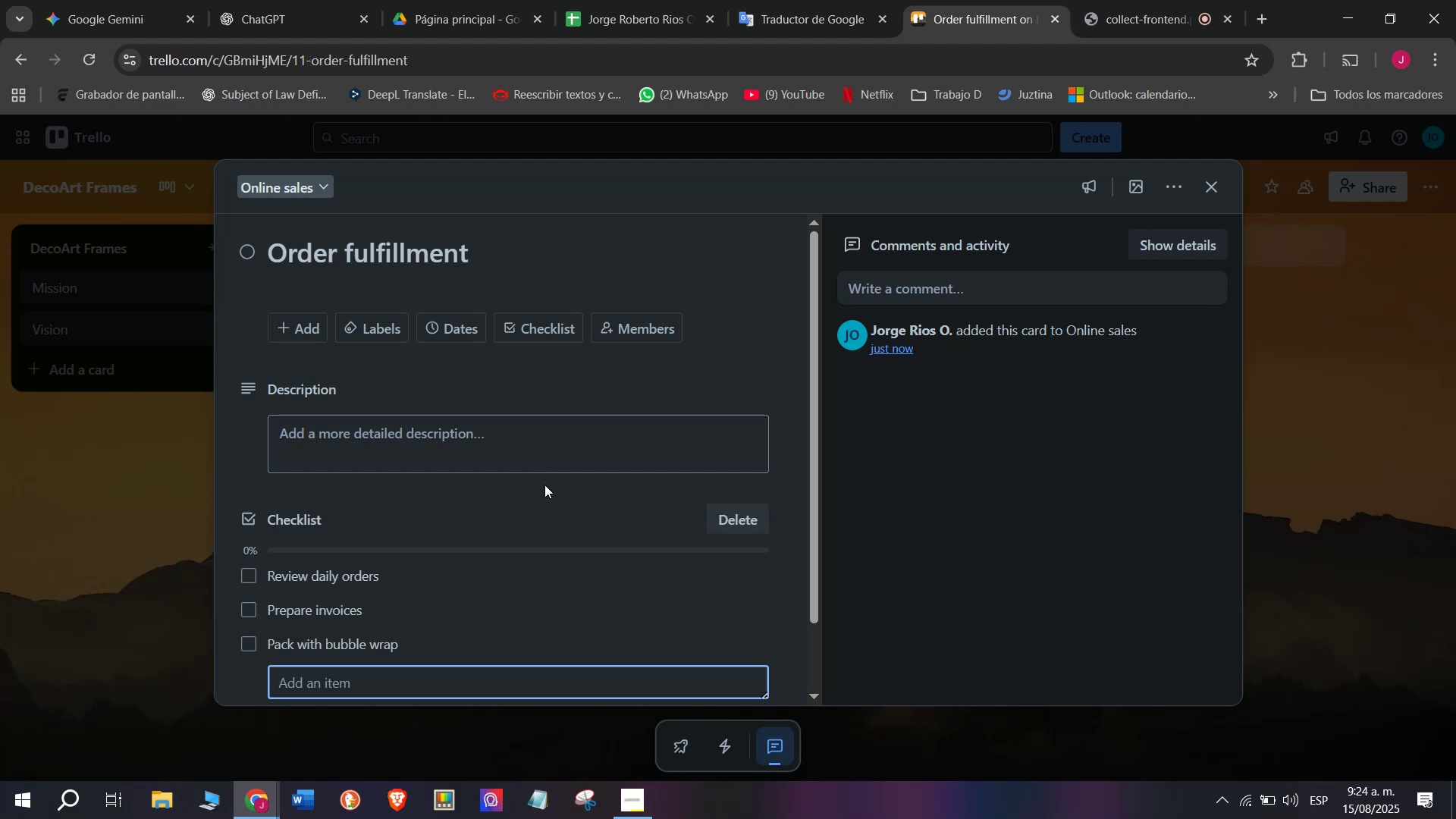 
type(Schedule )
 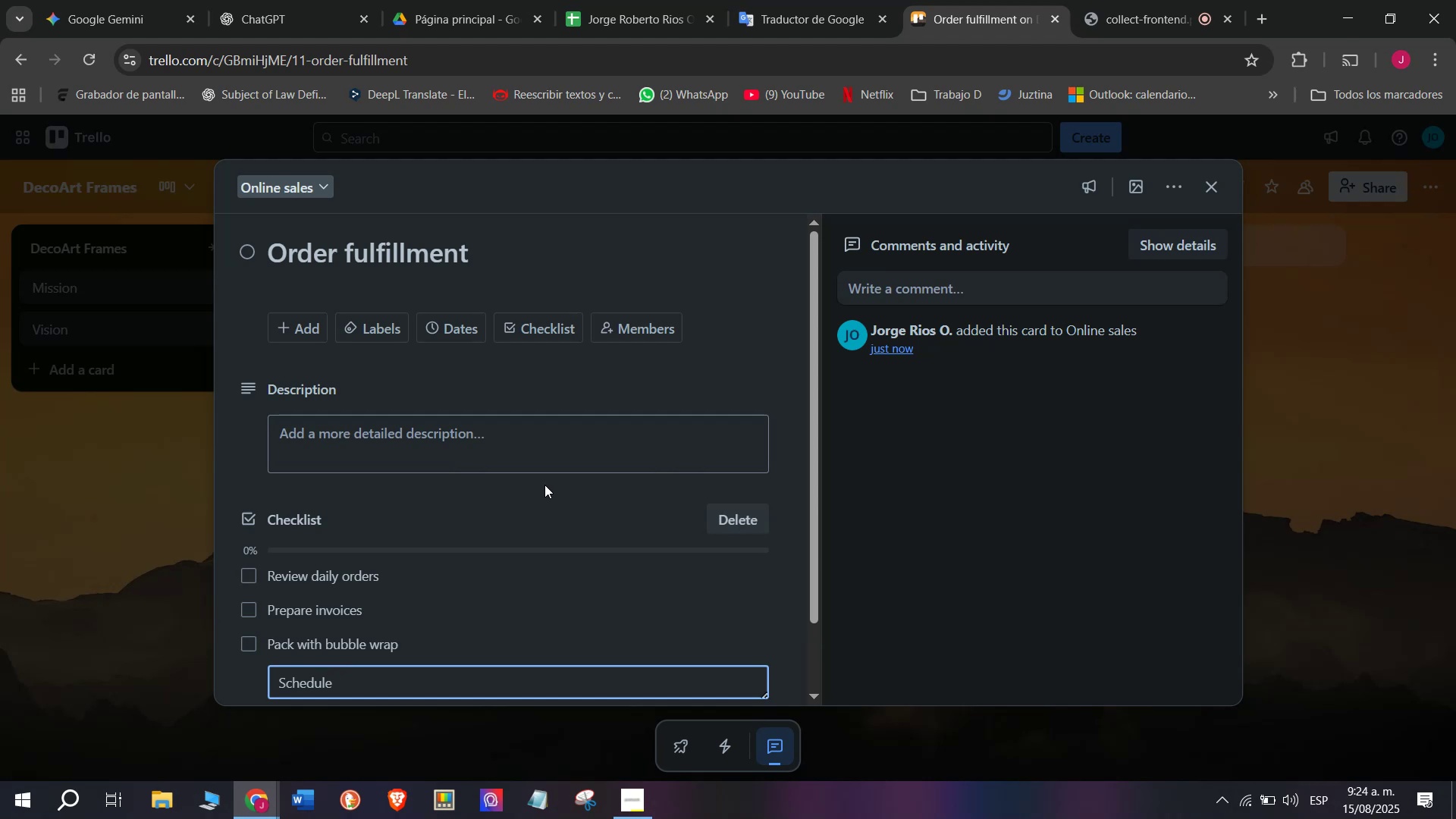 
type(courier service)
 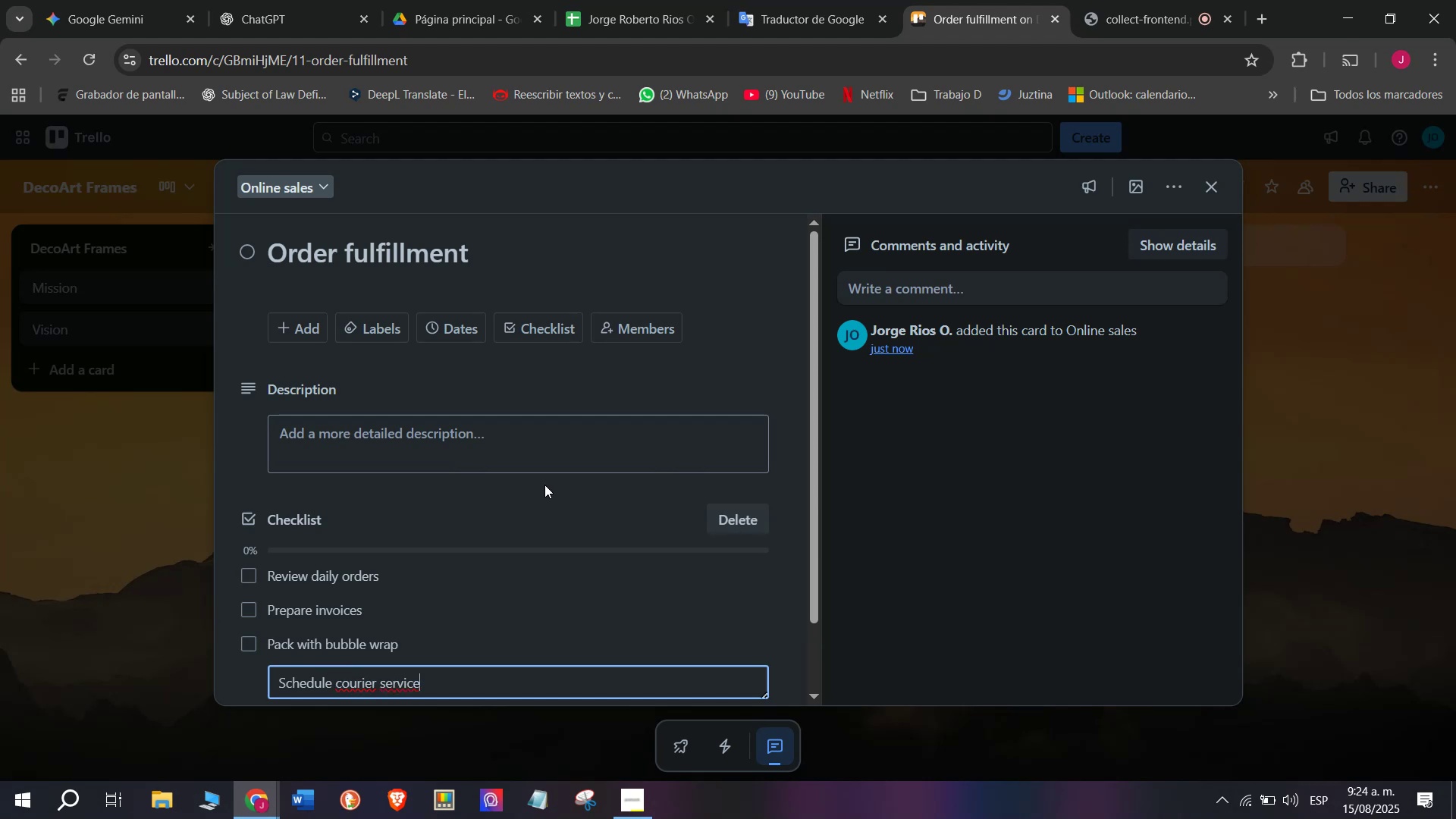 
key(Enter)
 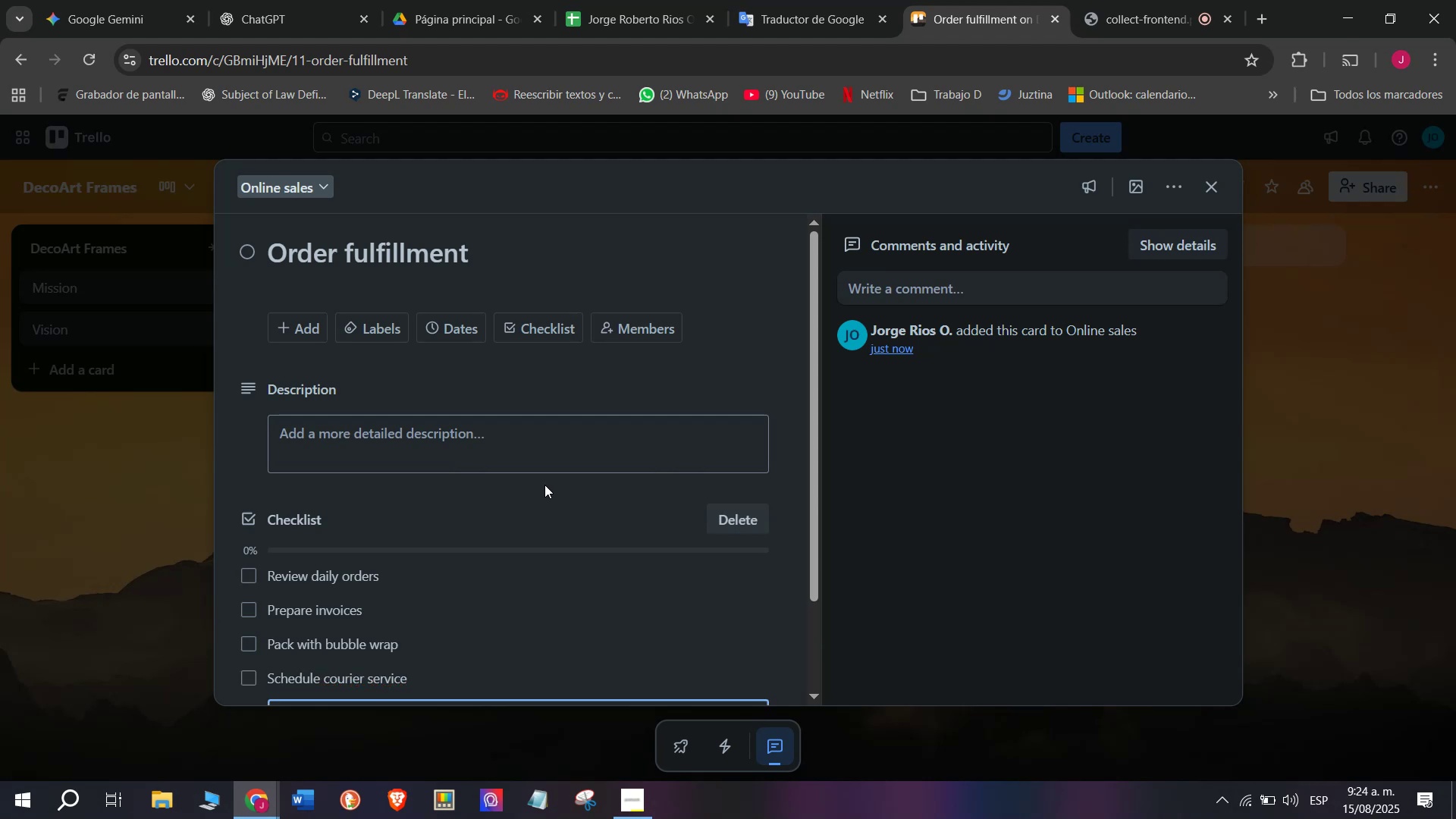 
type(Send )
 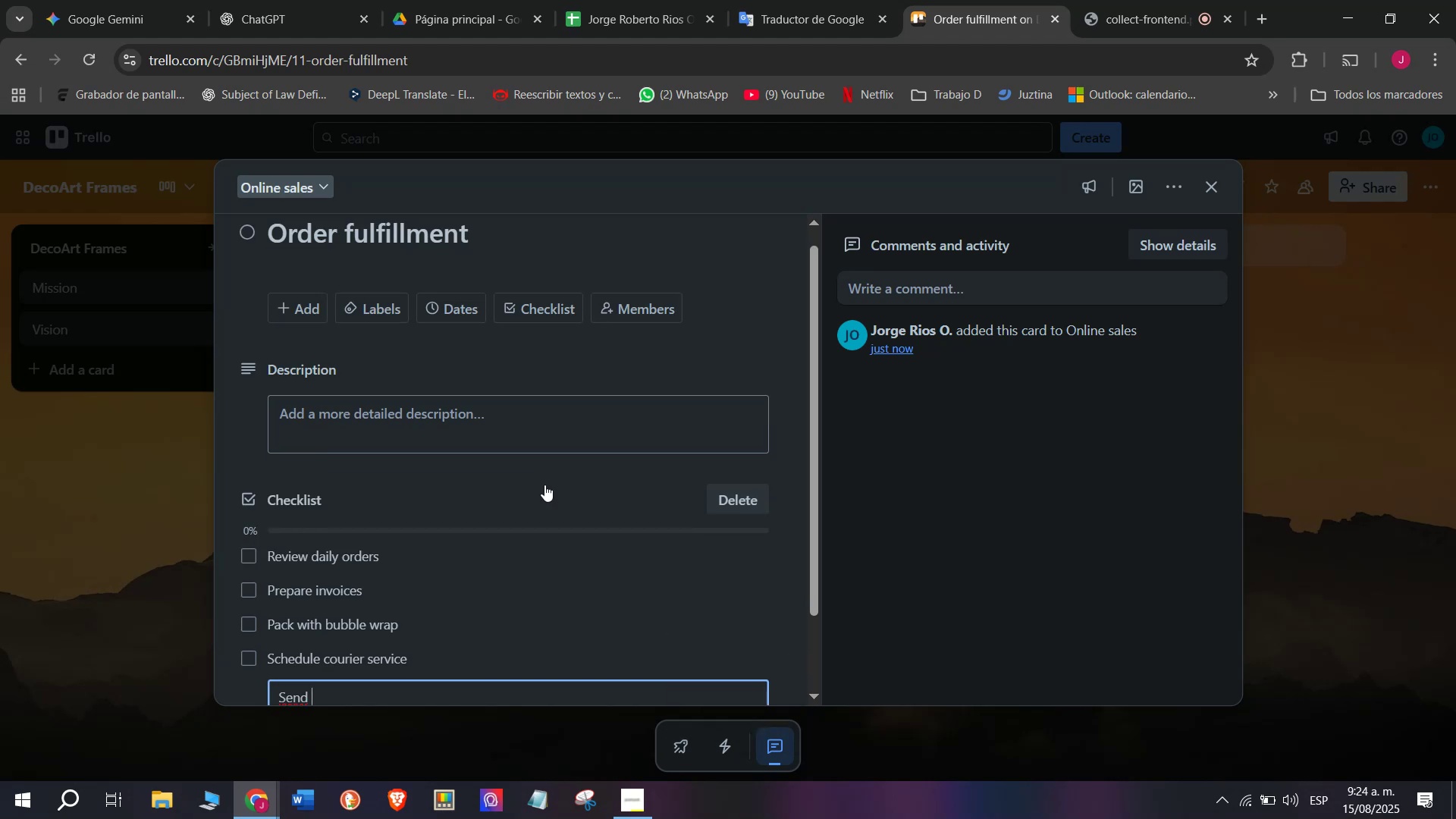 
type(tracking numbers)
 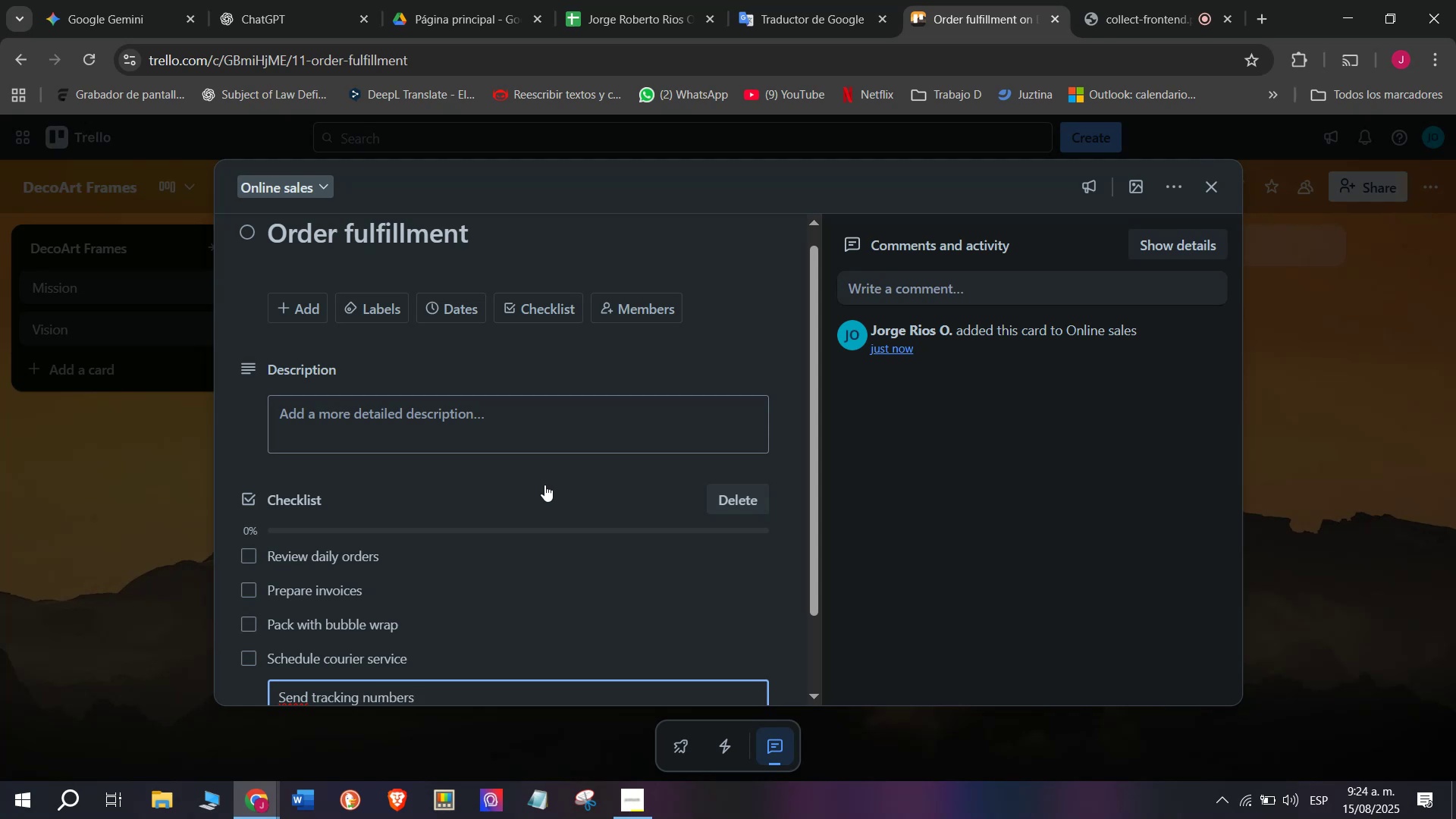 
key(Enter)
 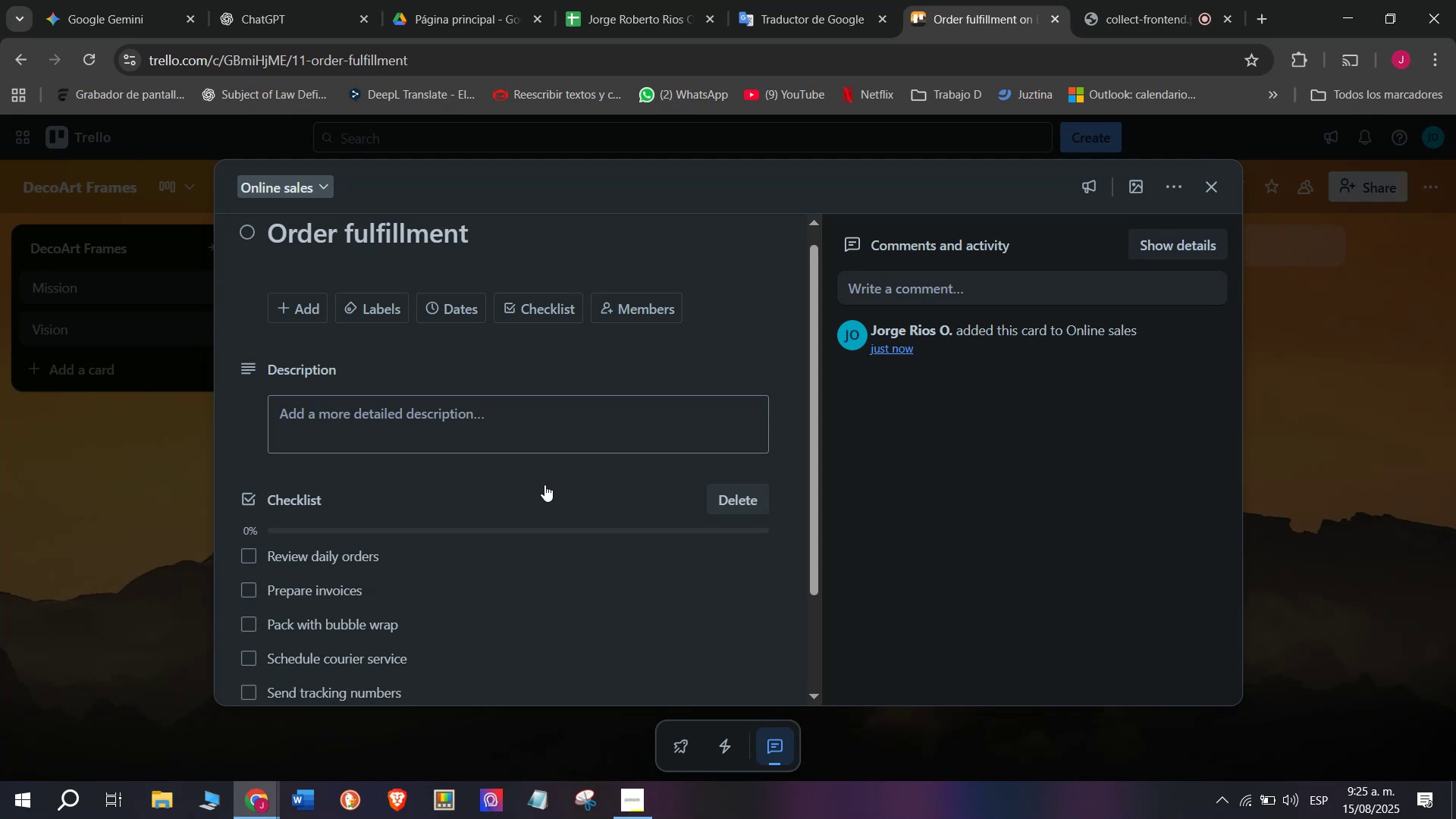 
wait(9.39)
 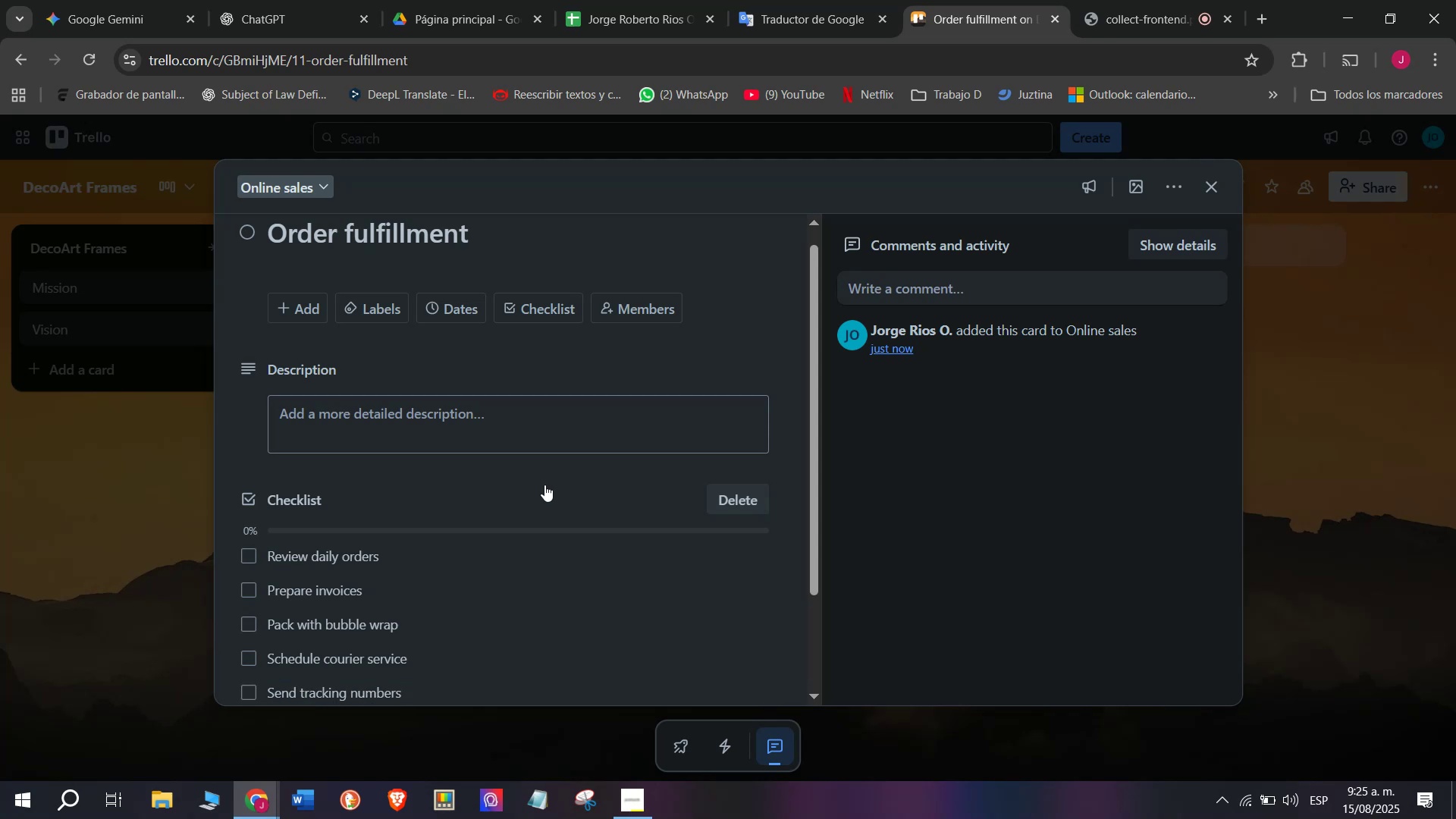 
scroll: coordinate [544, 484], scroll_direction: down, amount: 2.0
 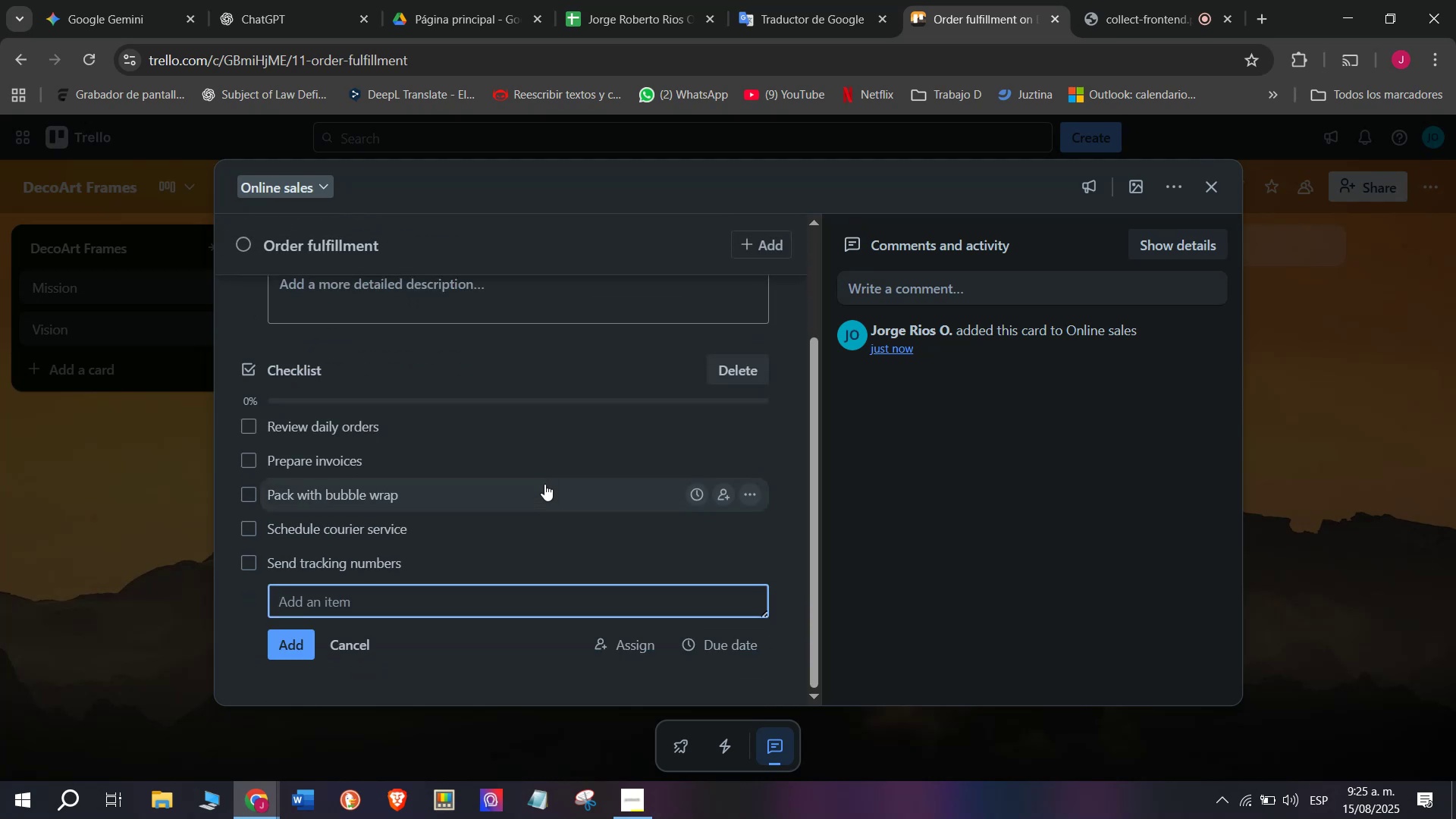 
type(Confirm delivery)
 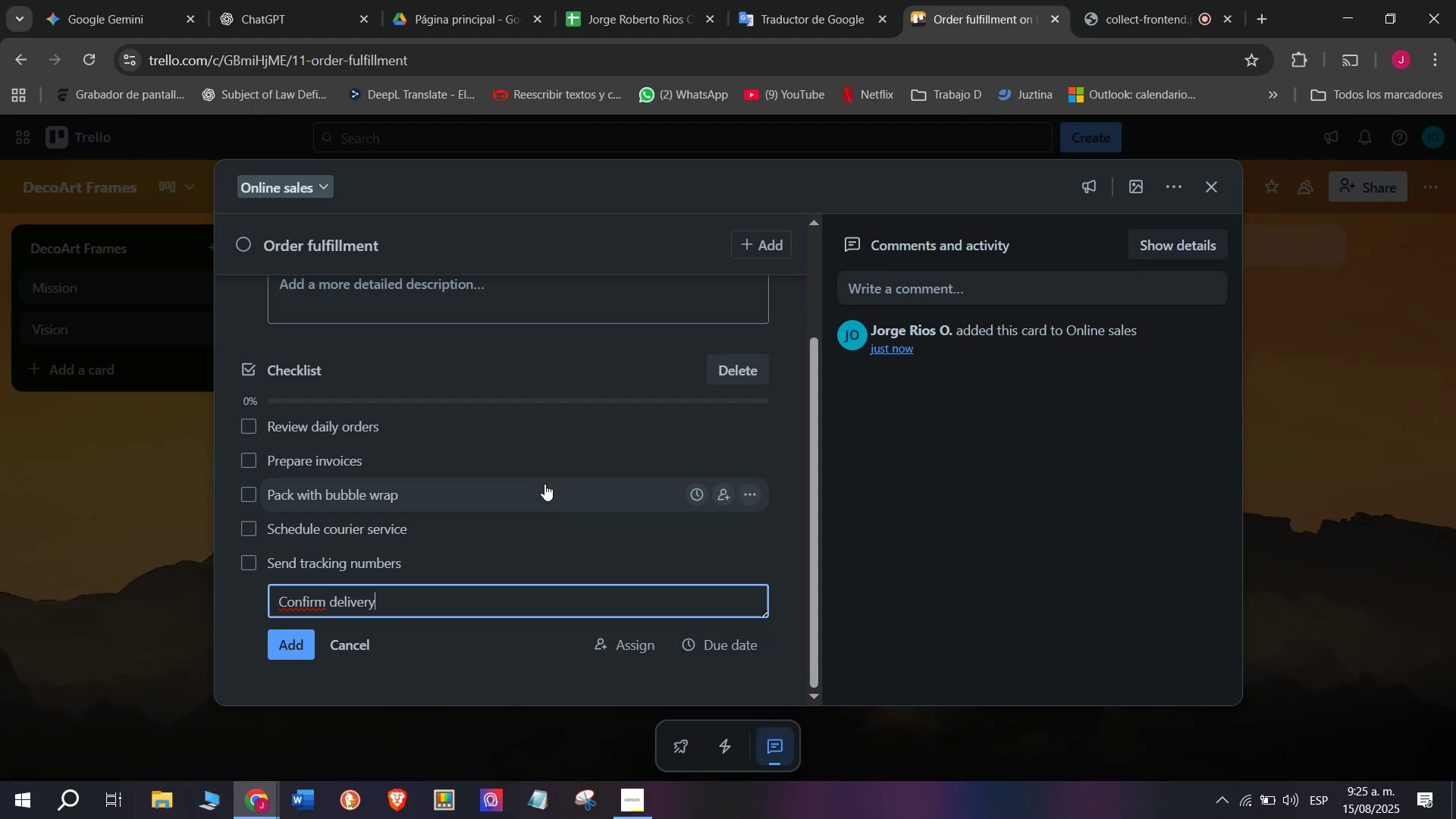 
key(Enter)
 